 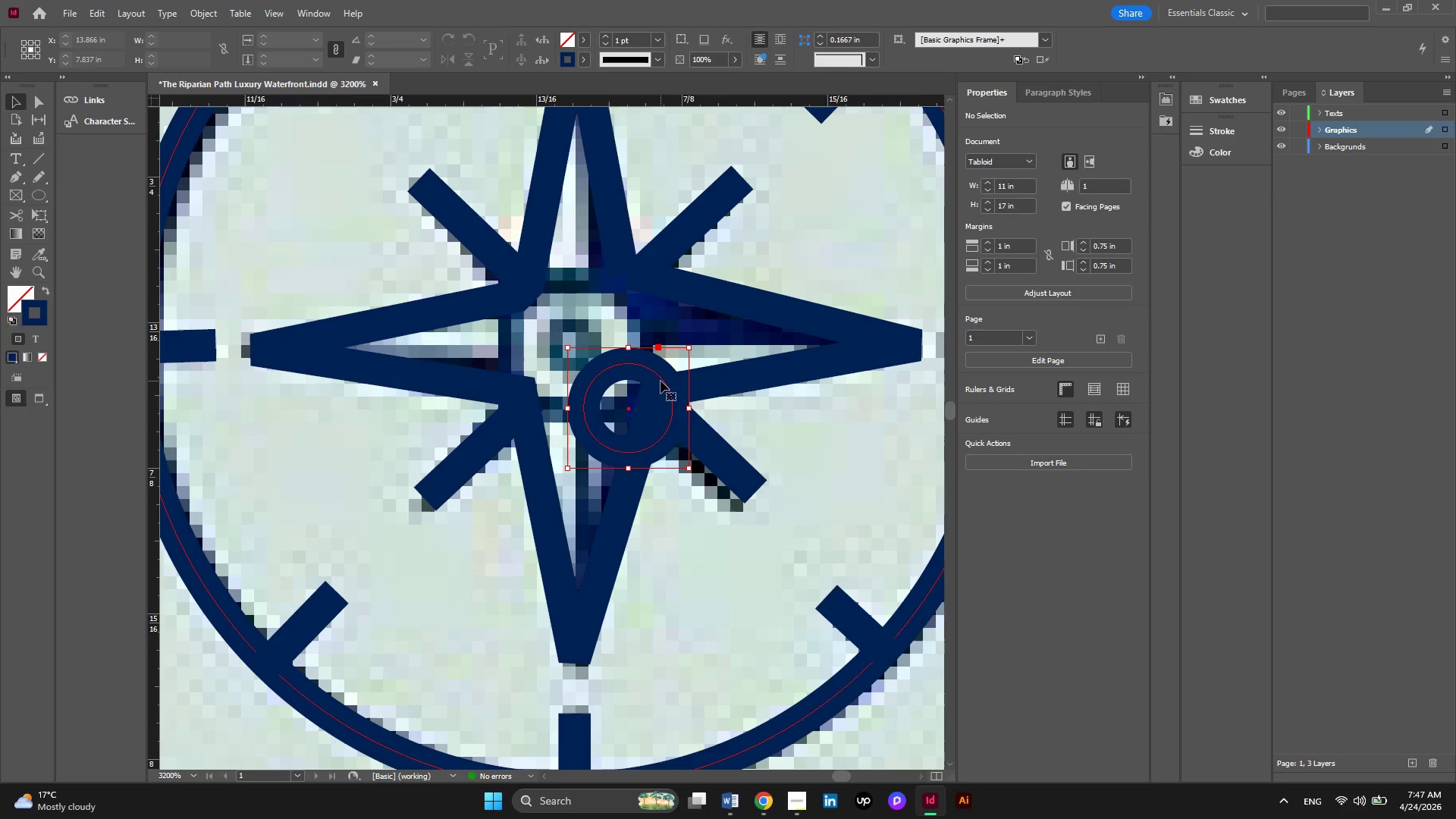 
left_click_drag(start_coordinate=[661, 381], to_coordinate=[607, 318])
 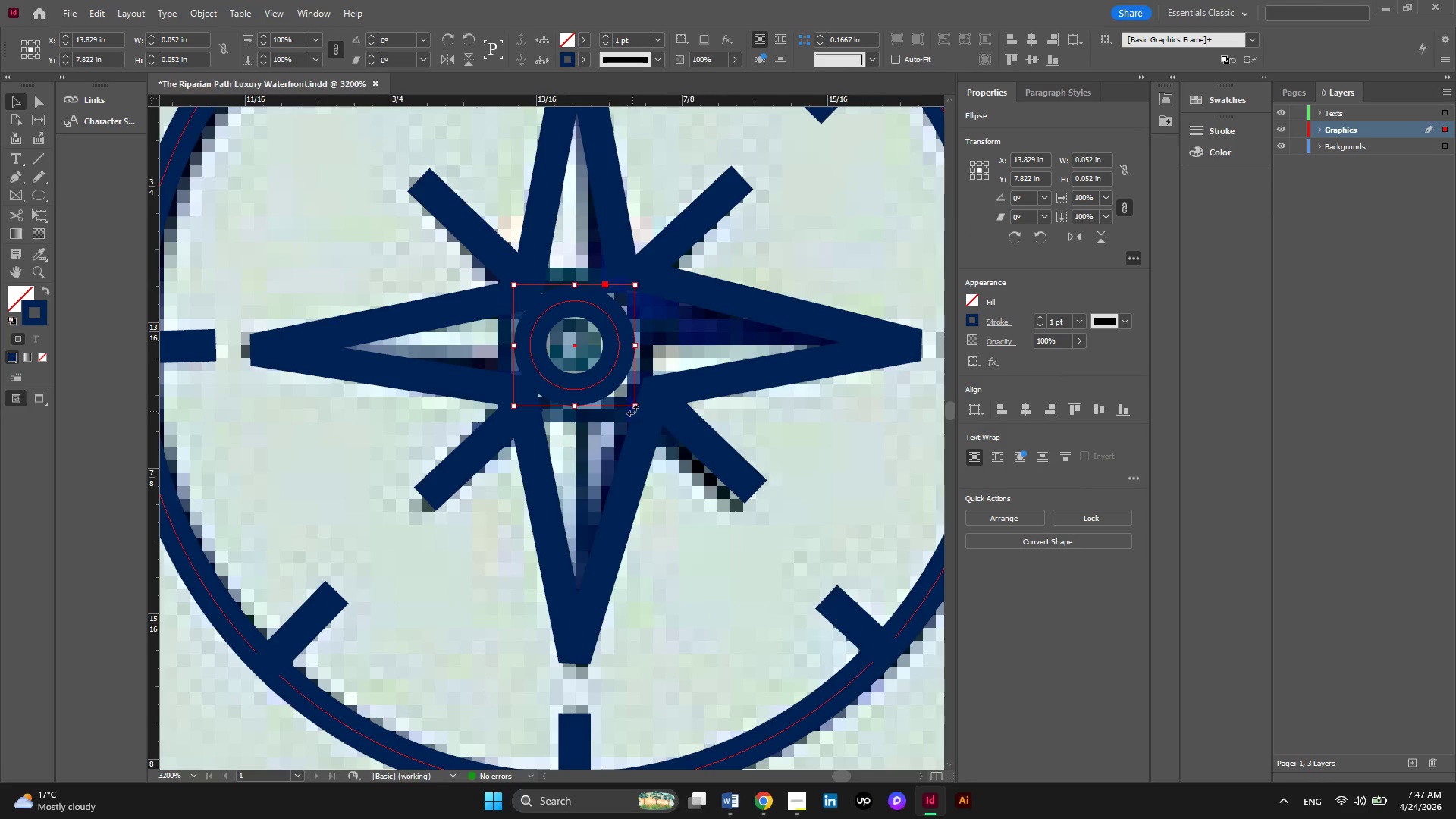 
left_click_drag(start_coordinate=[634, 408], to_coordinate=[658, 432])
 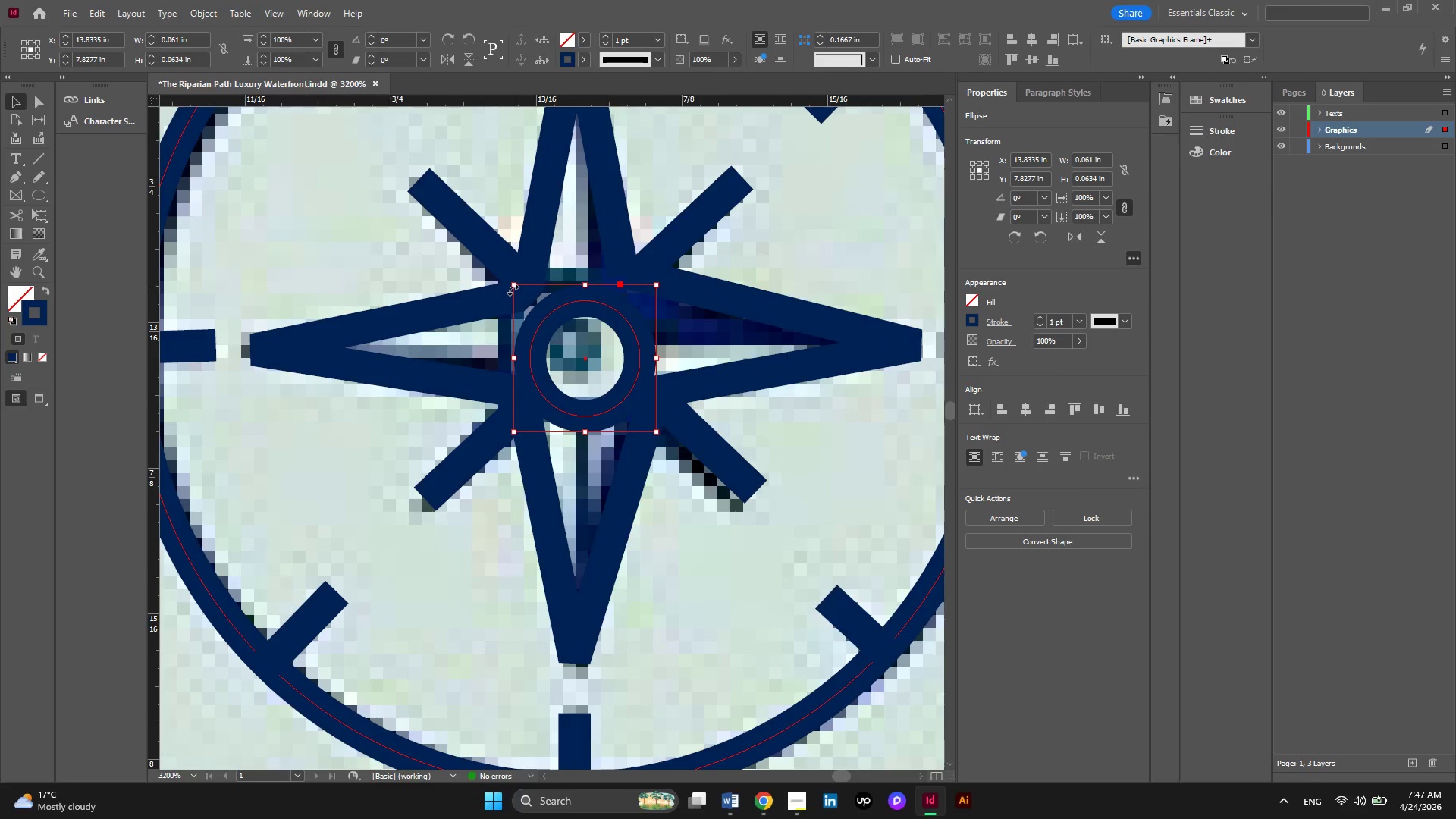 
left_click_drag(start_coordinate=[513, 287], to_coordinate=[506, 262])
 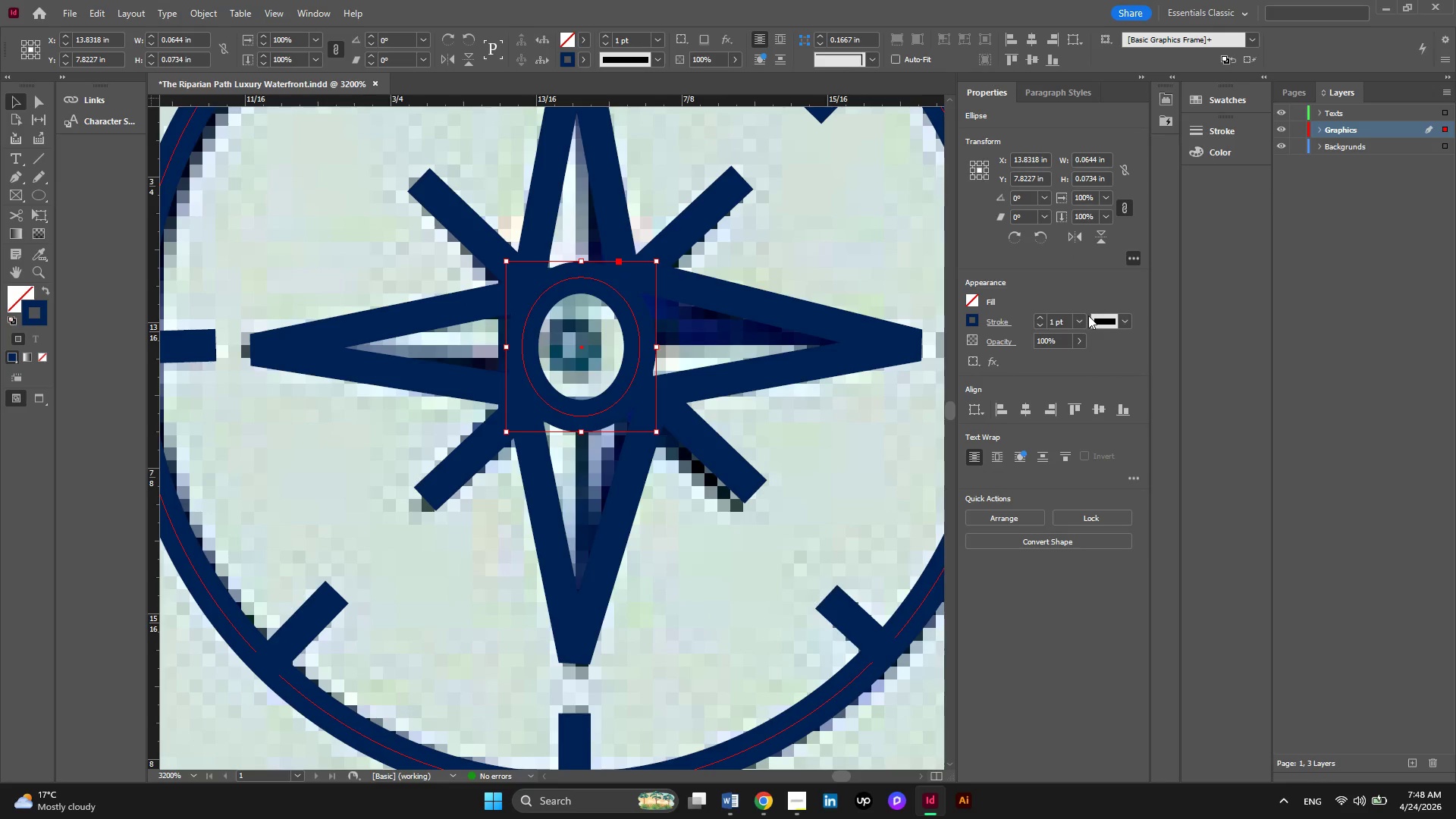 
left_click([1075, 316])
 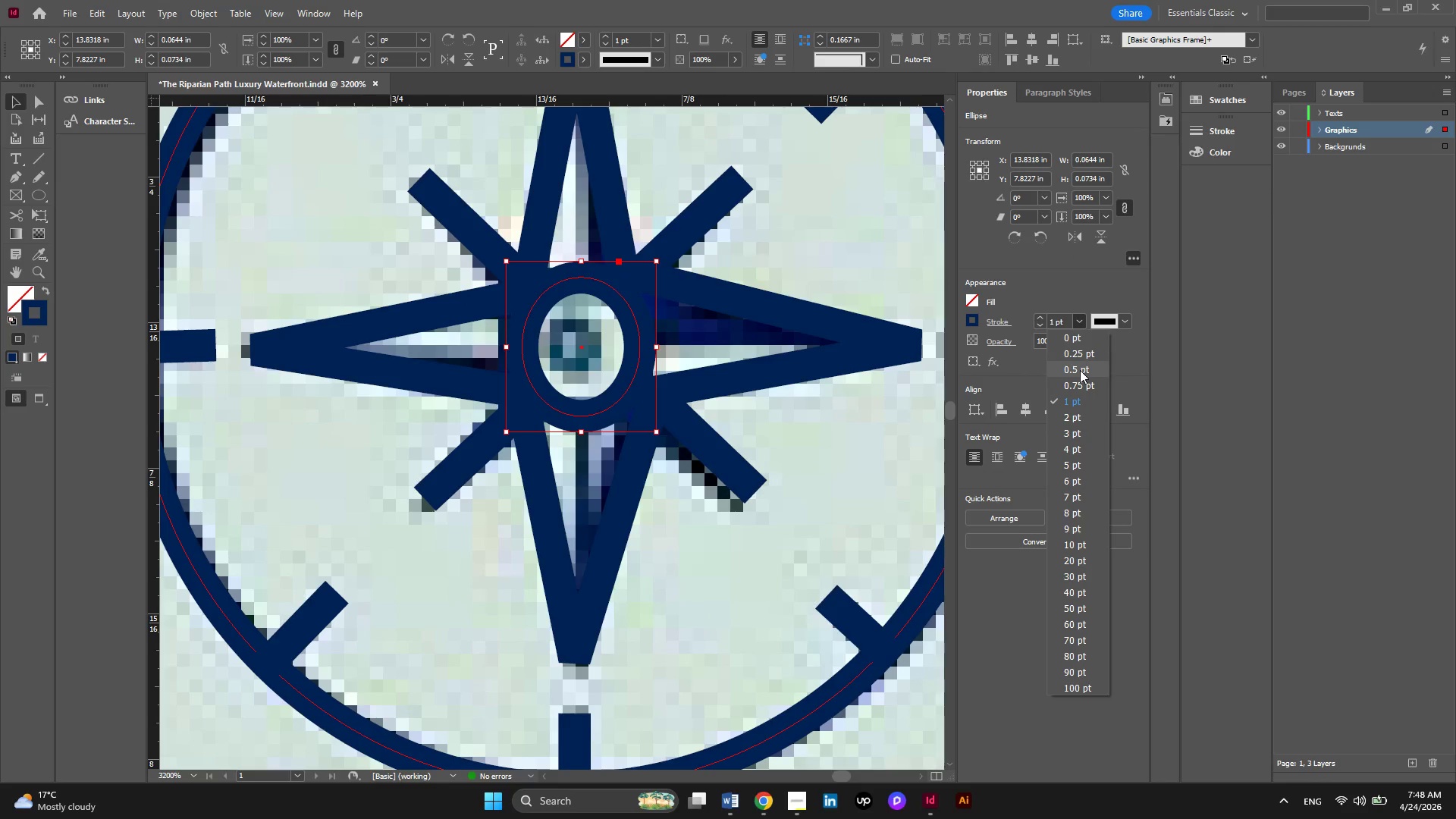 
left_click([1080, 370])
 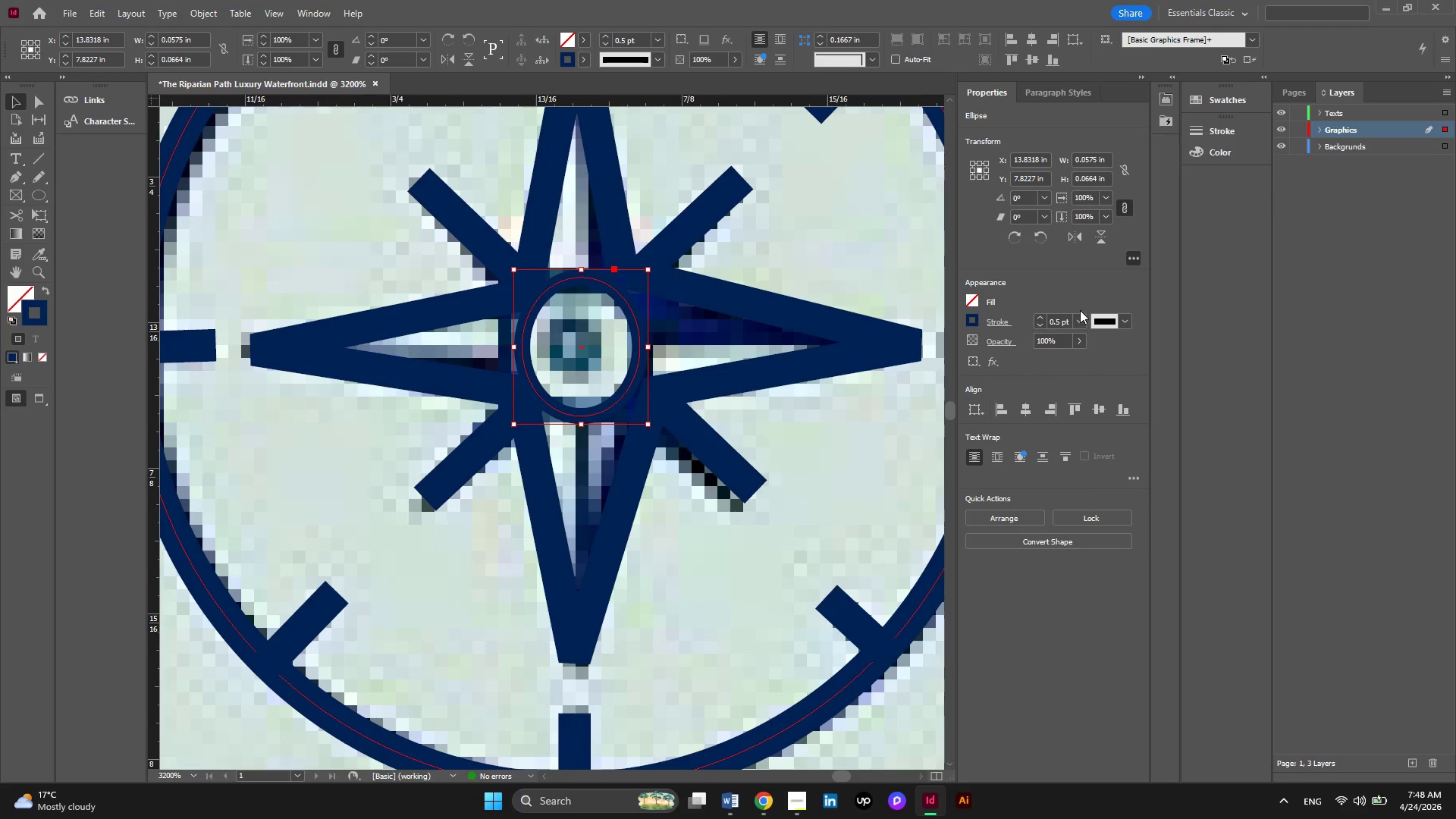 
left_click([1080, 325])
 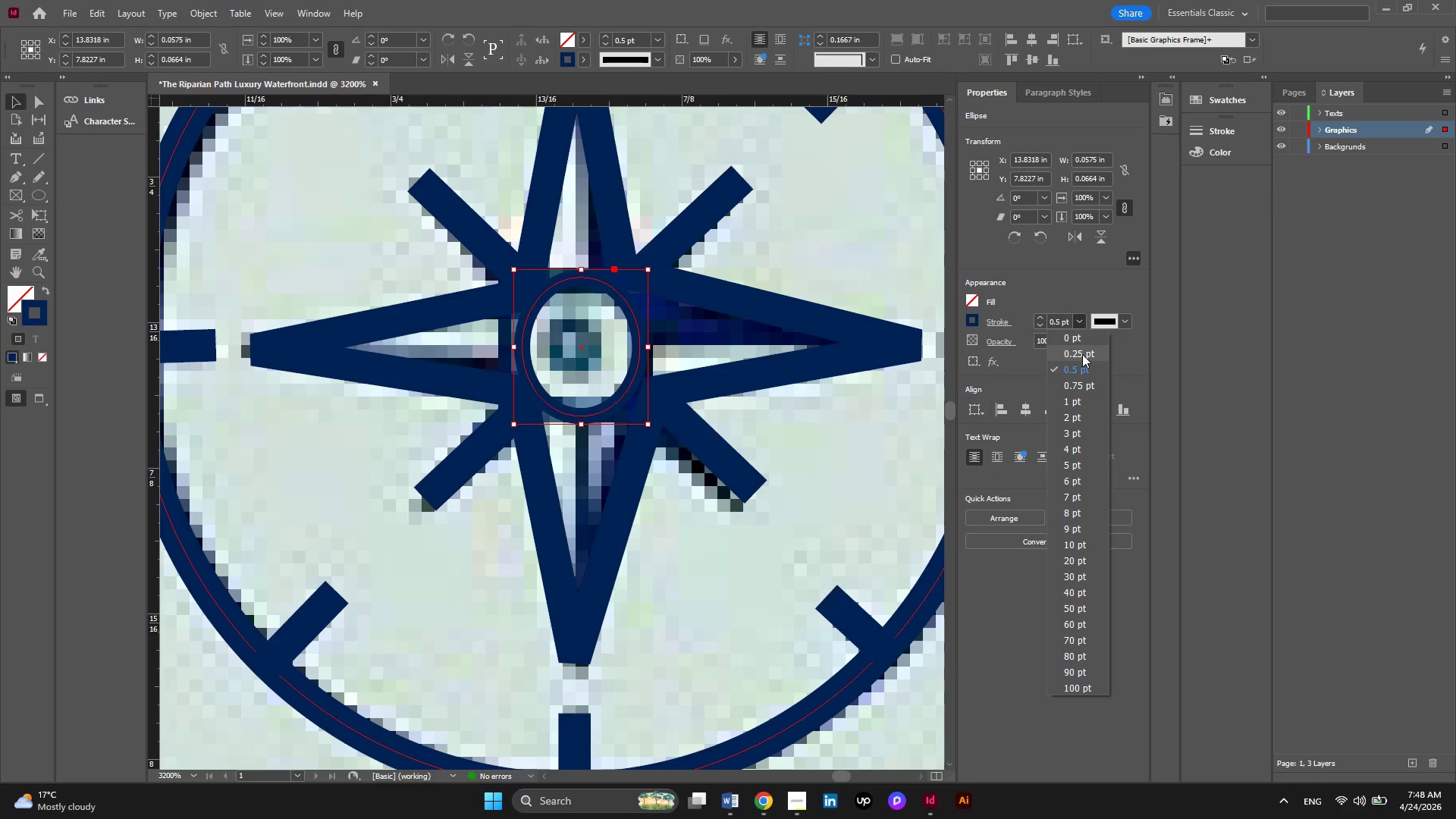 
left_click([1082, 354])
 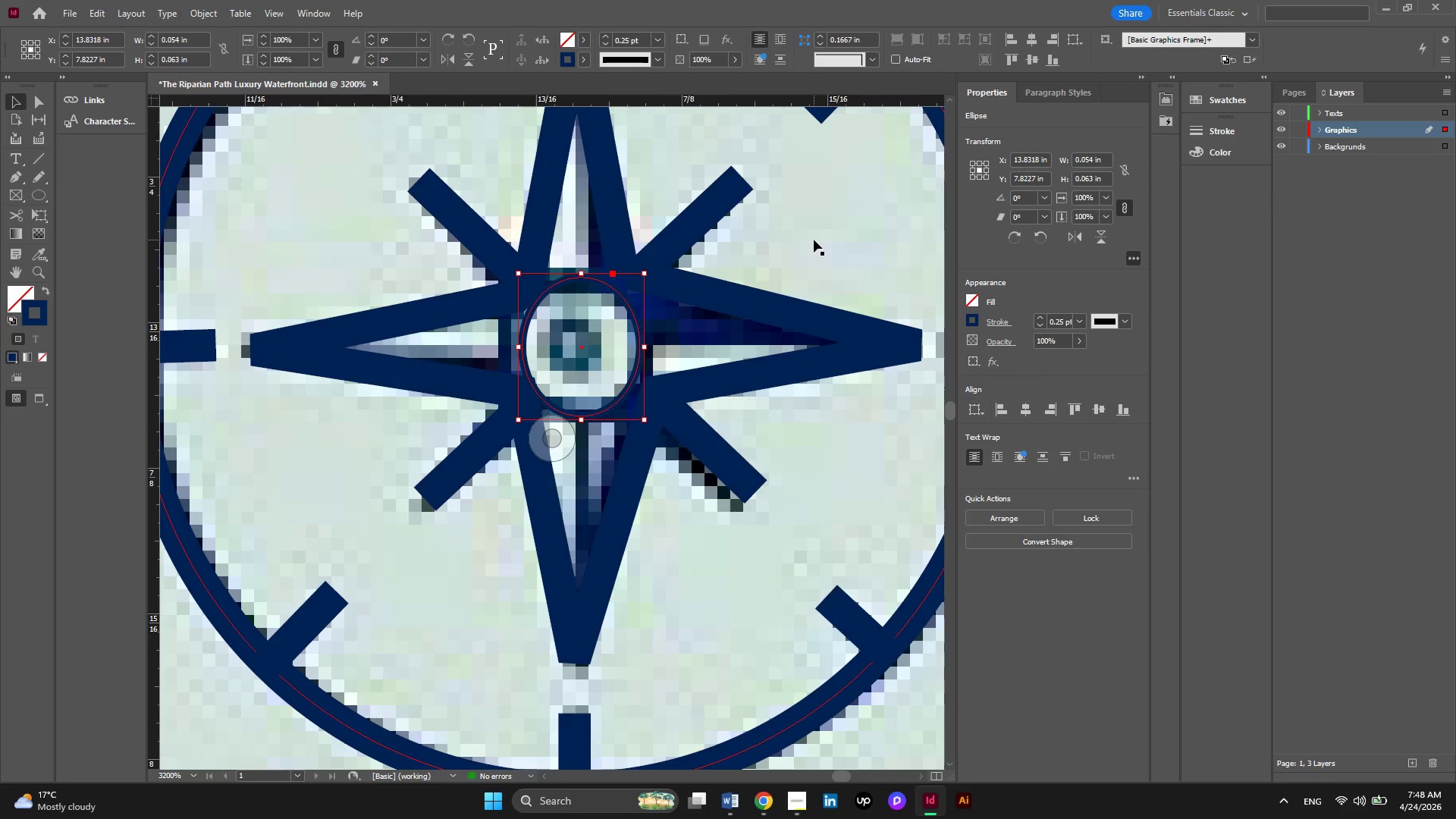 
double_click([814, 240])
 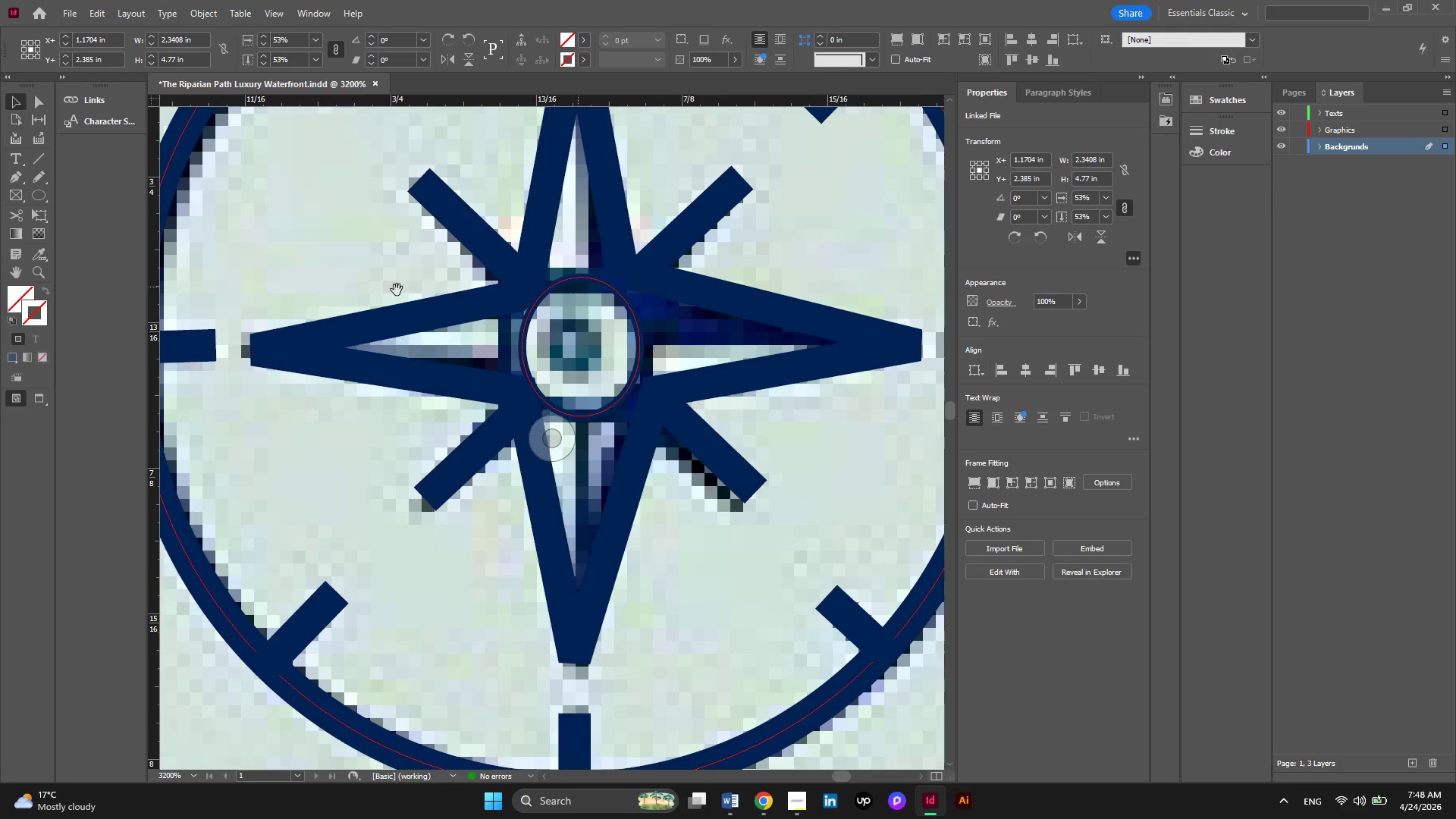 
left_click([113, 215])
 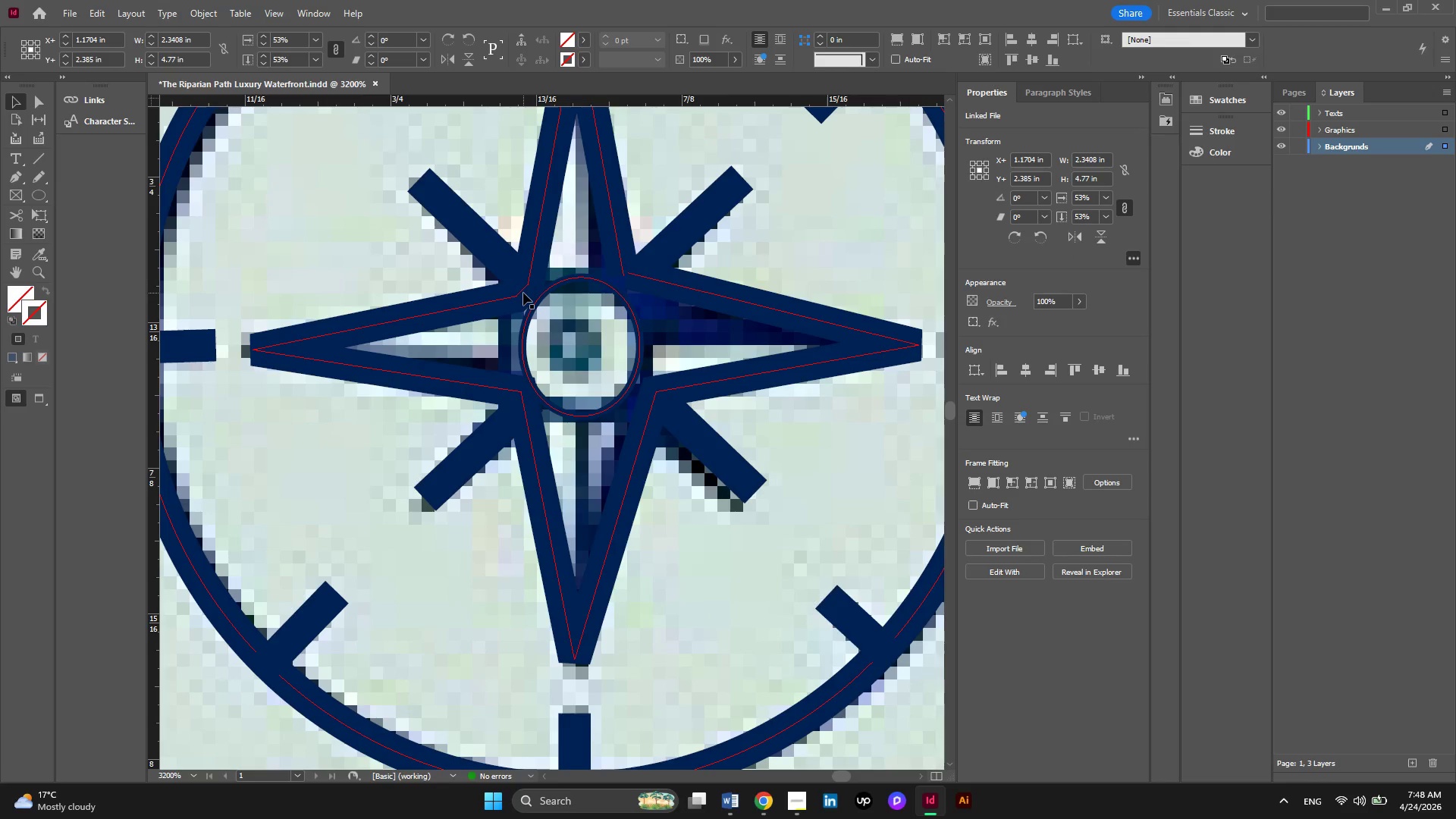 
left_click([529, 308])
 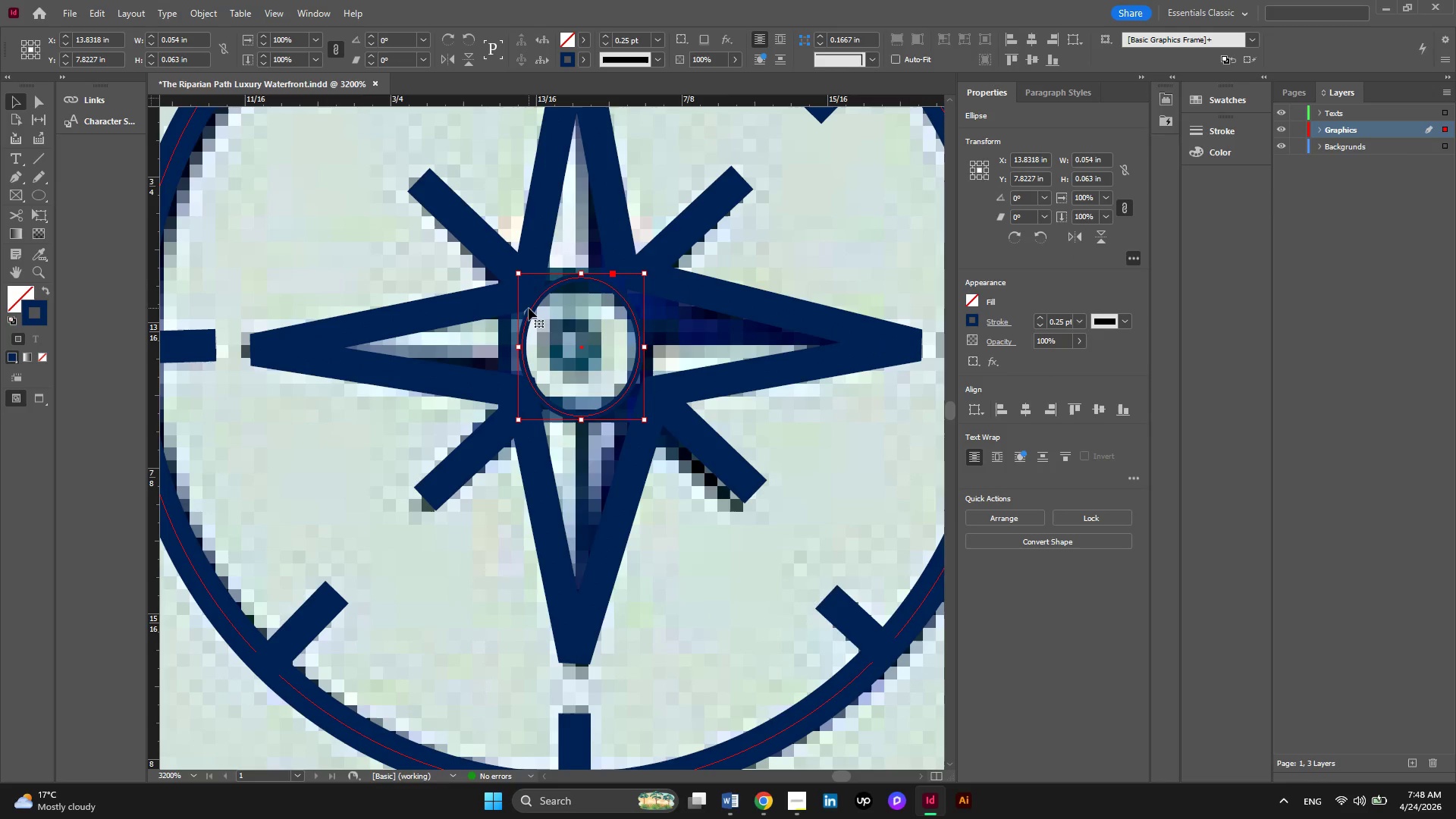 
hold_key(key=ShiftLeft, duration=2.17)
left_click_drag(start_coordinate=[529, 308], to_coordinate=[544, 344])
 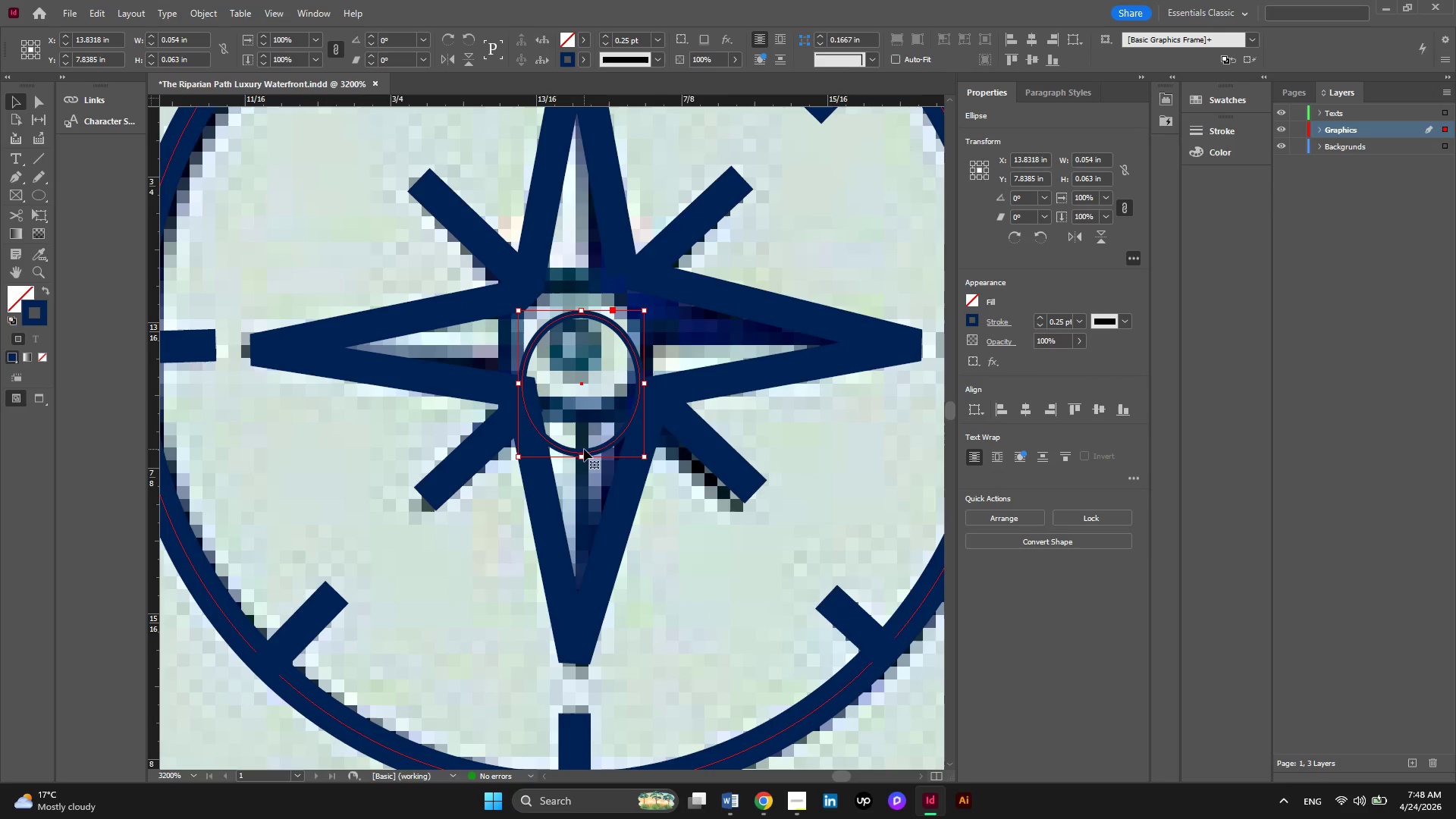 
key(Control+ControlLeft)
 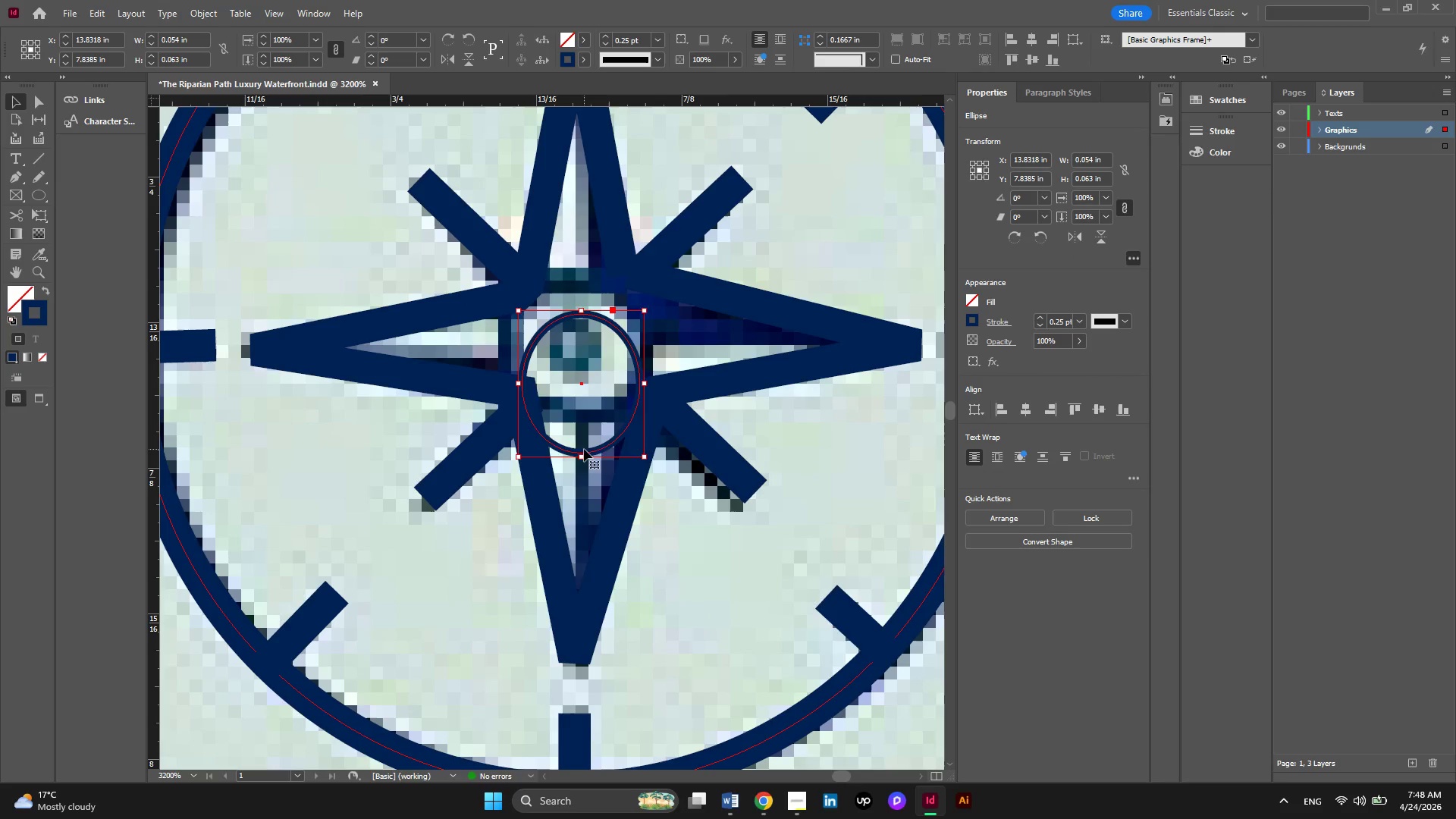 
key(Control+Z)
 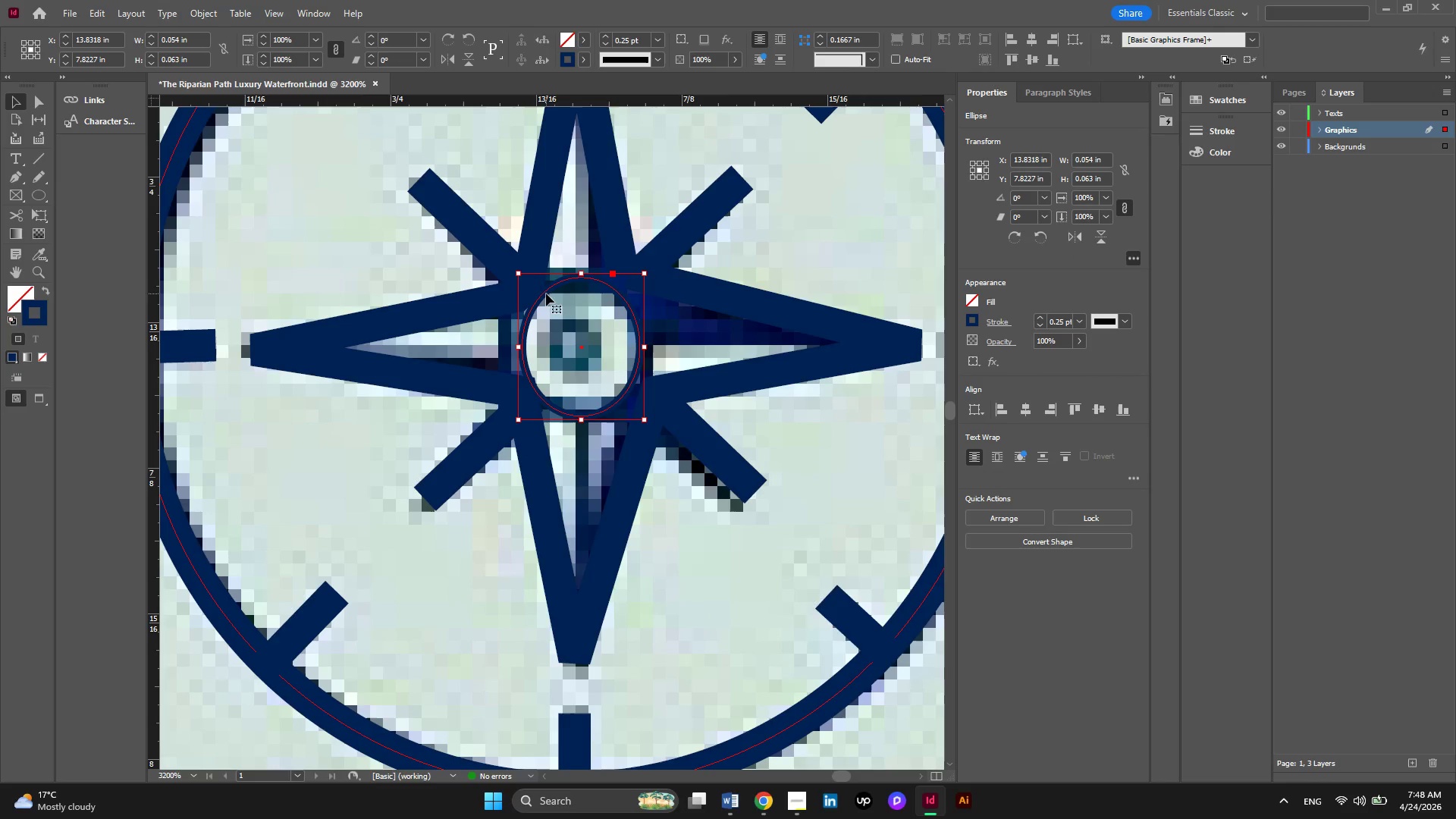 
hold_key(key=AltLeft, duration=4.05)
left_click_drag(start_coordinate=[546, 293], to_coordinate=[550, 321])
 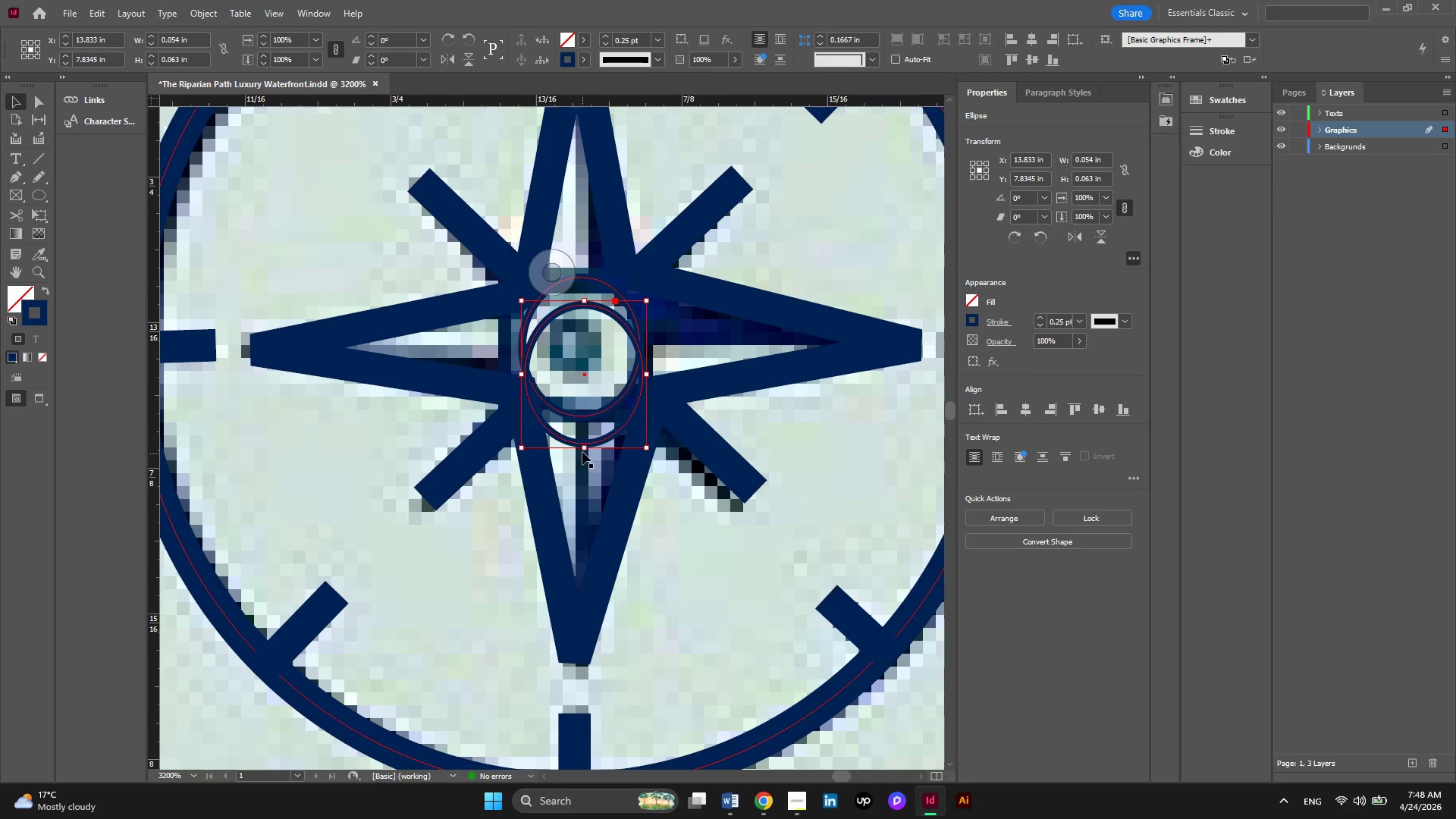 
left_click_drag(start_coordinate=[585, 450], to_coordinate=[586, 414])
 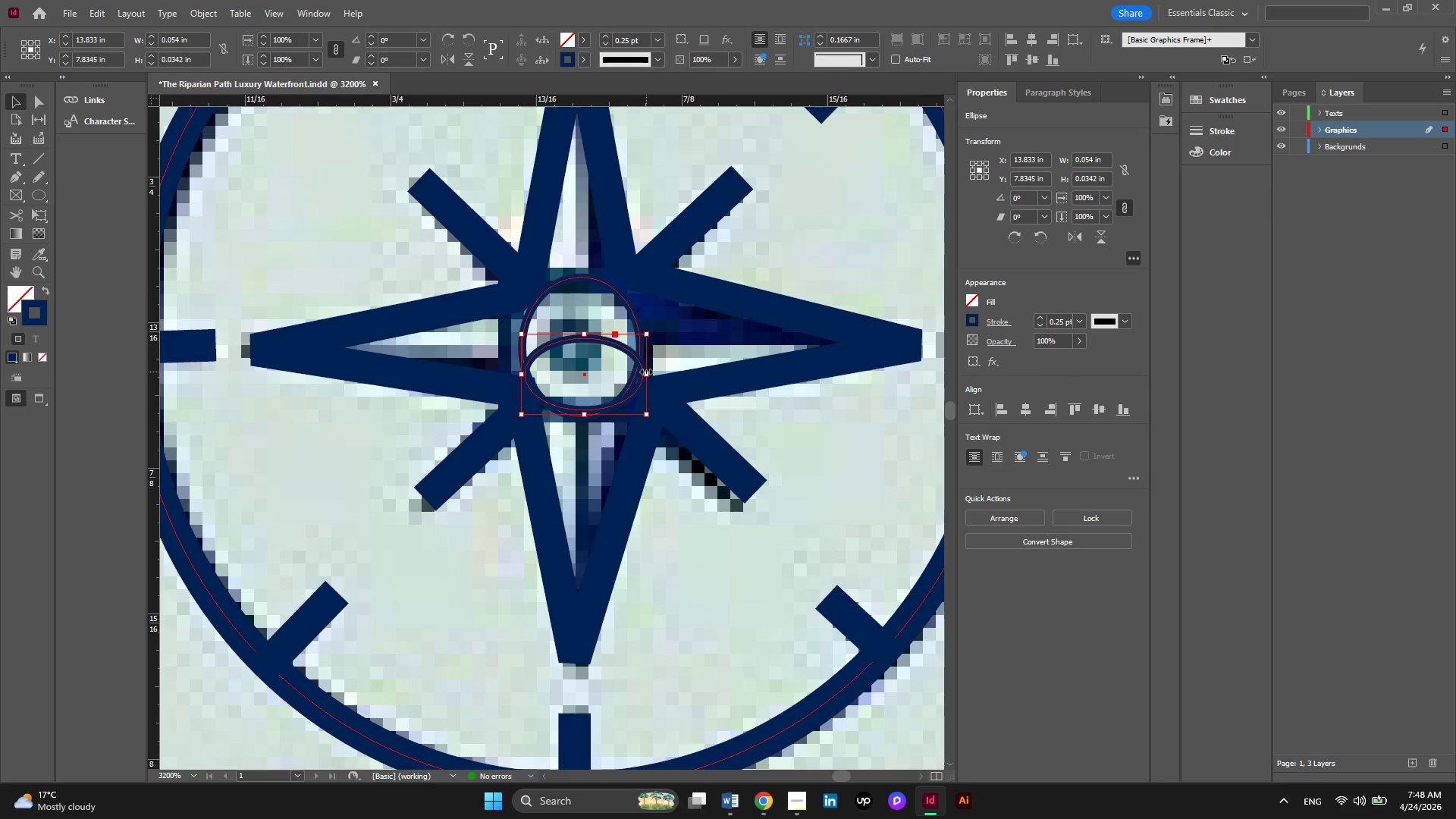 
left_click_drag(start_coordinate=[646, 372], to_coordinate=[610, 370])
 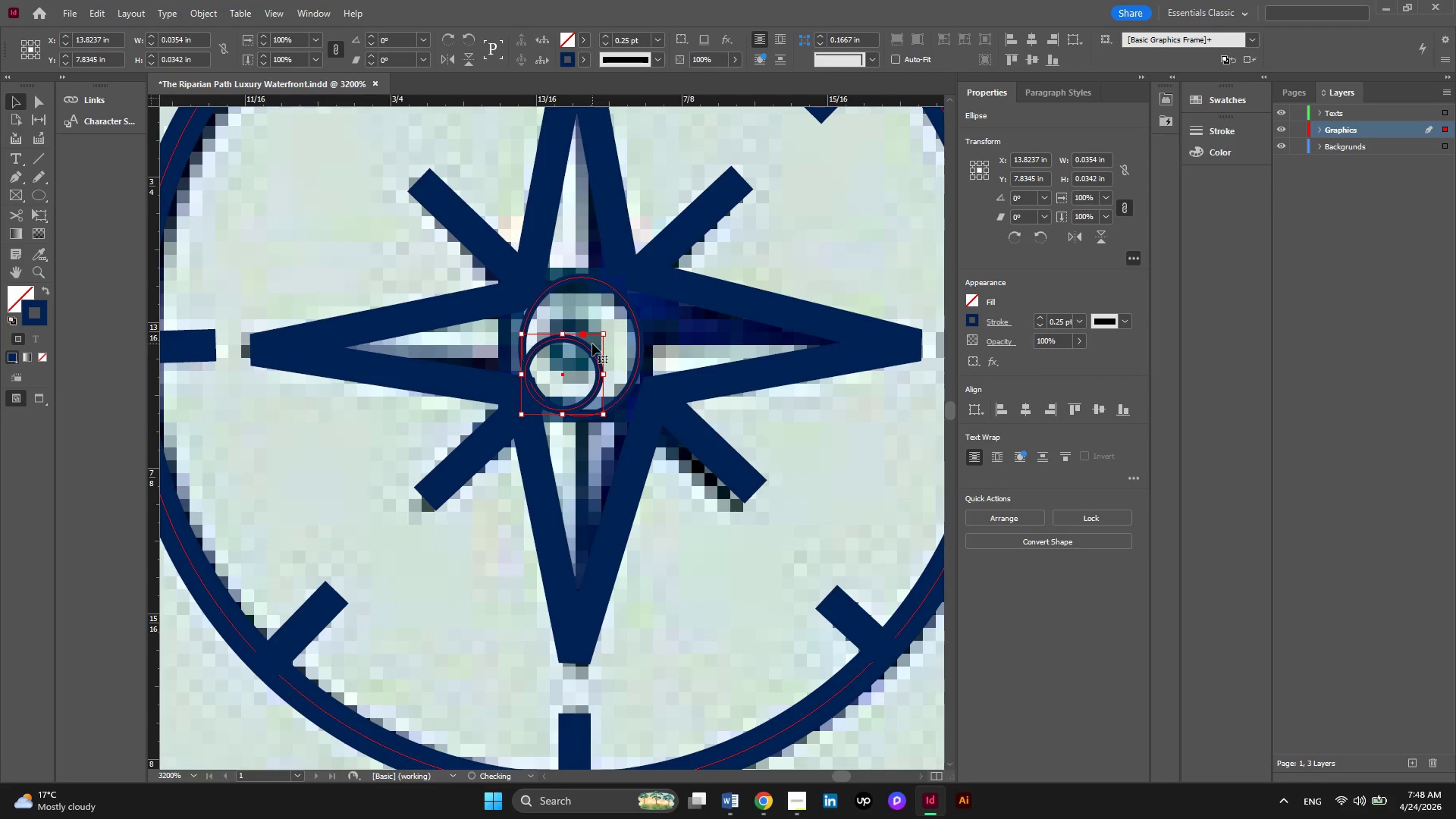 
left_click_drag(start_coordinate=[591, 348], to_coordinate=[599, 328])
 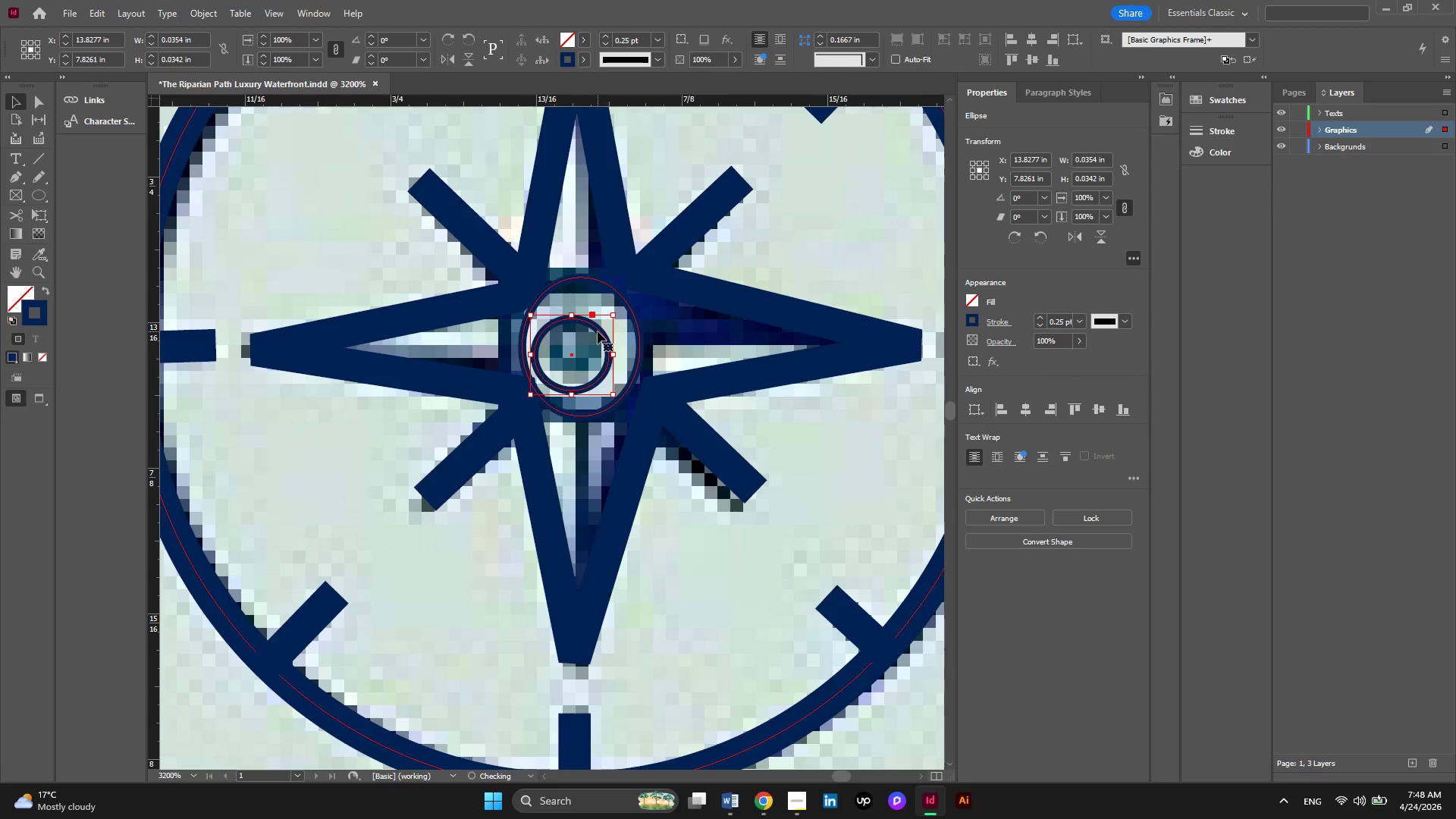 
left_click_drag(start_coordinate=[598, 331], to_coordinate=[604, 326])
 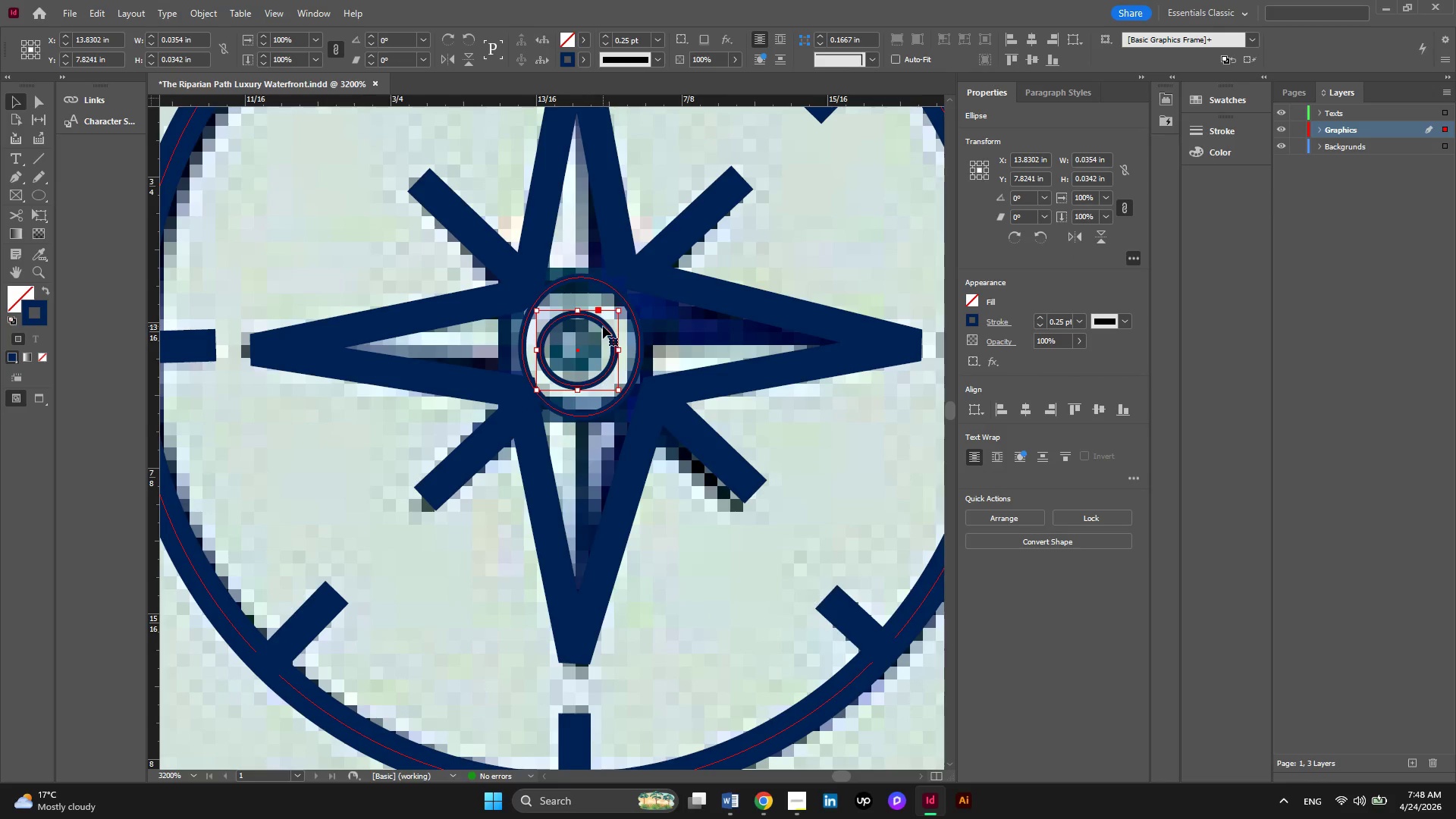 
left_click_drag(start_coordinate=[603, 326], to_coordinate=[606, 322])
 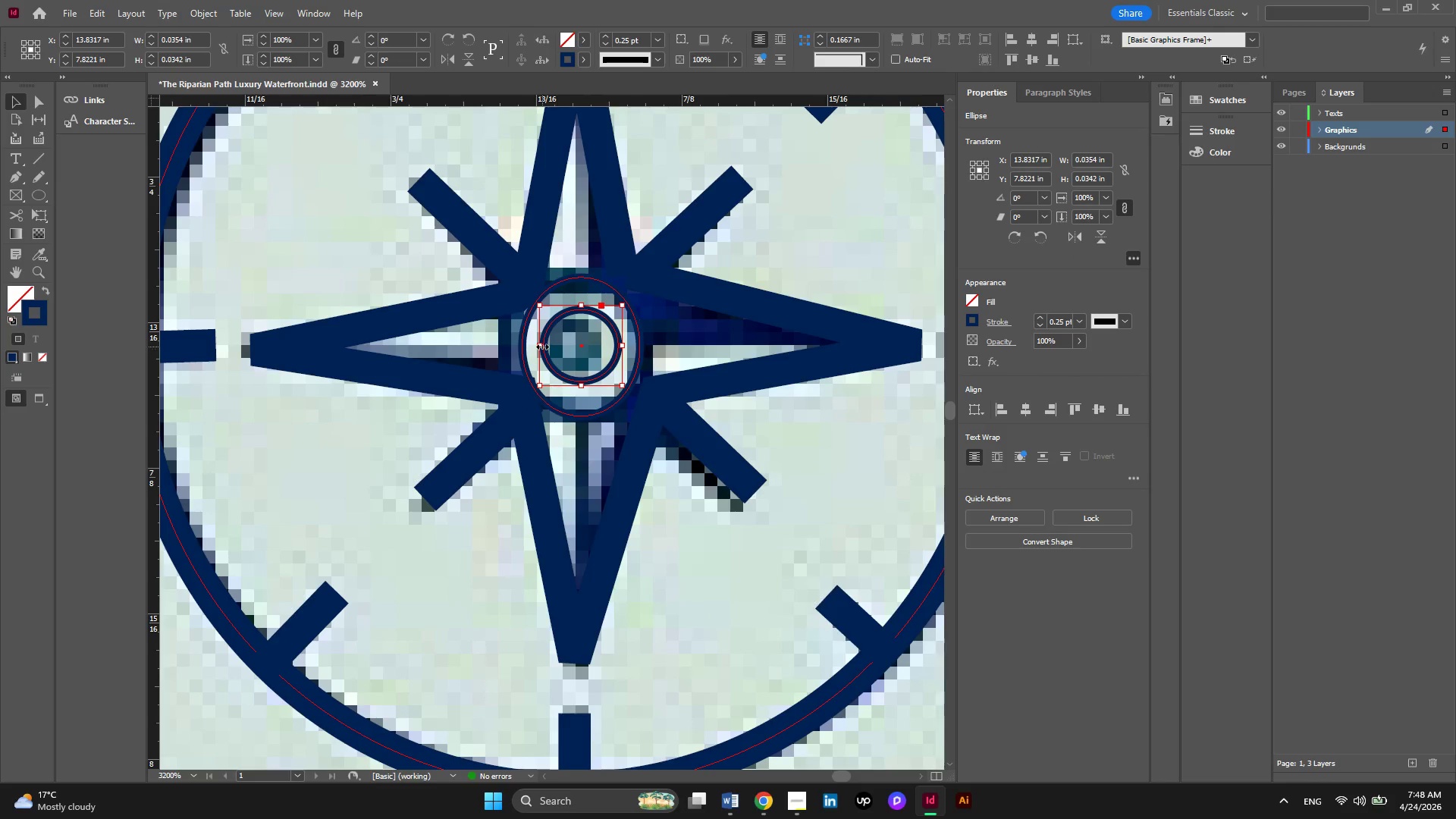 
left_click_drag(start_coordinate=[542, 347], to_coordinate=[554, 350])
 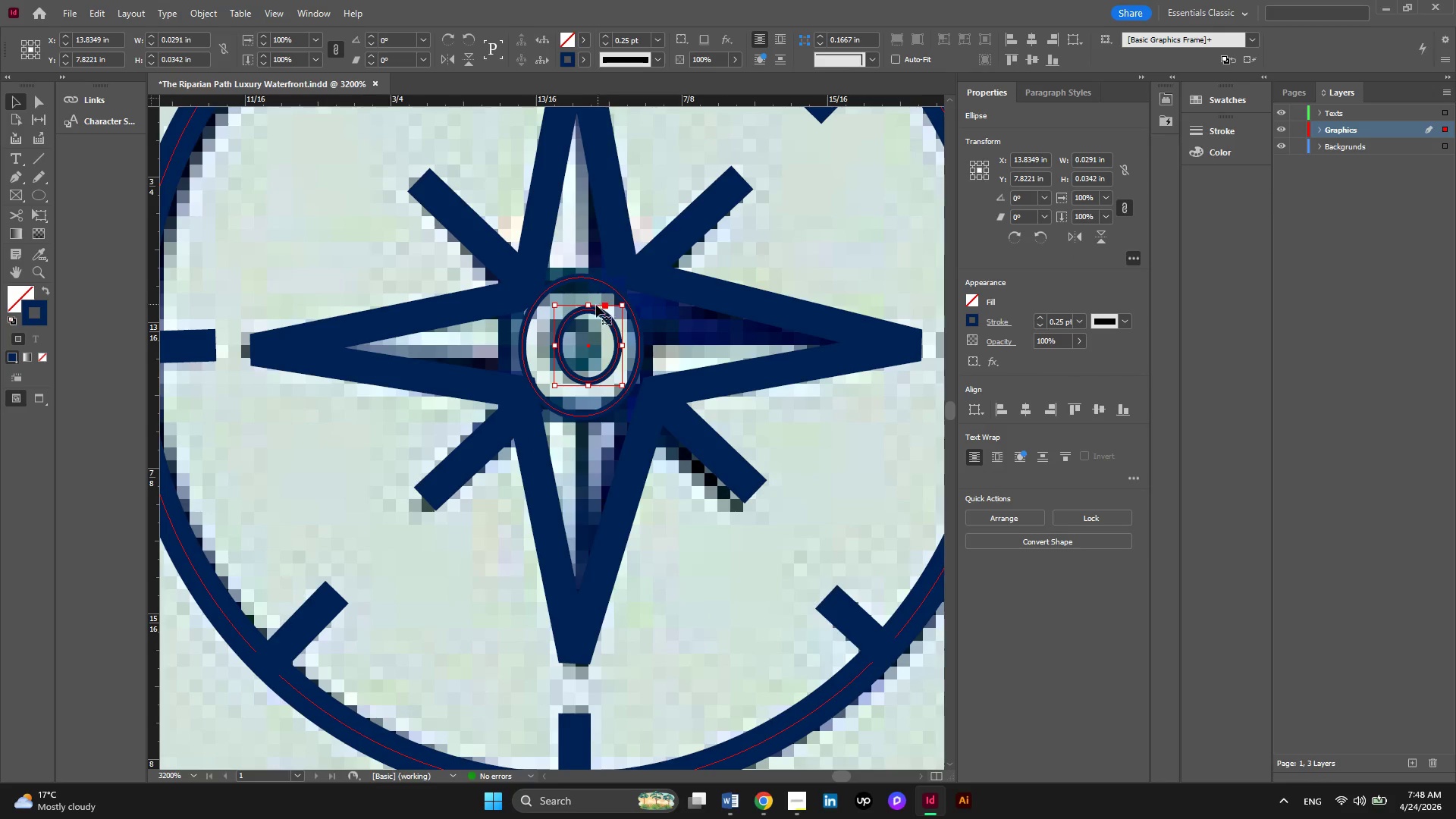 
left_click_drag(start_coordinate=[588, 309], to_coordinate=[588, 321])
 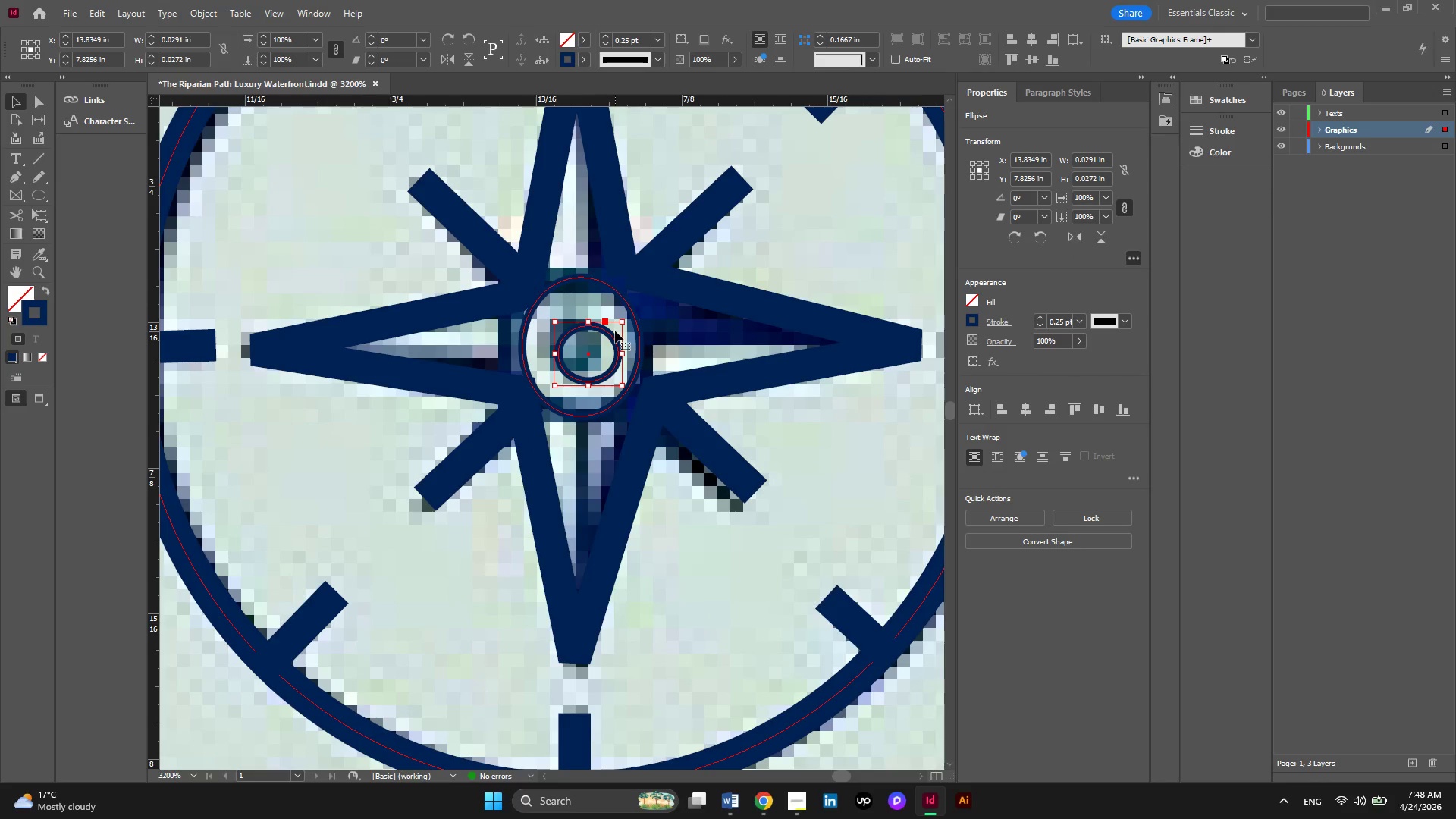 
key(ArrowLeft)
 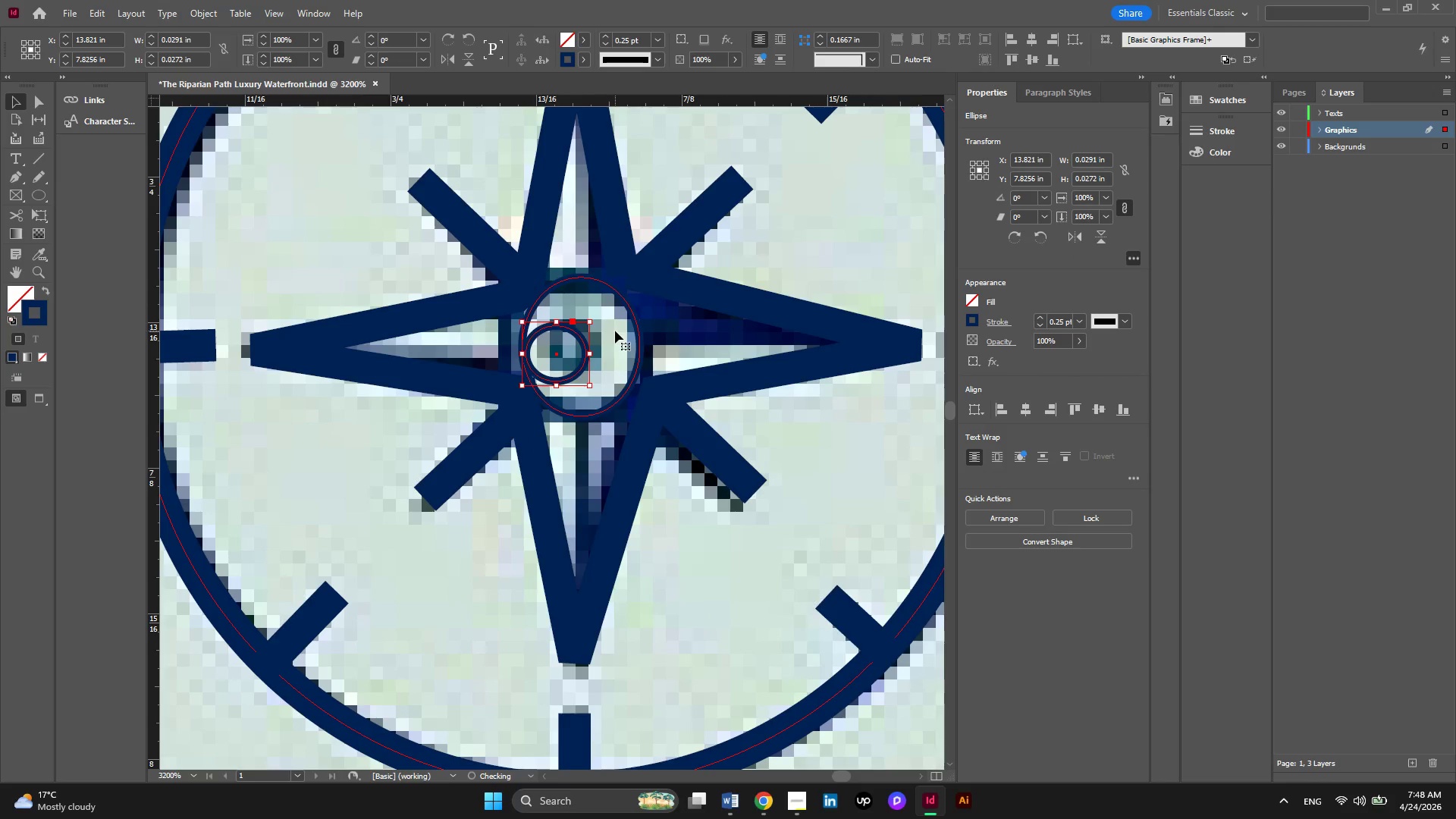 
key(ArrowLeft)
 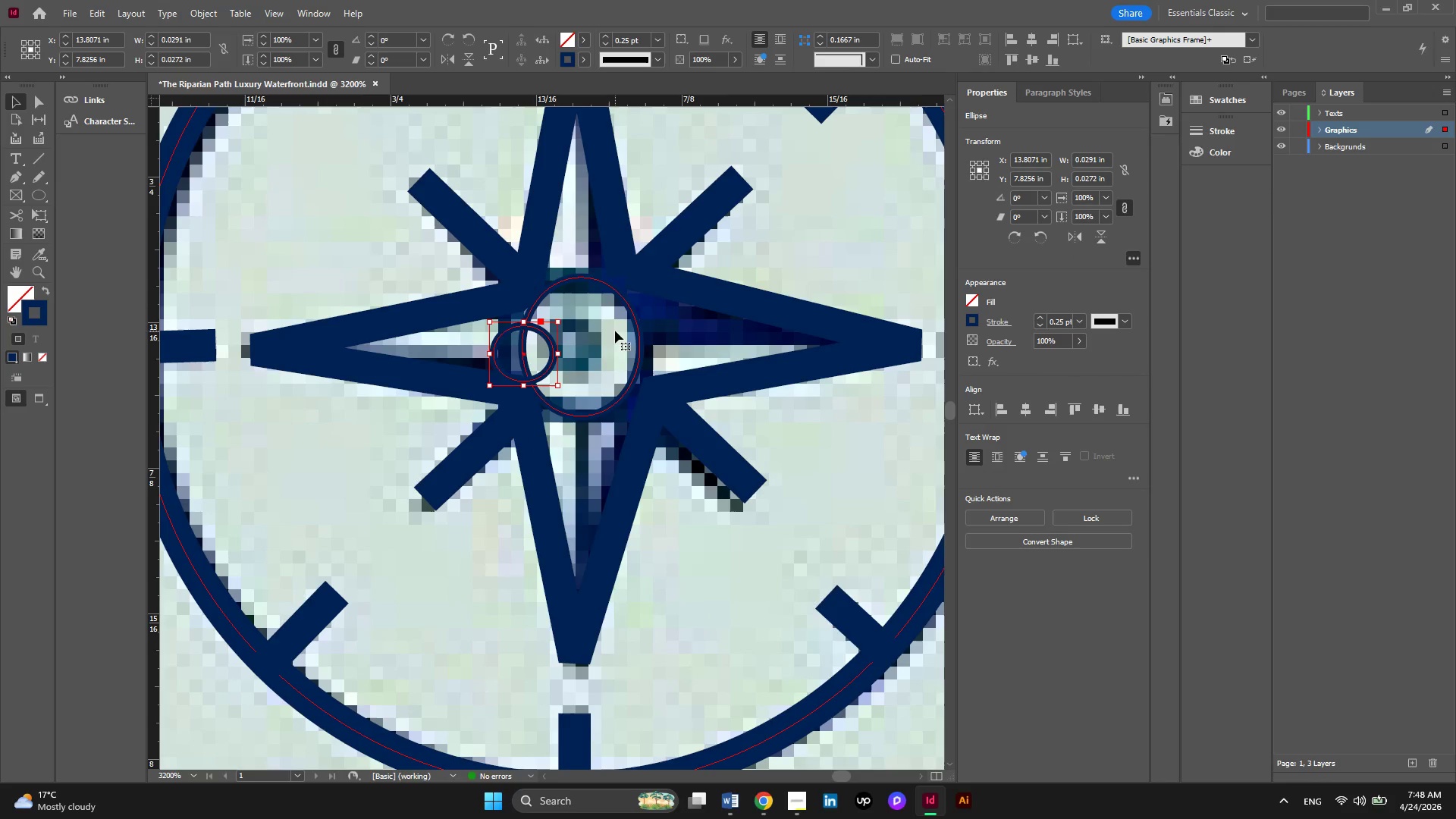 
key(Control+Z)
 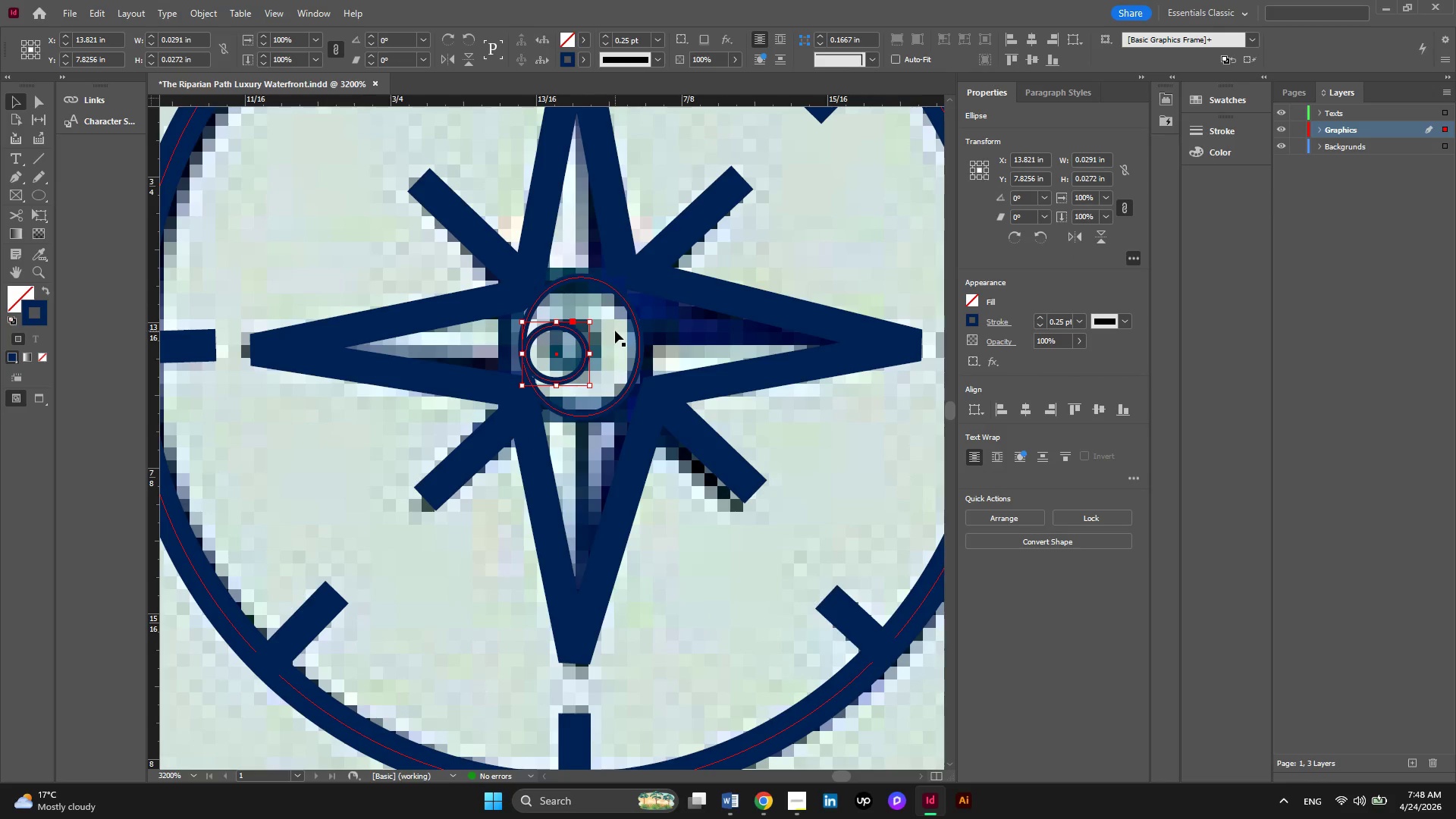 
key(Control+Z)
 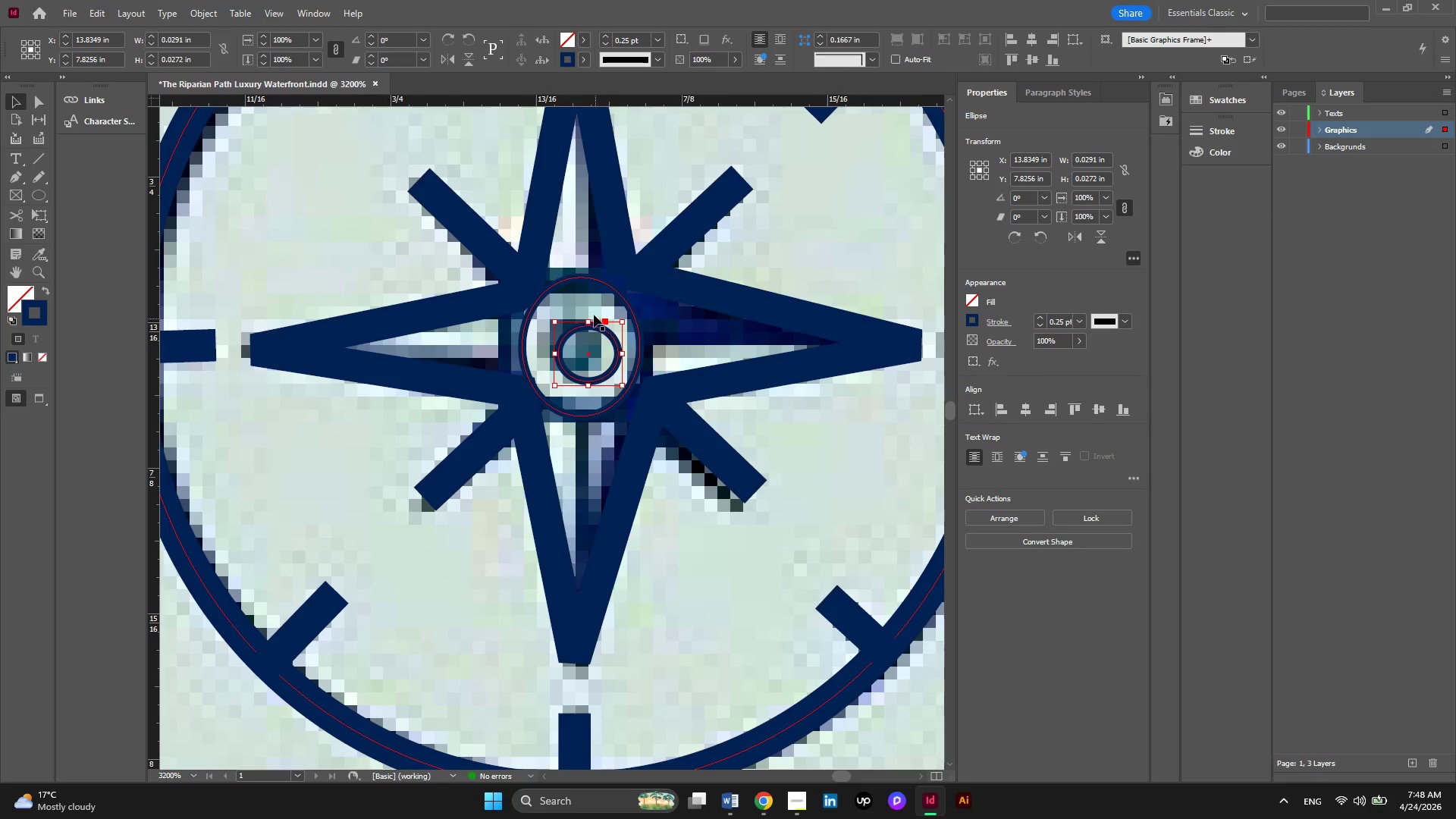 
left_click_drag(start_coordinate=[589, 324], to_coordinate=[589, 315])
 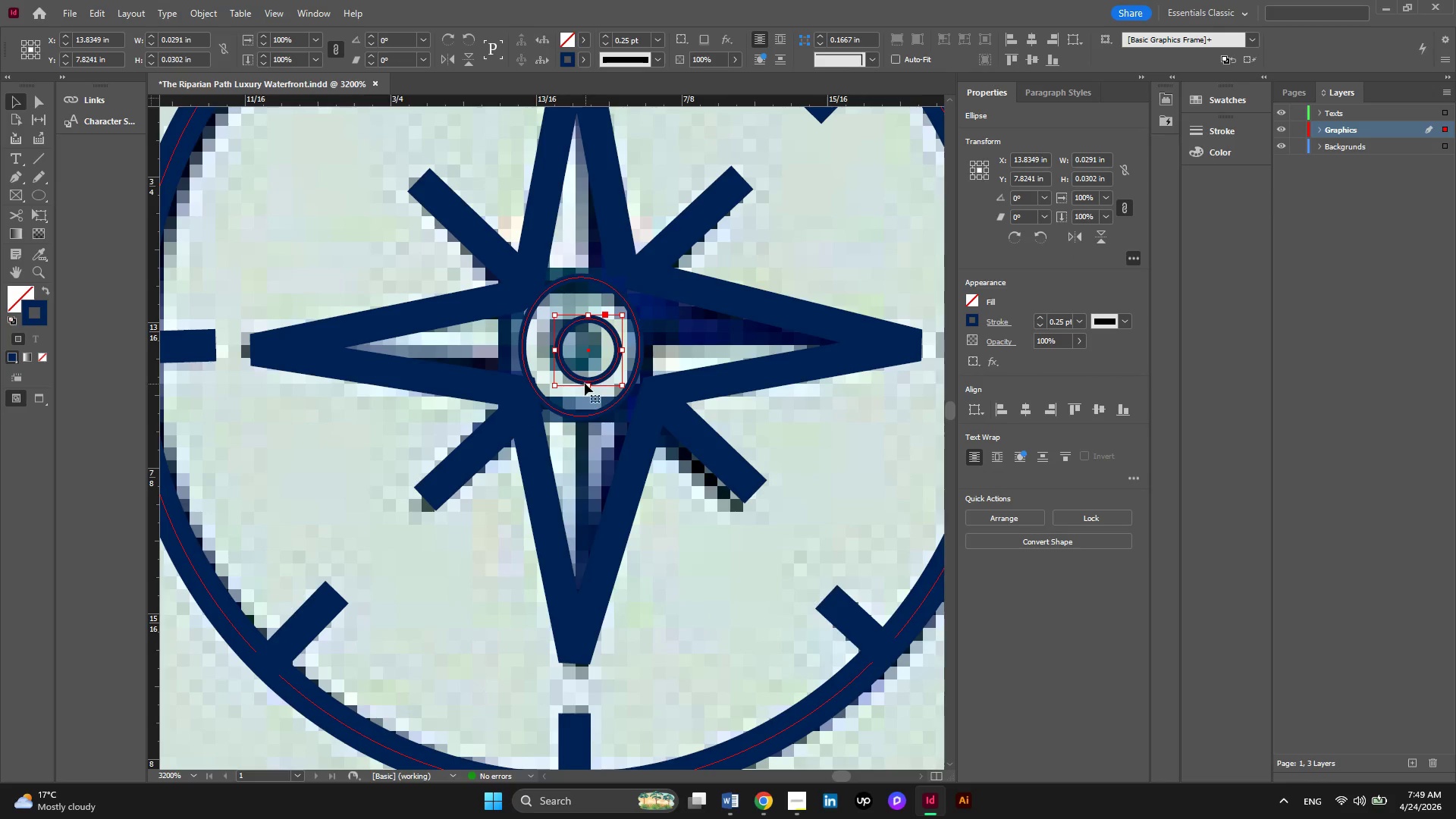 
left_click_drag(start_coordinate=[555, 383], to_coordinate=[552, 389])
 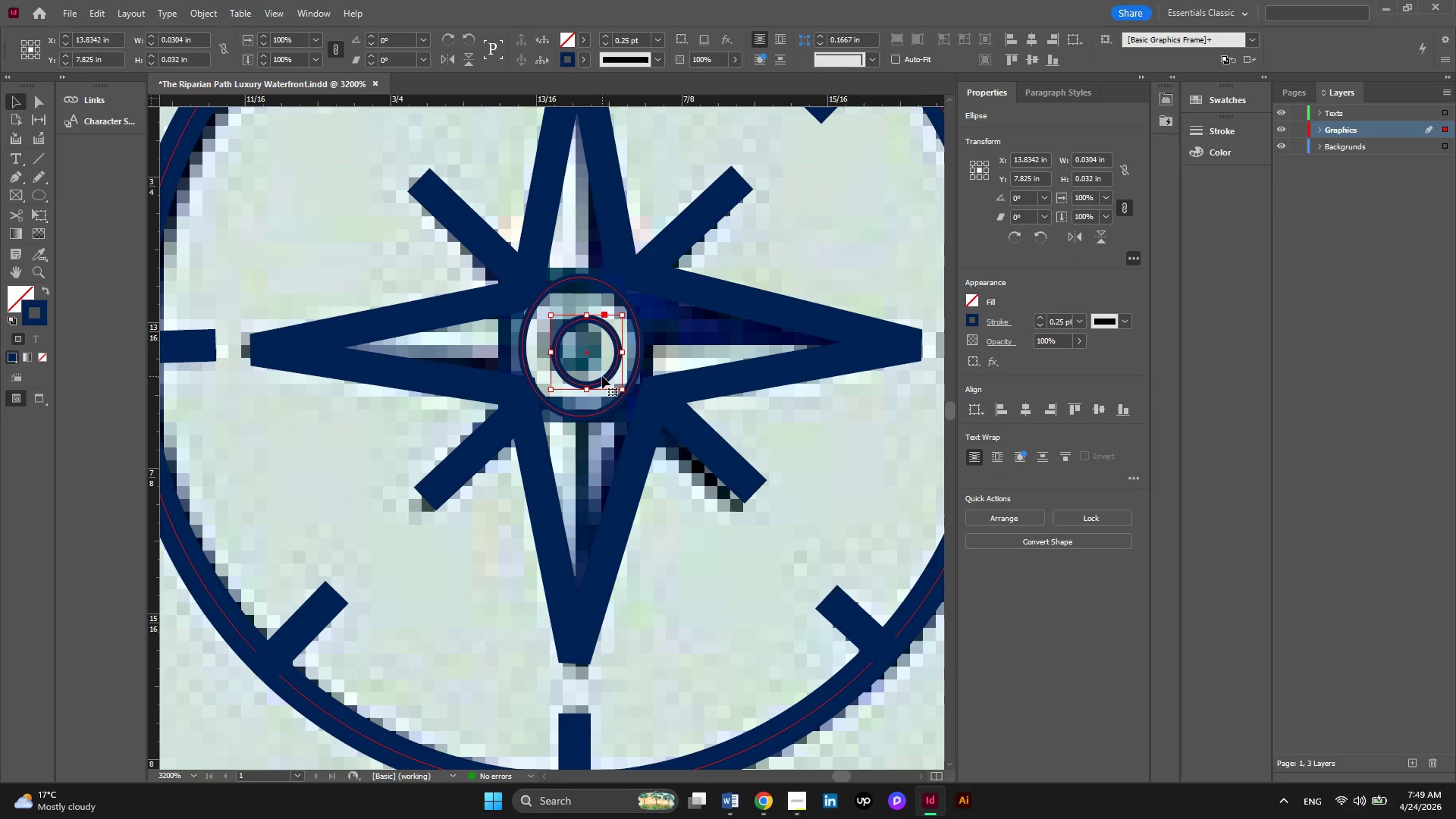 
key(ArrowLeft)
 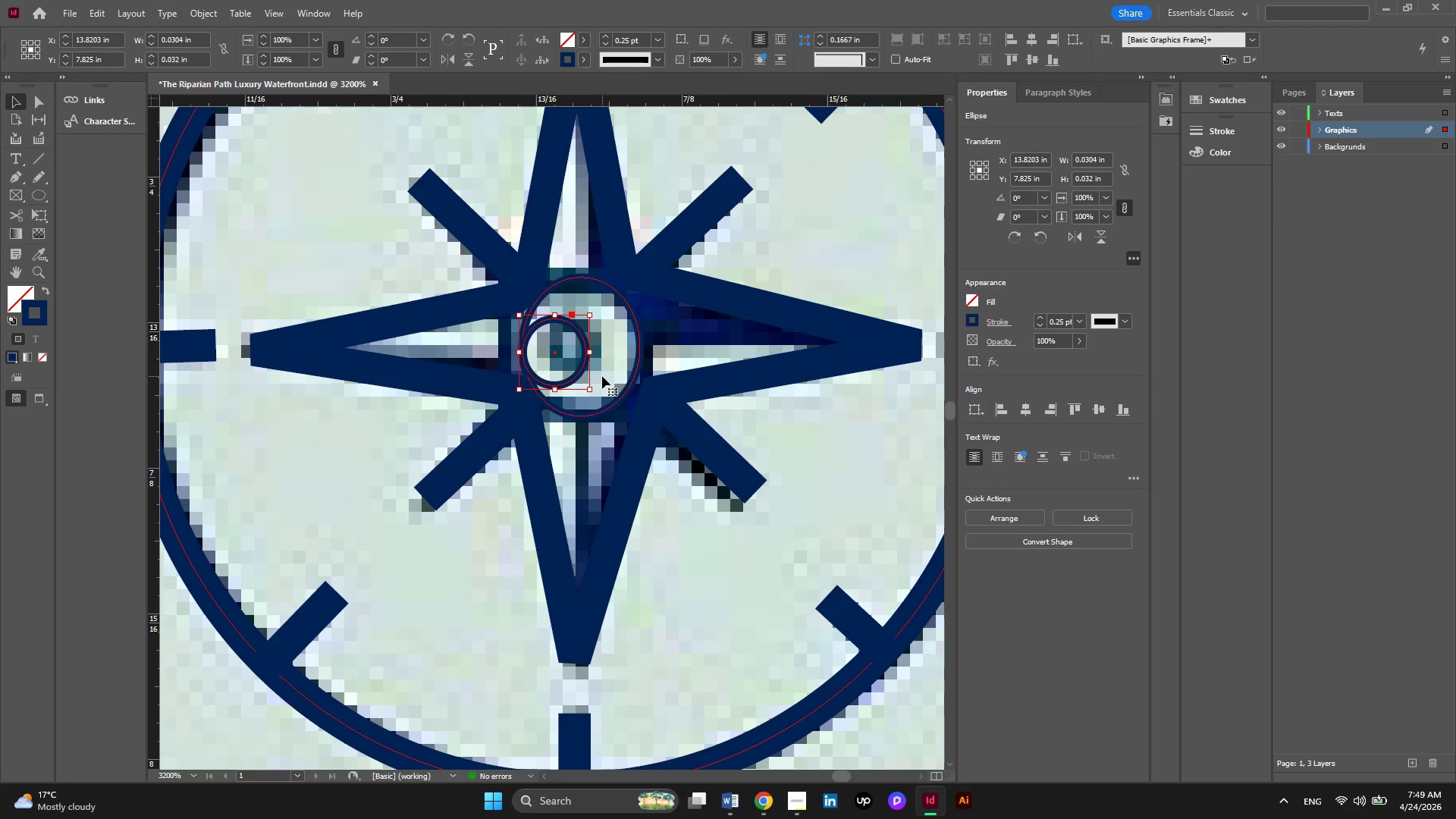 
key(ArrowRight)
 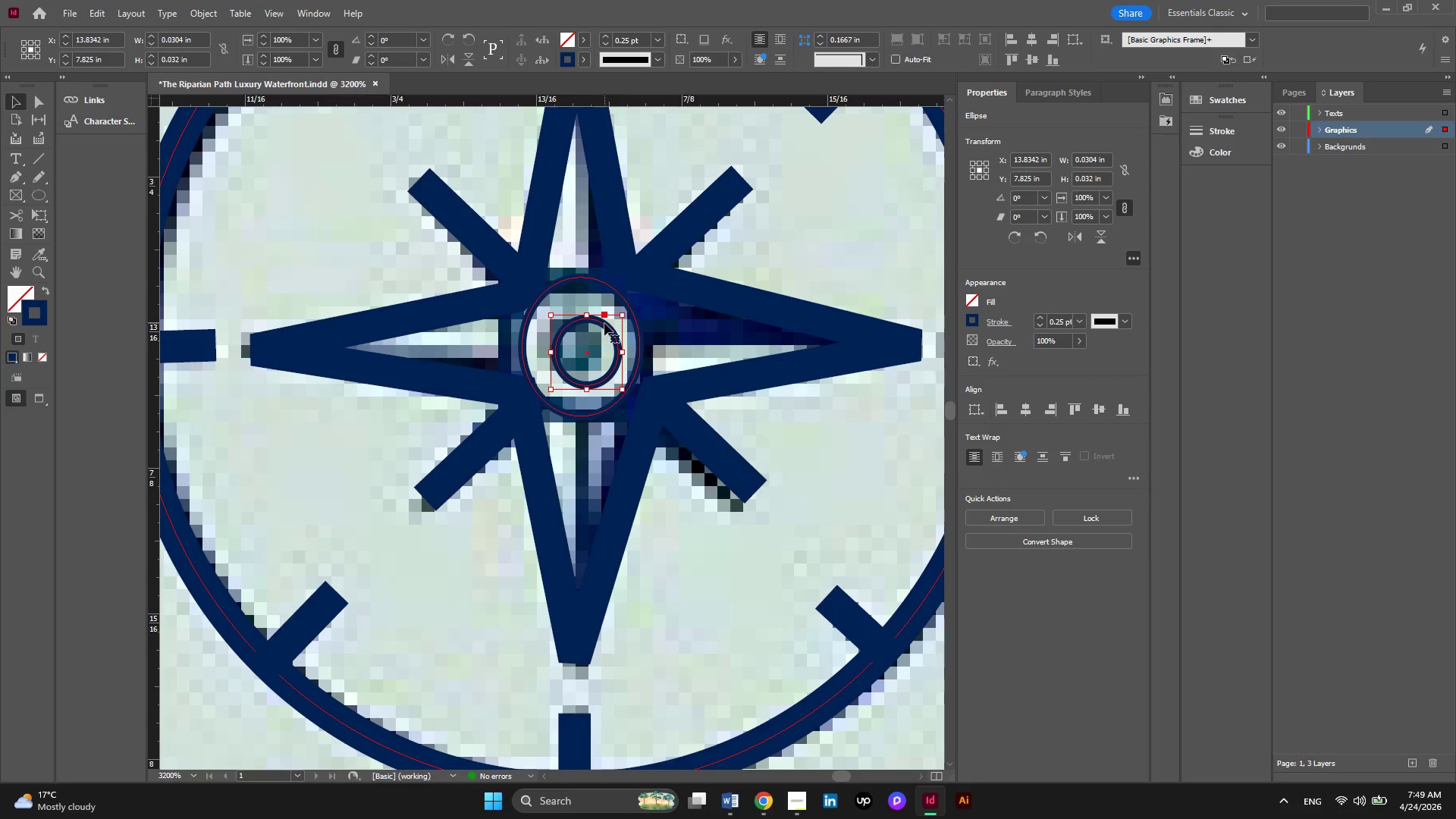 
left_click_drag(start_coordinate=[604, 325], to_coordinate=[600, 322])
 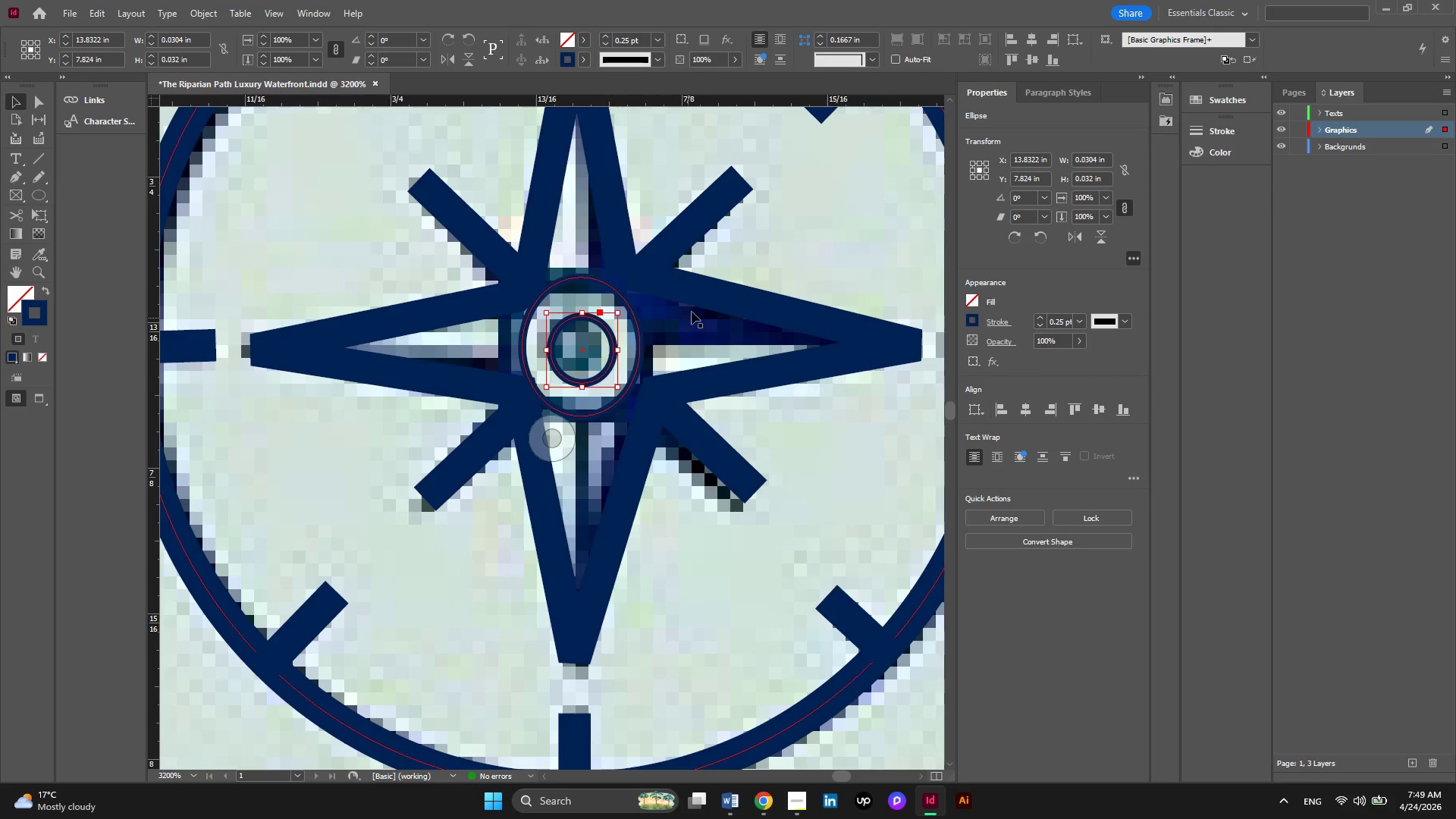 
left_click([695, 308])
 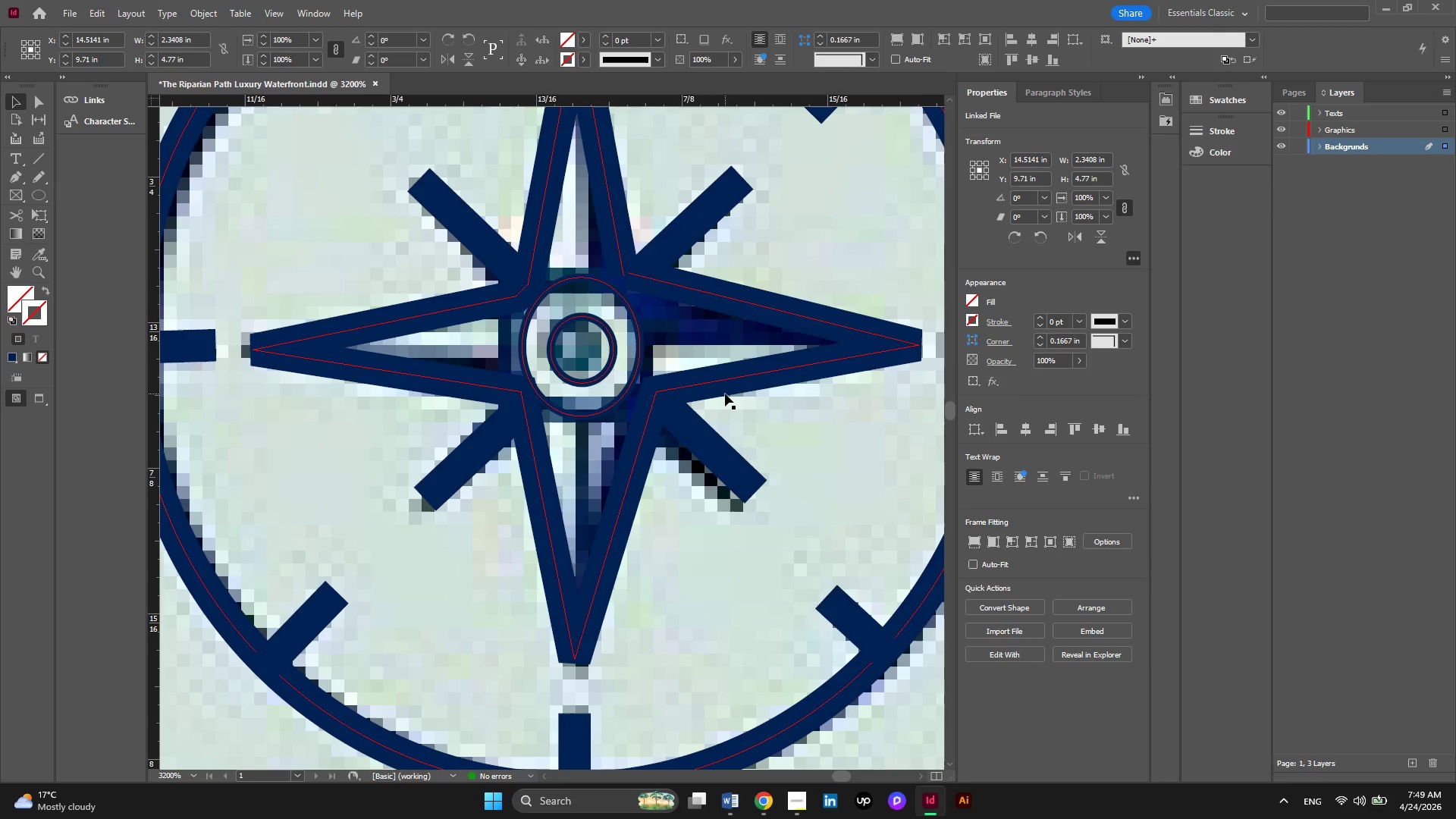 
key(Alt+AltLeft)
 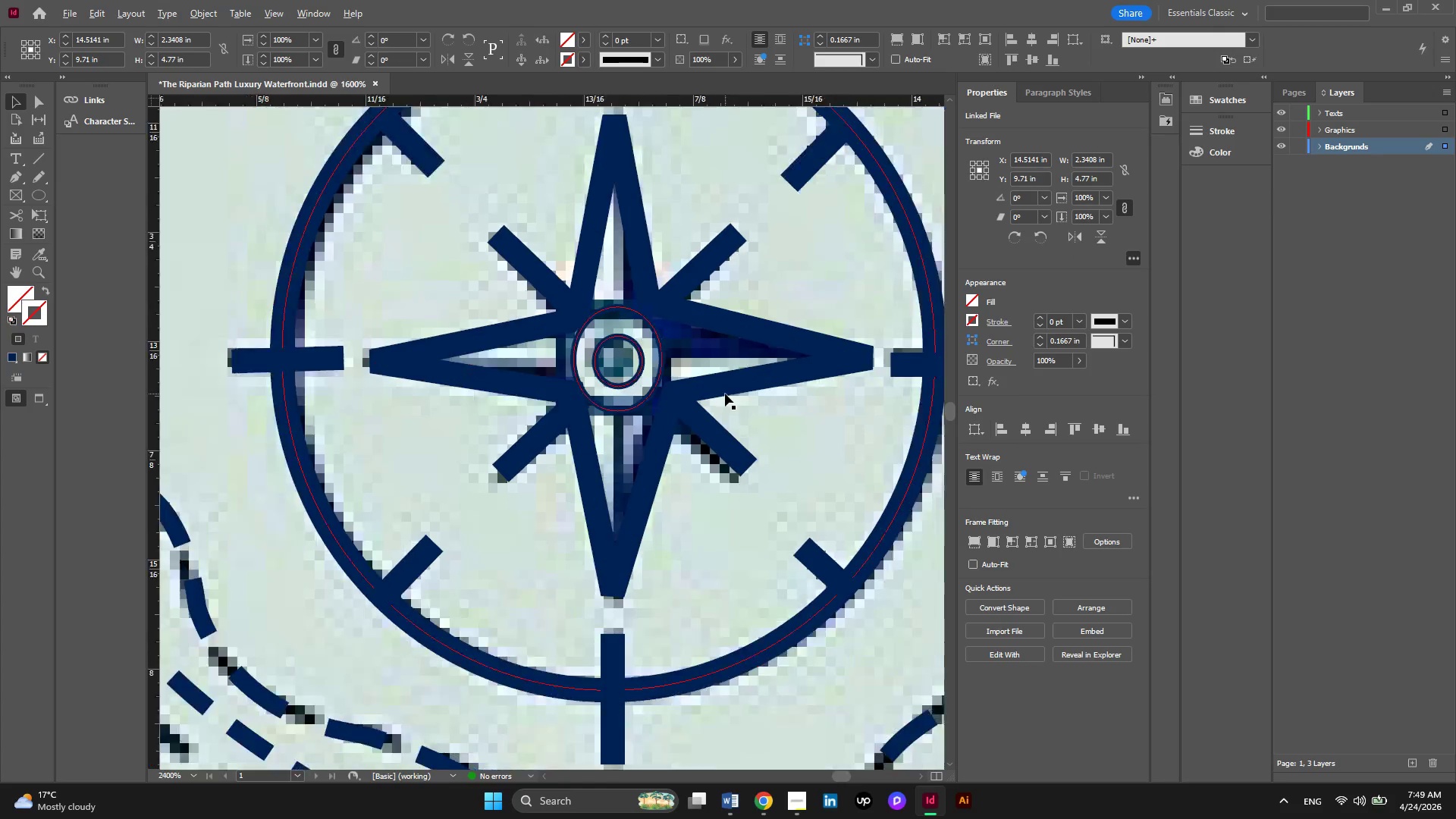 
key(Alt+AltLeft)
 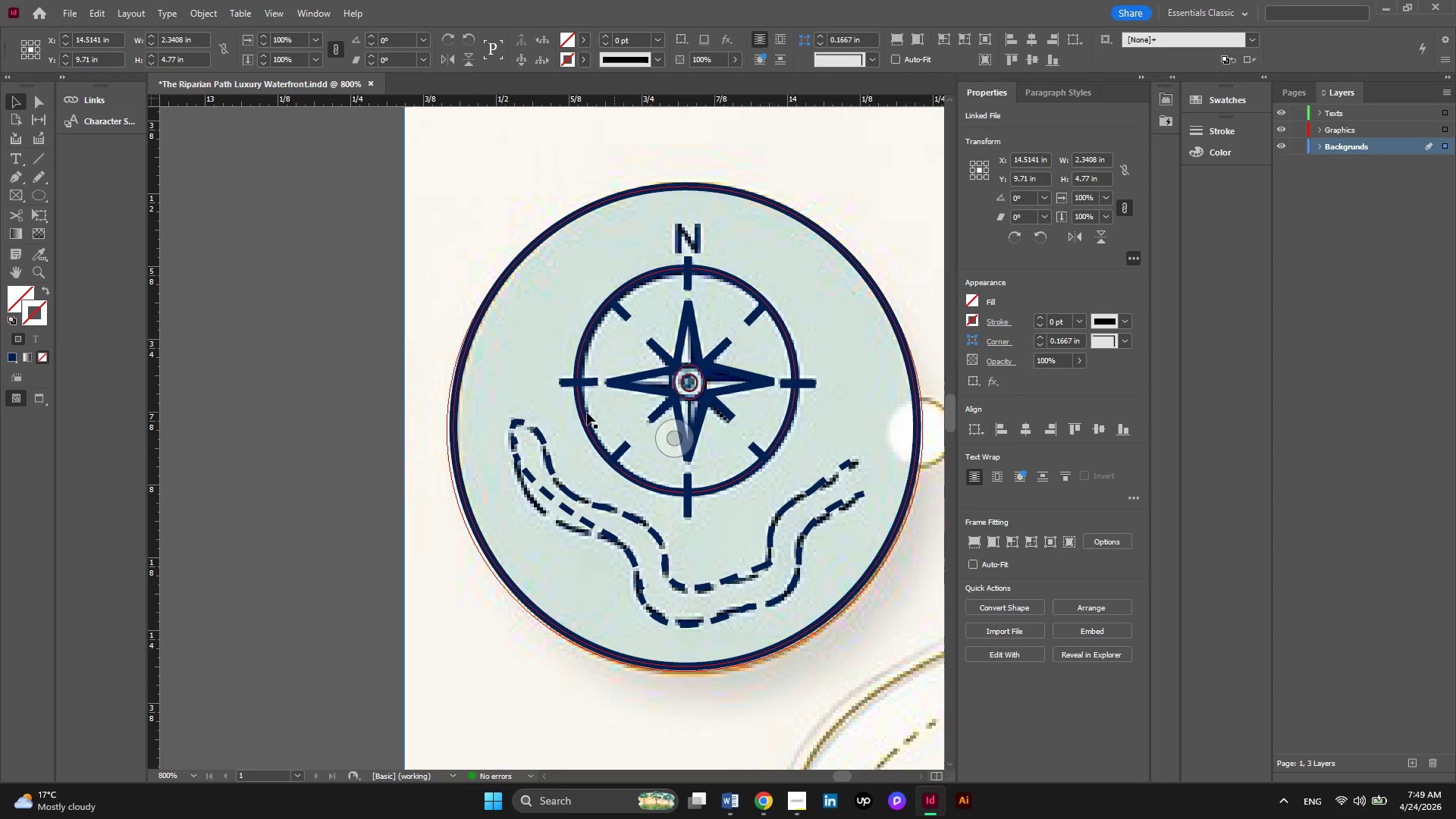 
scroll: coordinate [725, 394], scroll_direction: down, amount: 4.0
 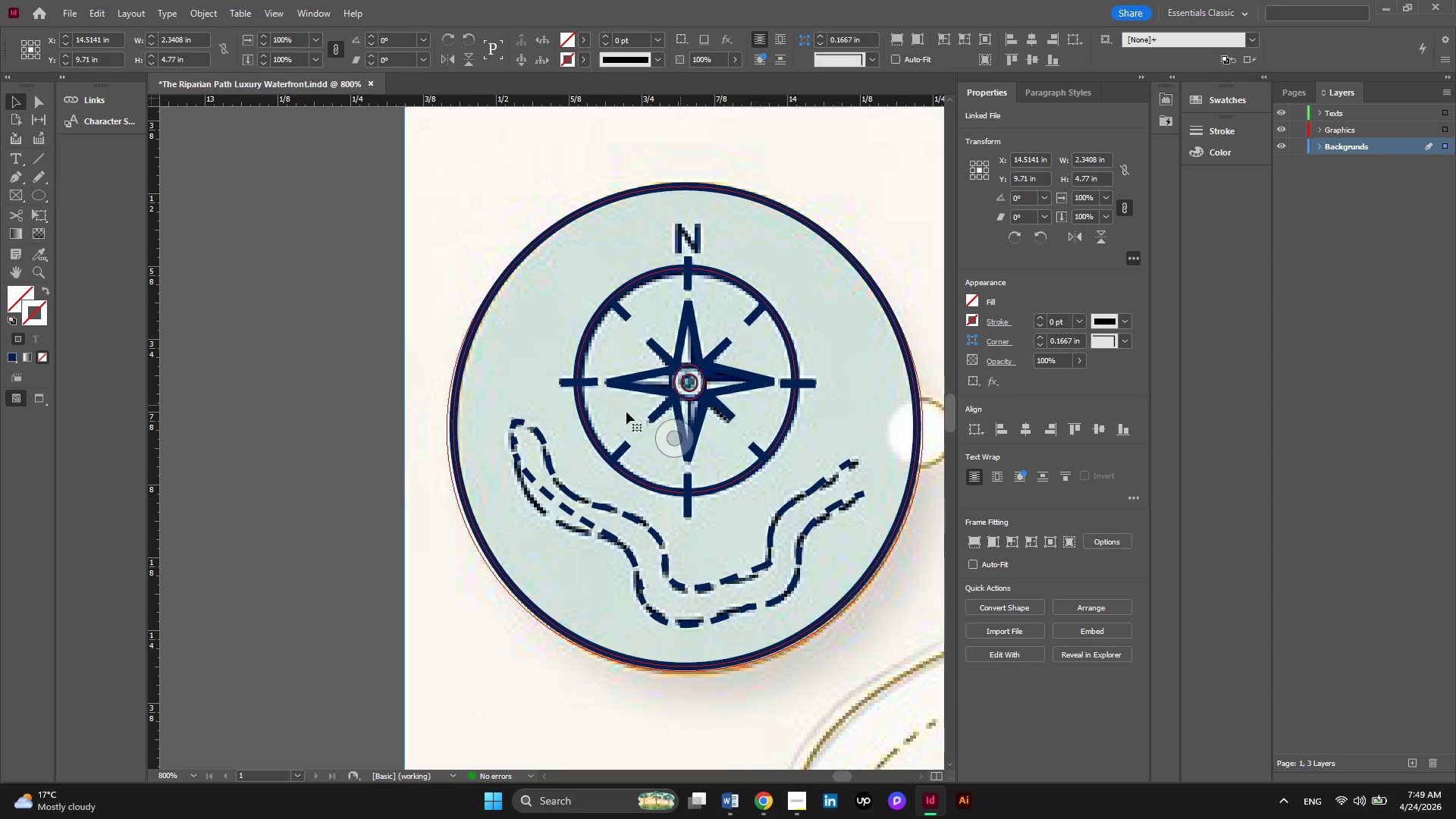 
hold_key(key=AltLeft, duration=0.47)
hold_key(key=AltLeft, duration=0.39)
scroll: coordinate [570, 414], scroll_direction: down, amount: 3.0
 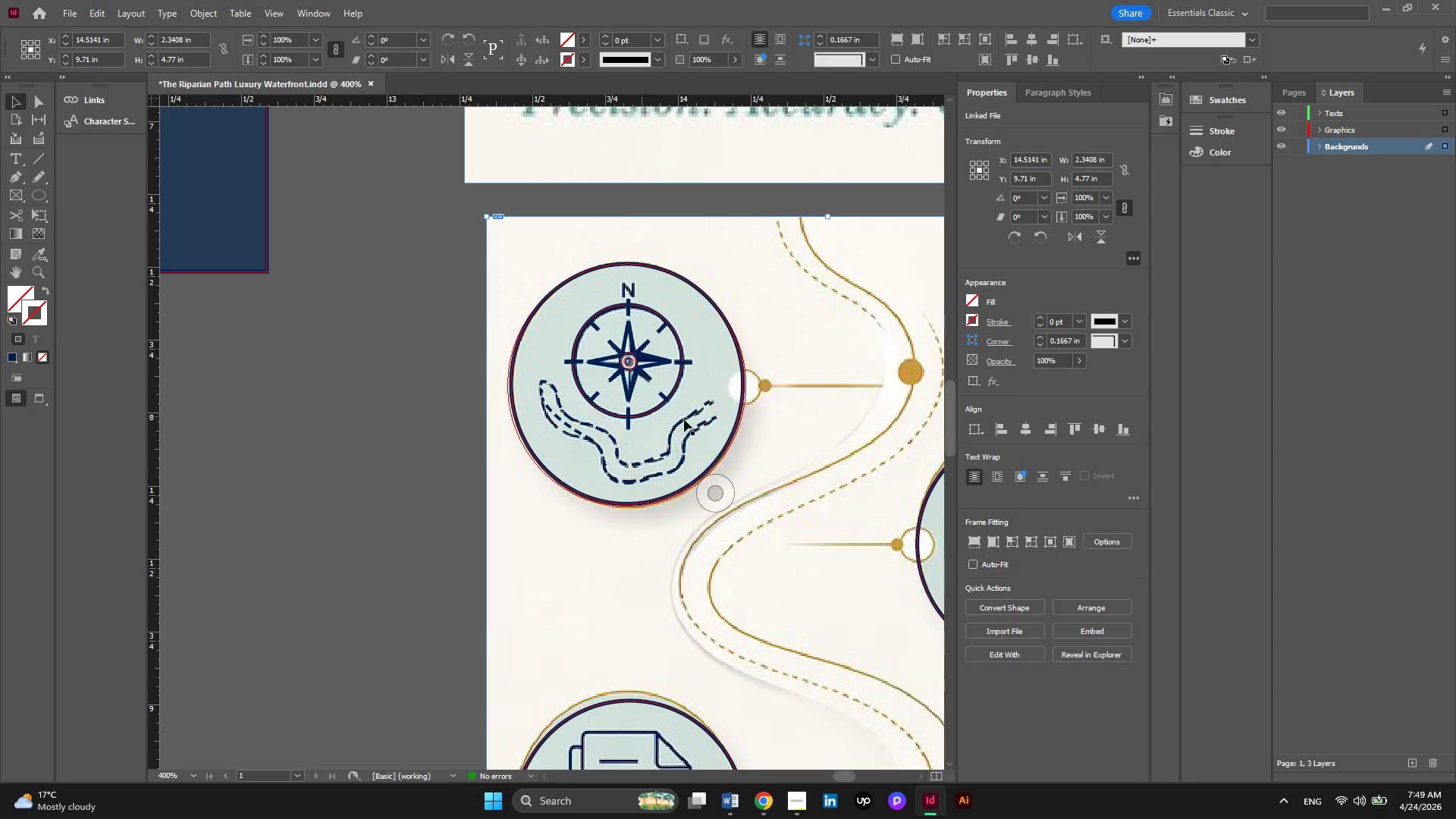 
hold_key(key=ControlLeft, duration=1.48)
scroll: coordinate [812, 400], scroll_direction: down, amount: 3.0
 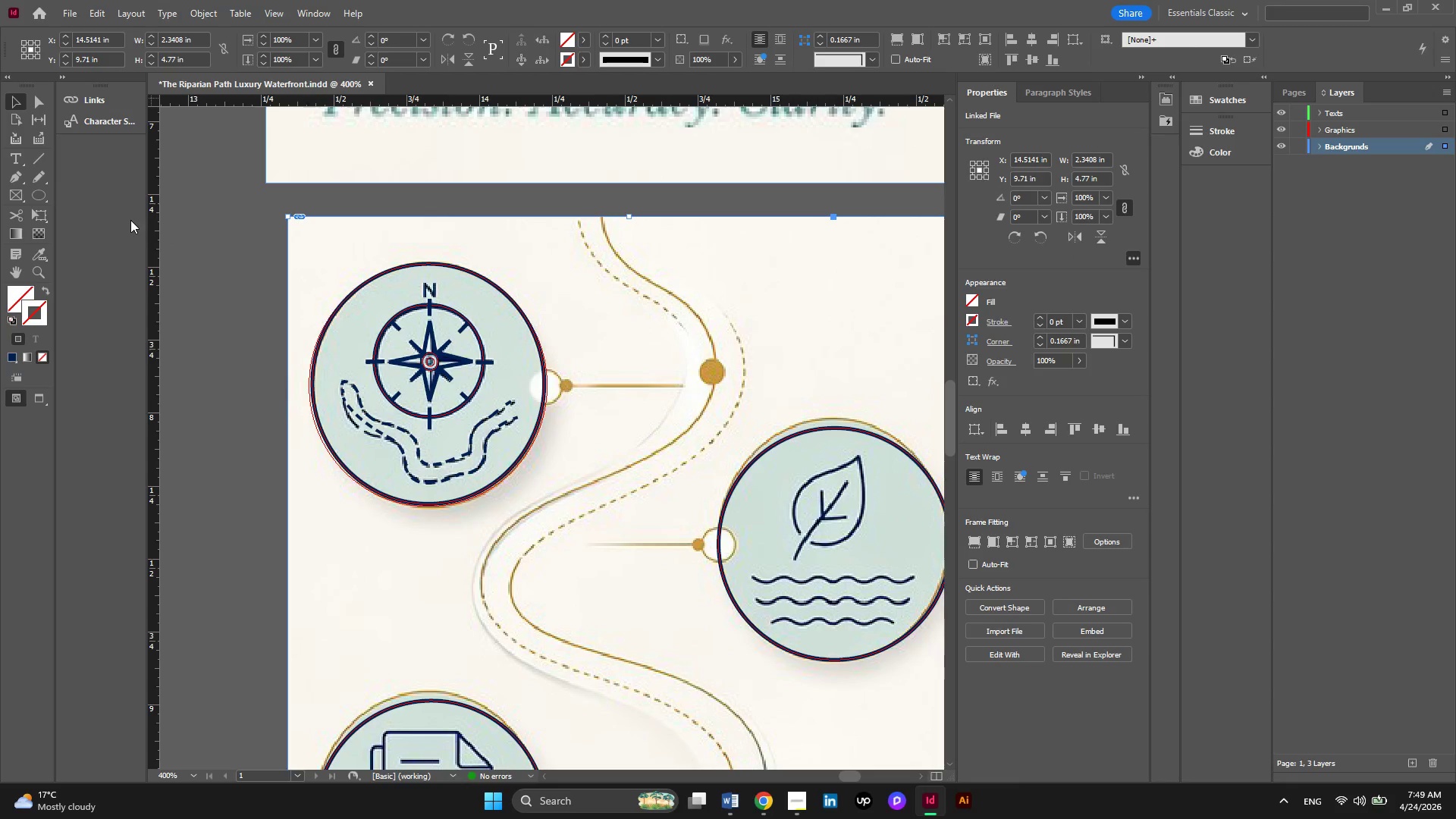 
wait(6.17)
 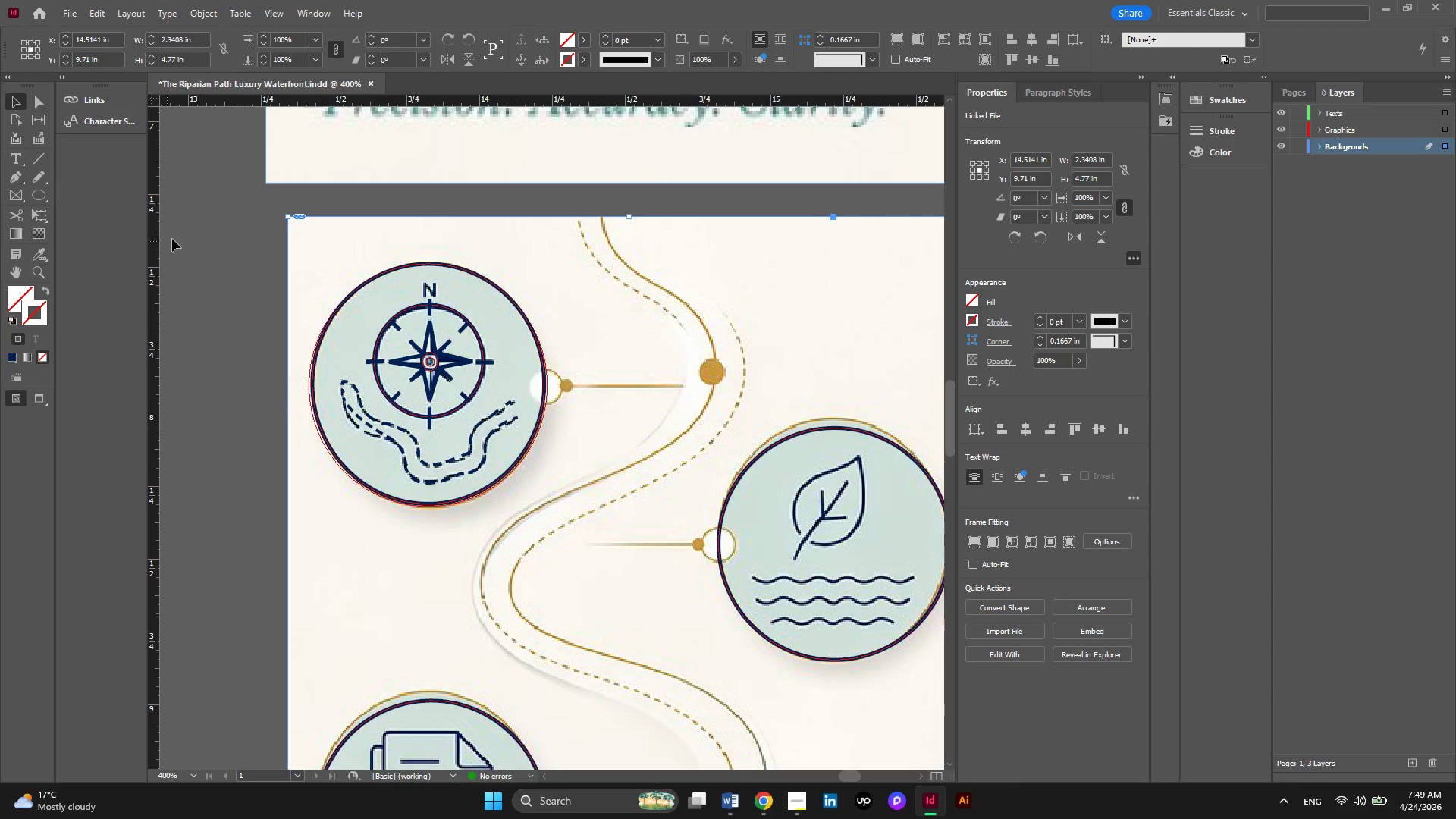 
left_click([49, 194])
 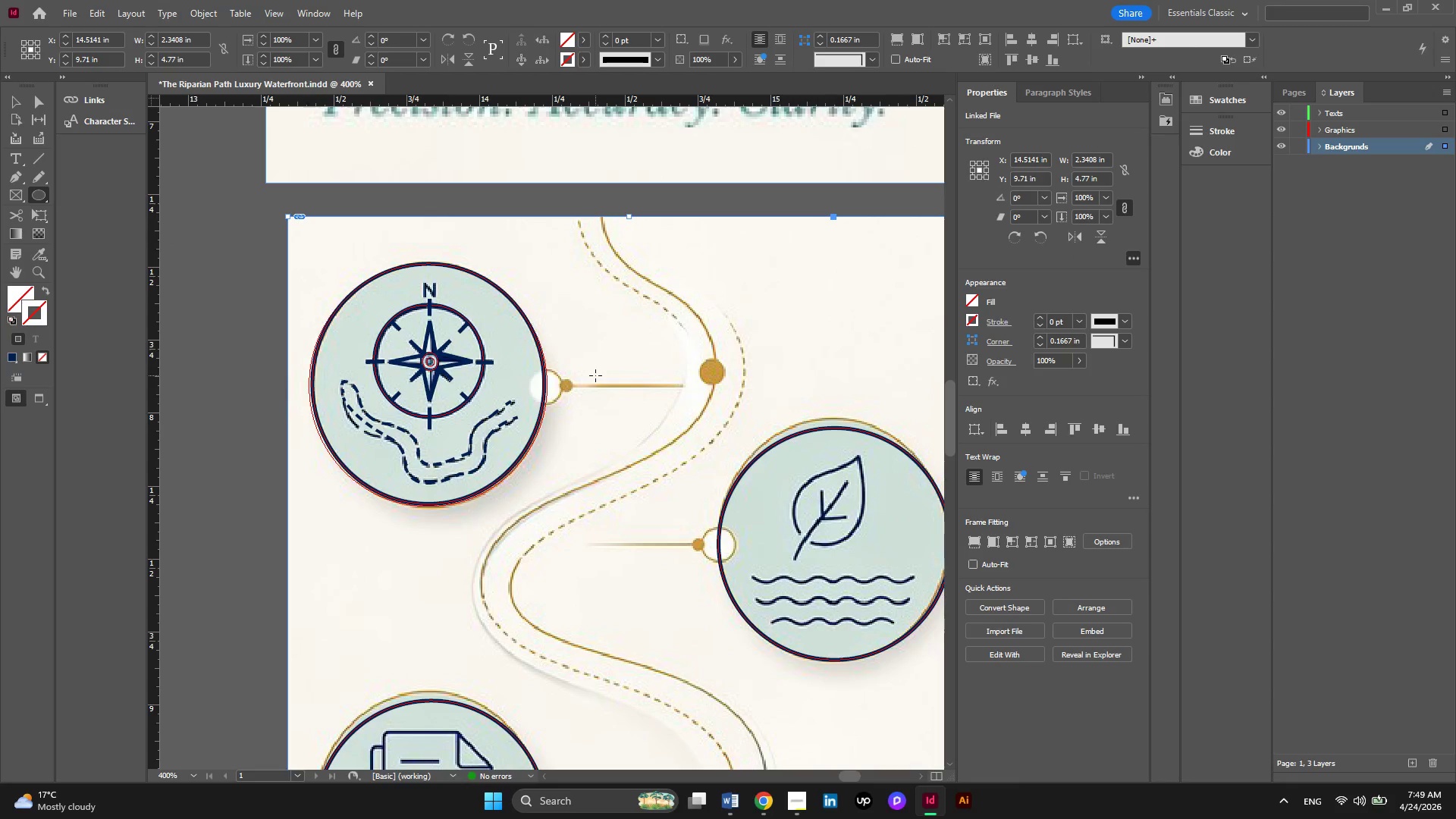 
hold_key(key=AltLeft, duration=0.55)
scroll: coordinate [595, 375], scroll_direction: up, amount: 2.0
 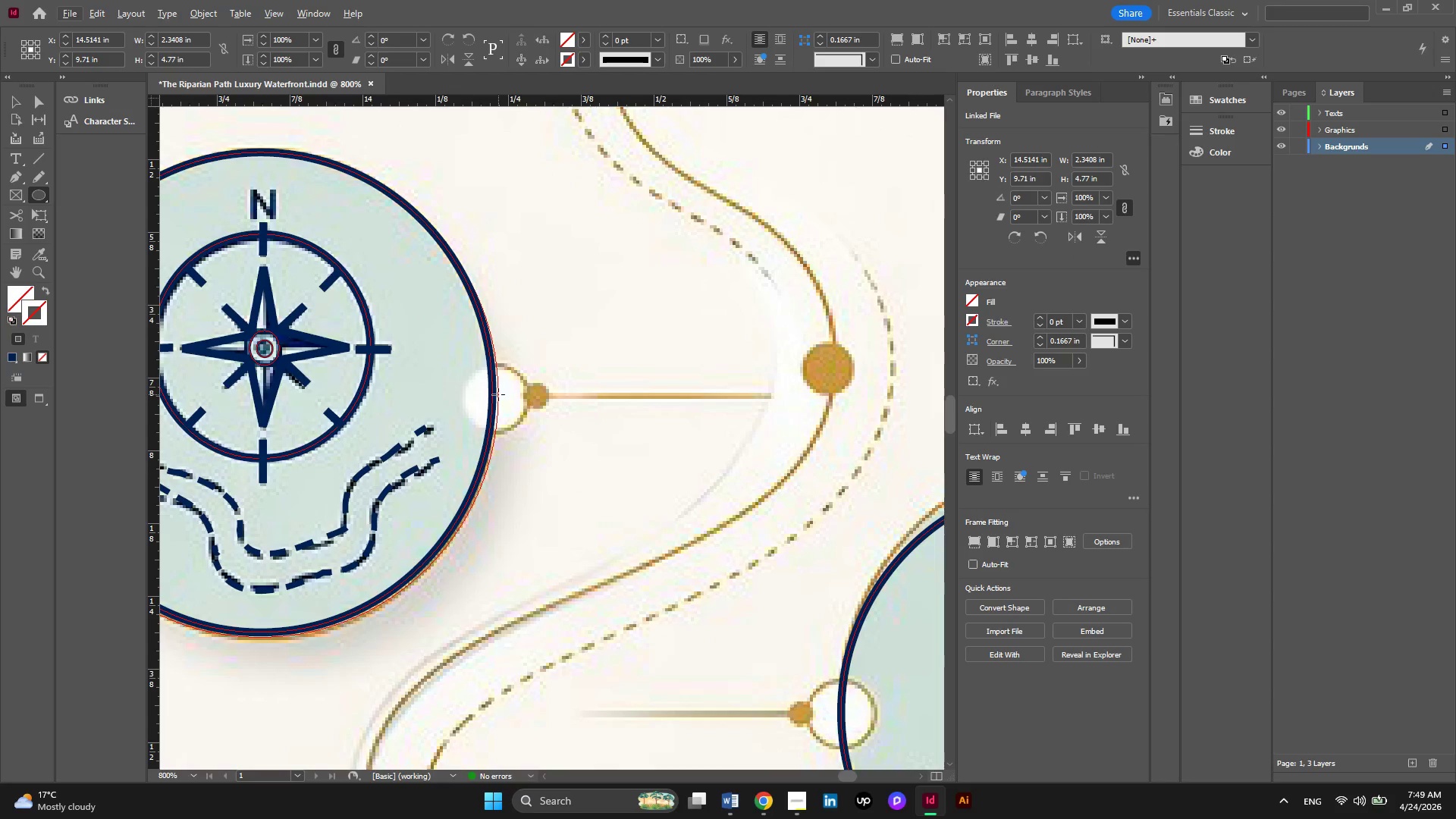 
left_click_drag(start_coordinate=[498, 394], to_coordinate=[562, 459])
 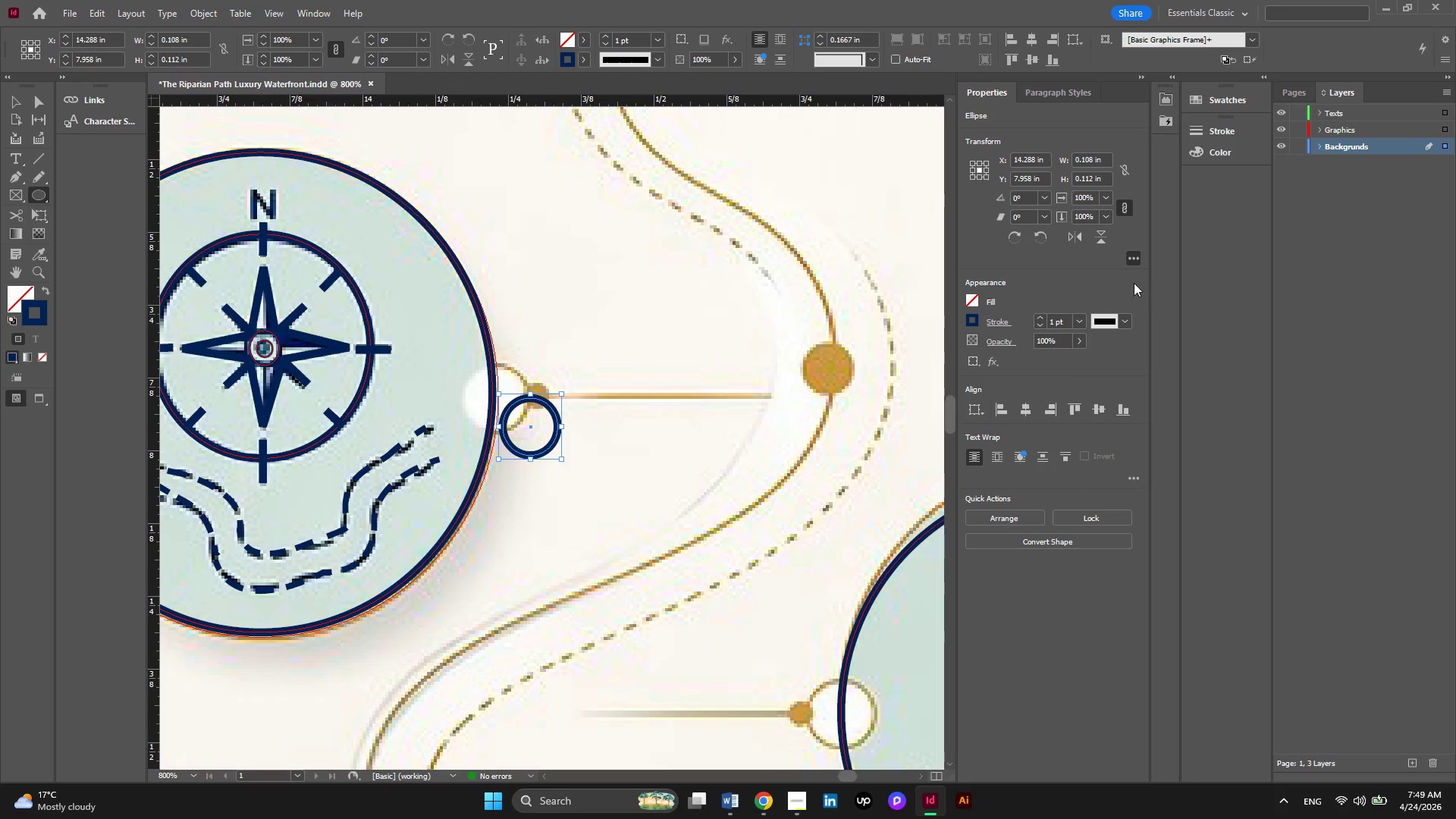 
left_click([1036, 323])
 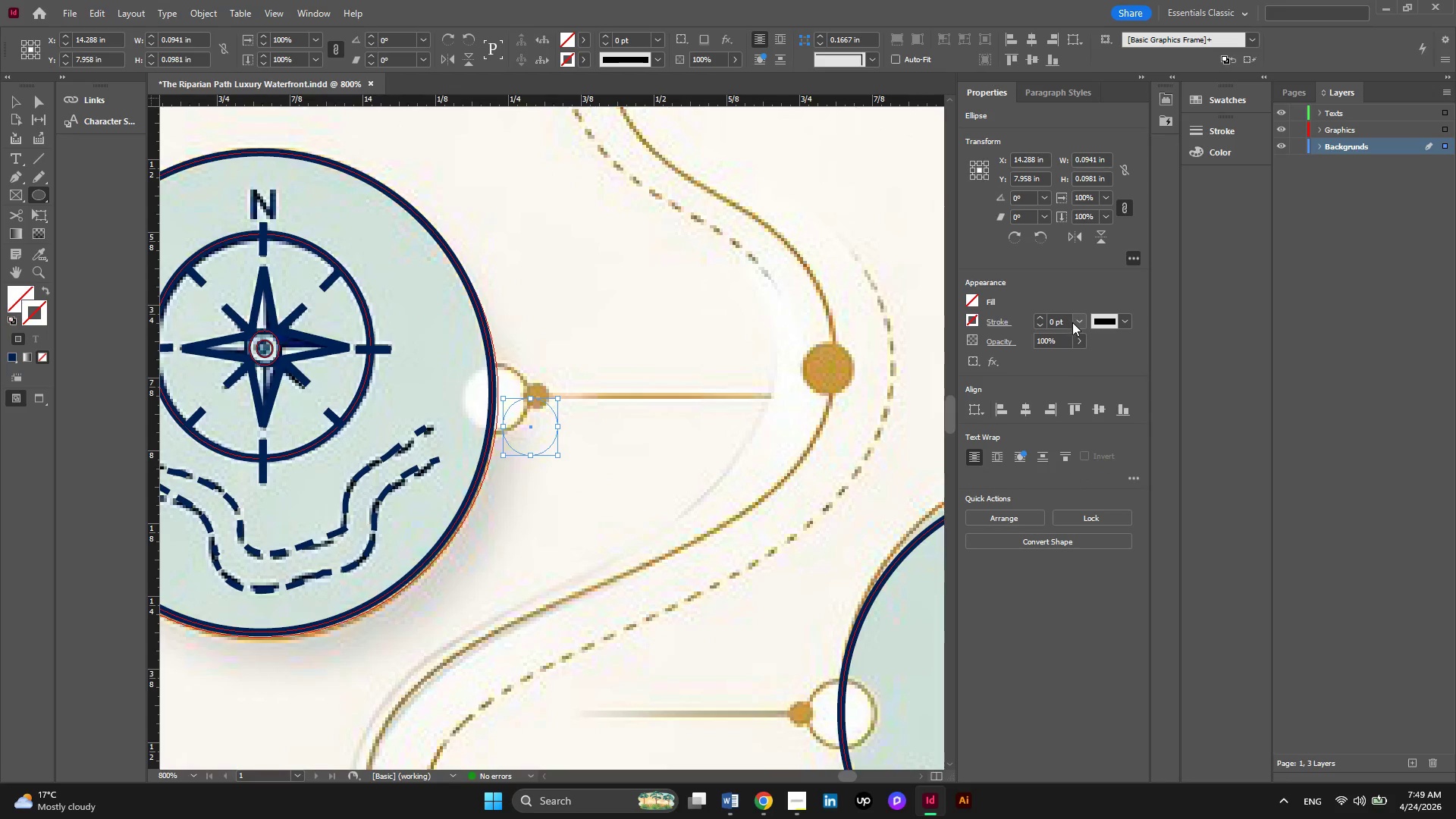 
left_click([1079, 318])
 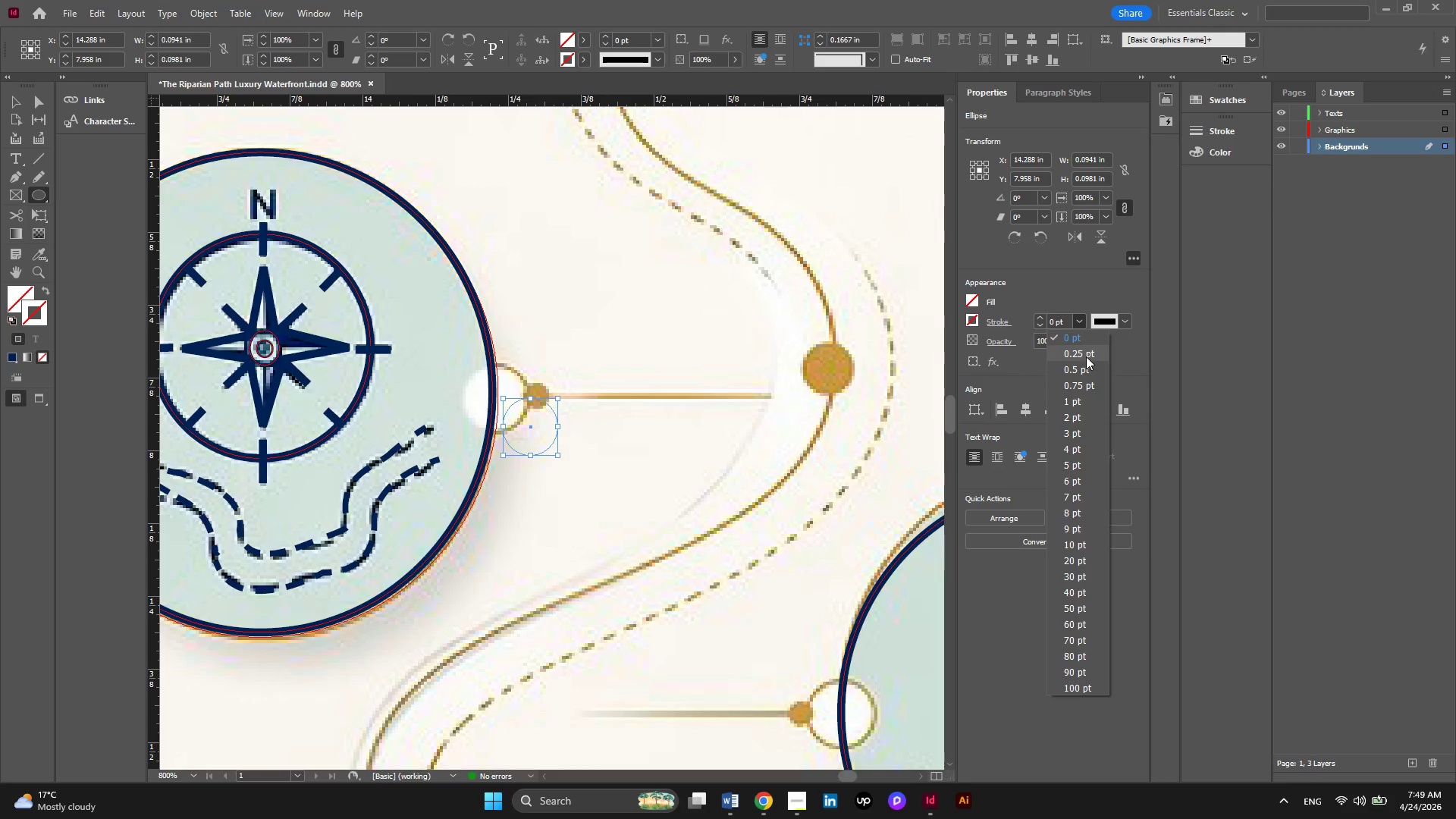 
left_click([1086, 352])
 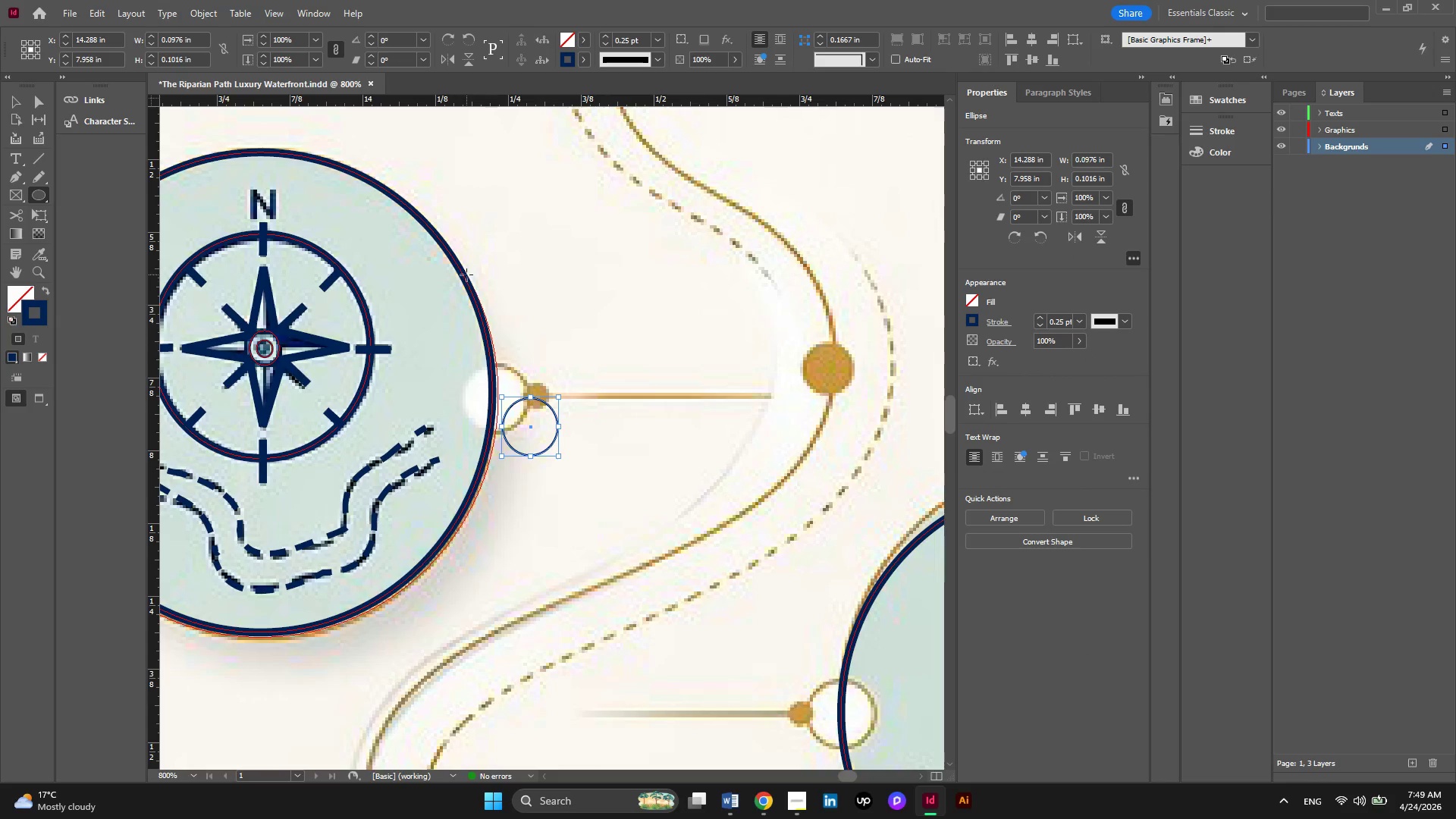 
left_click([23, 102])
 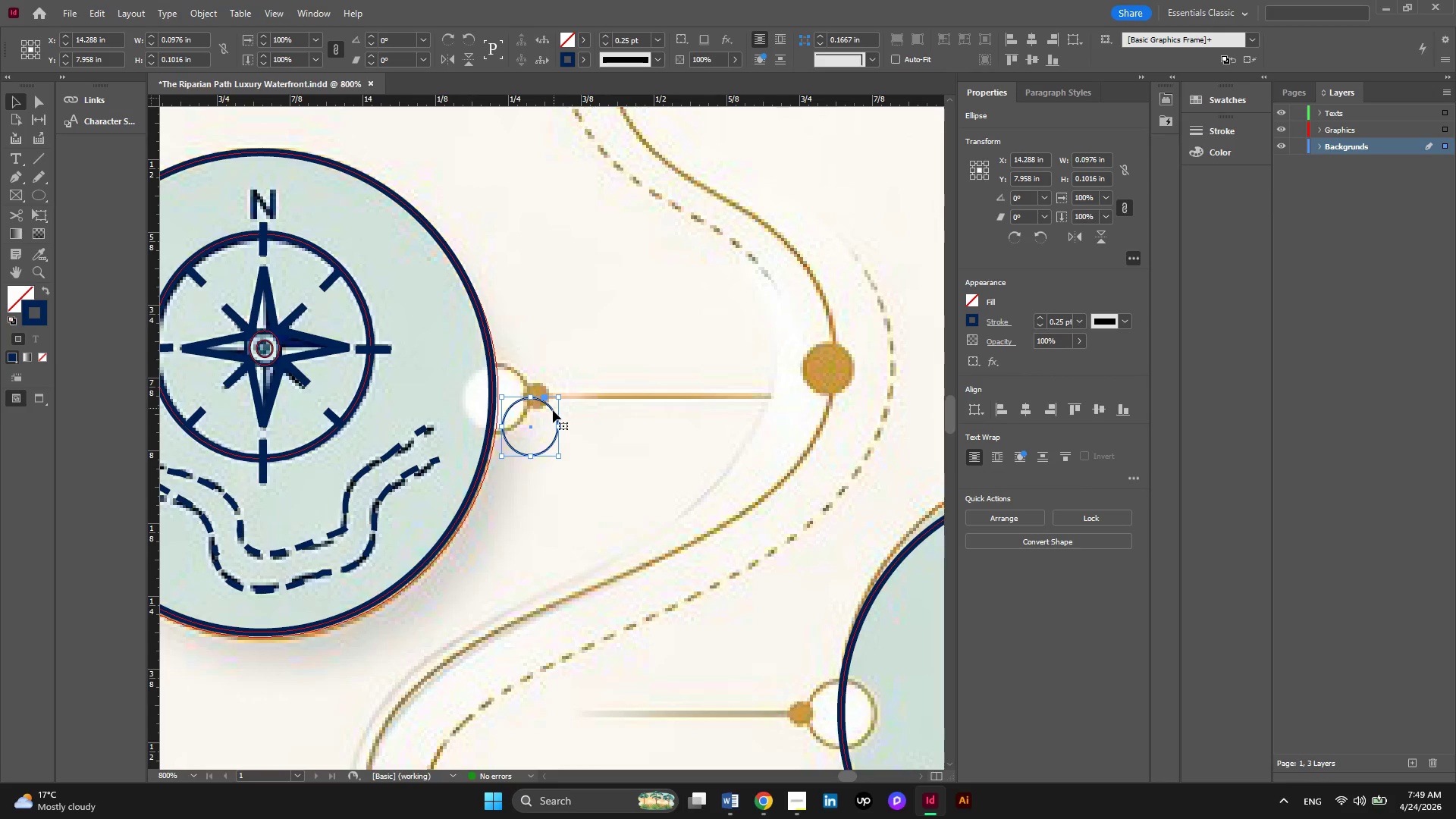 
left_click_drag(start_coordinate=[553, 412], to_coordinate=[504, 384])
 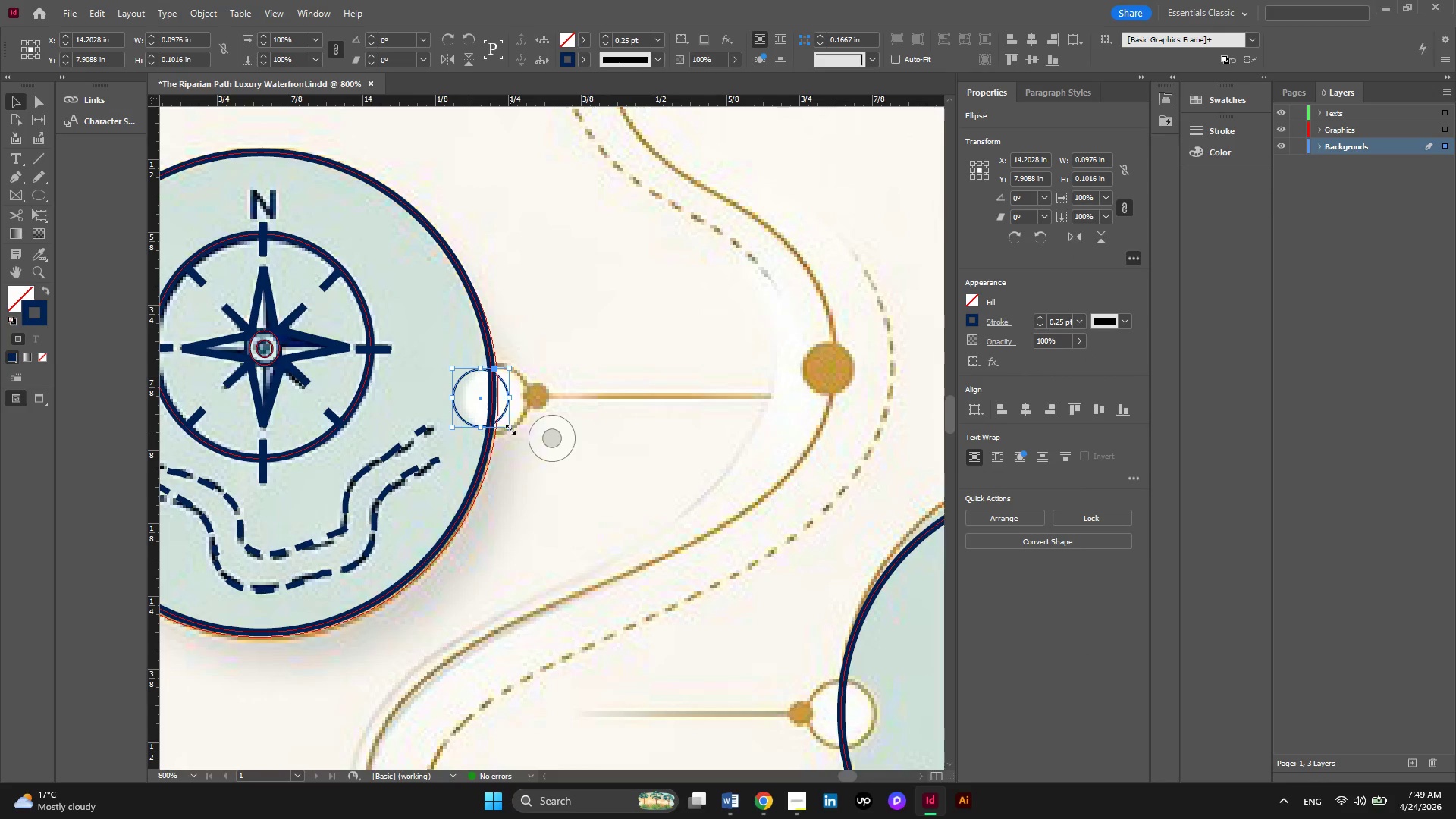 
left_click_drag(start_coordinate=[510, 429], to_coordinate=[536, 458])
 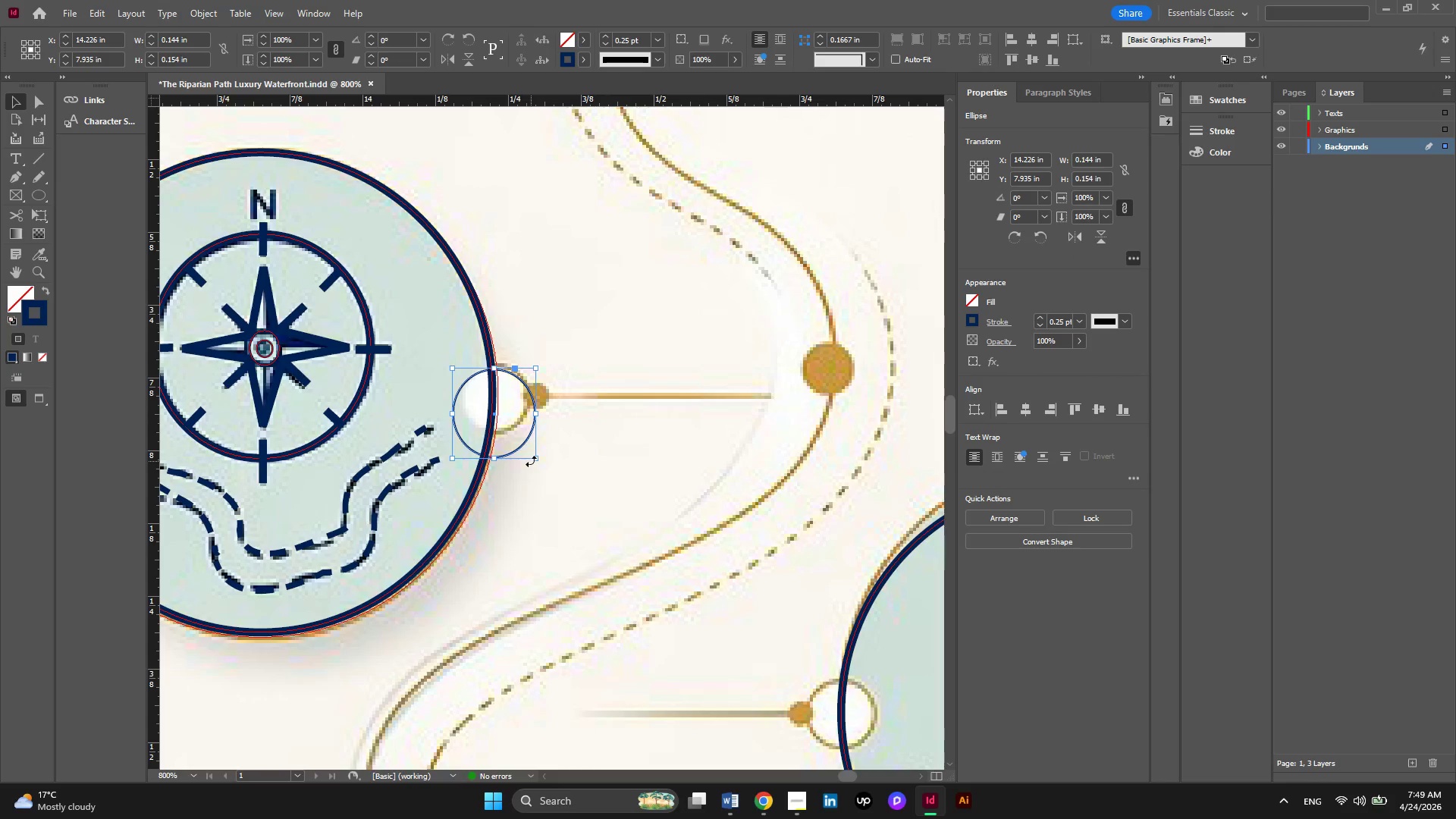 
hold_key(key=ShiftLeft, duration=2.53)
left_click_drag(start_coordinate=[535, 460], to_coordinate=[529, 441])
 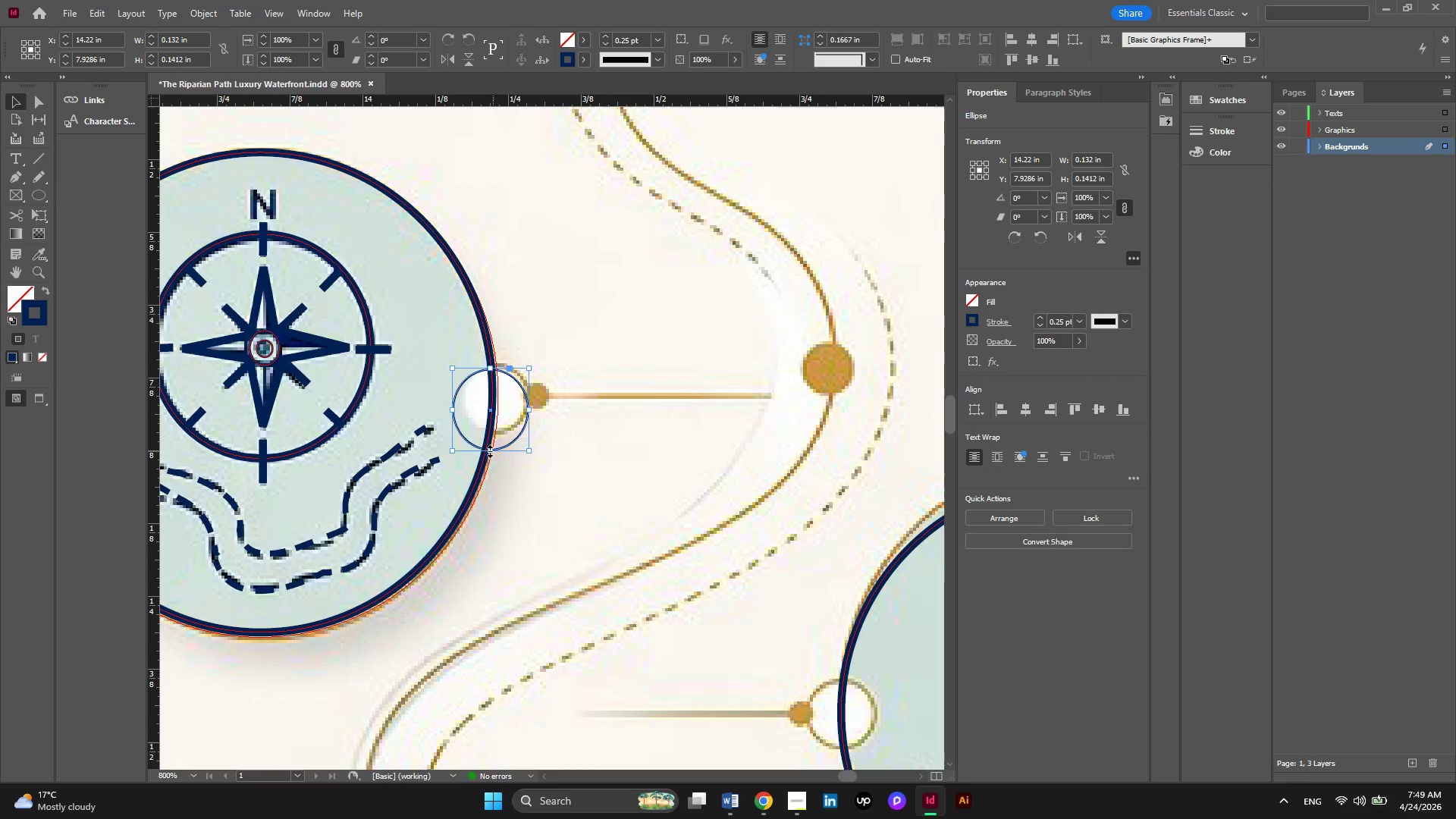 
left_click_drag(start_coordinate=[490, 451], to_coordinate=[490, 441])
 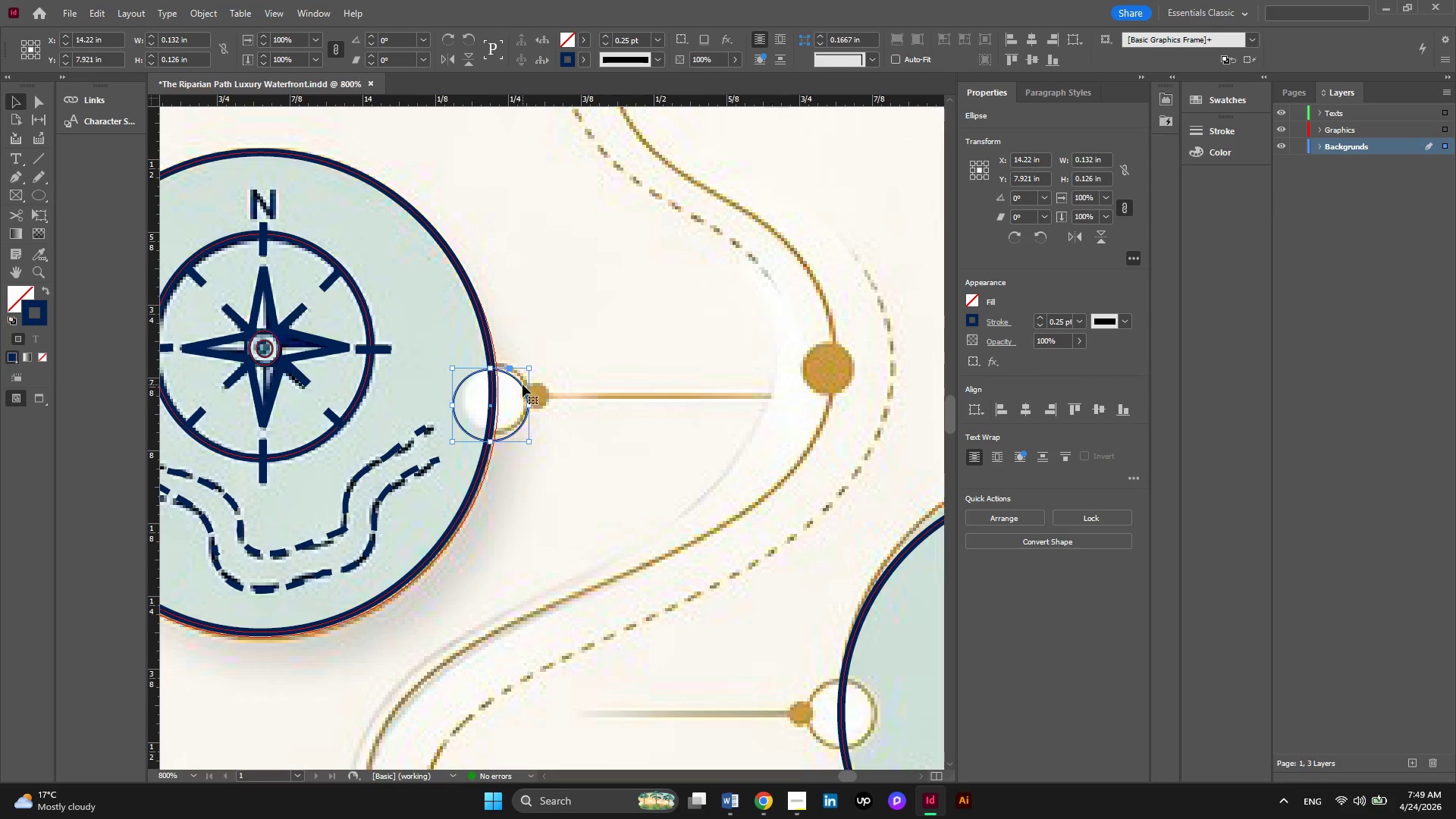 
left_click_drag(start_coordinate=[522, 384], to_coordinate=[522, 374])
 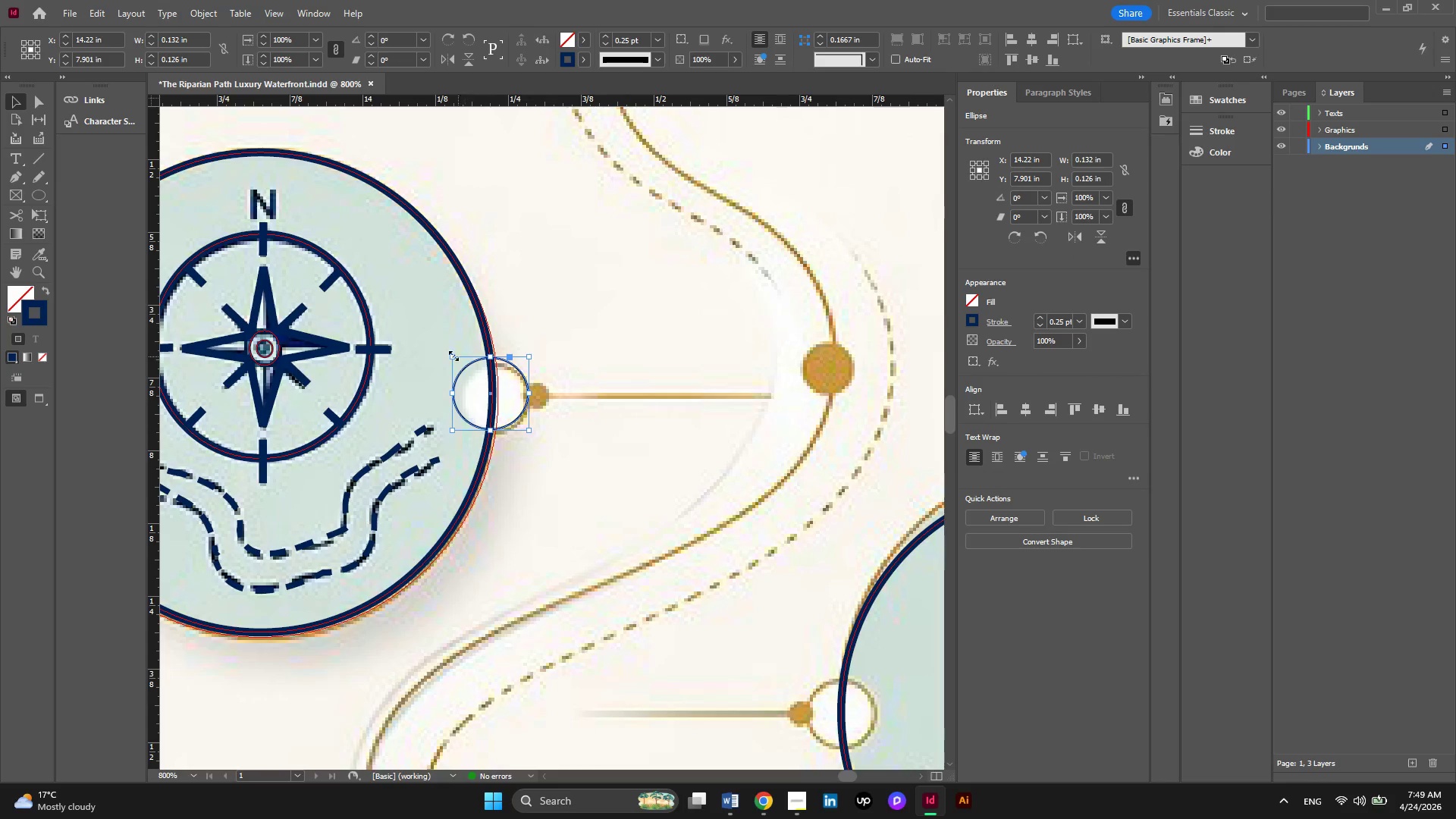 
hold_key(key=ShiftLeft, duration=0.89)
left_click_drag(start_coordinate=[452, 354], to_coordinate=[460, 363])
 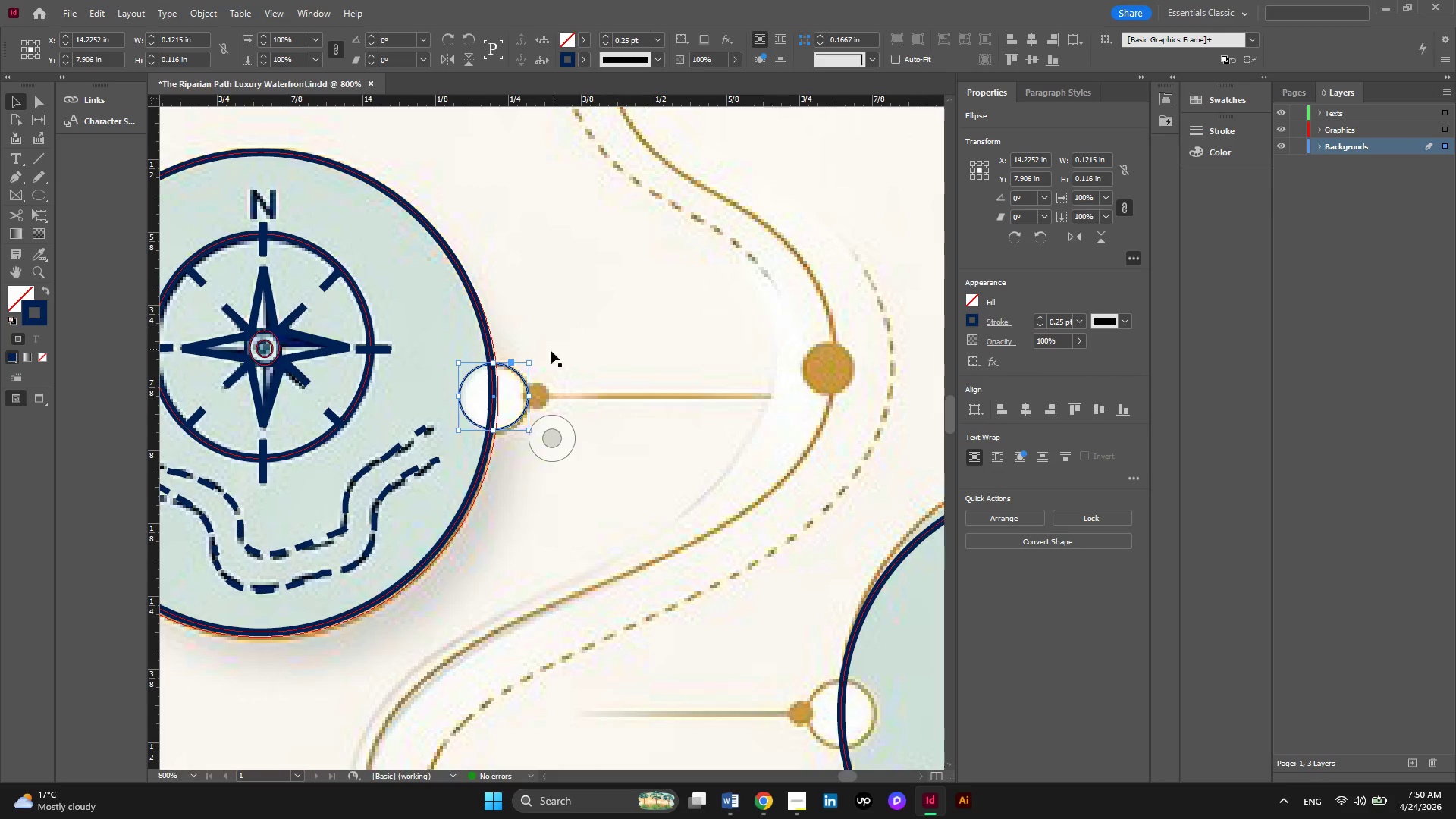 
left_click([598, 326])
 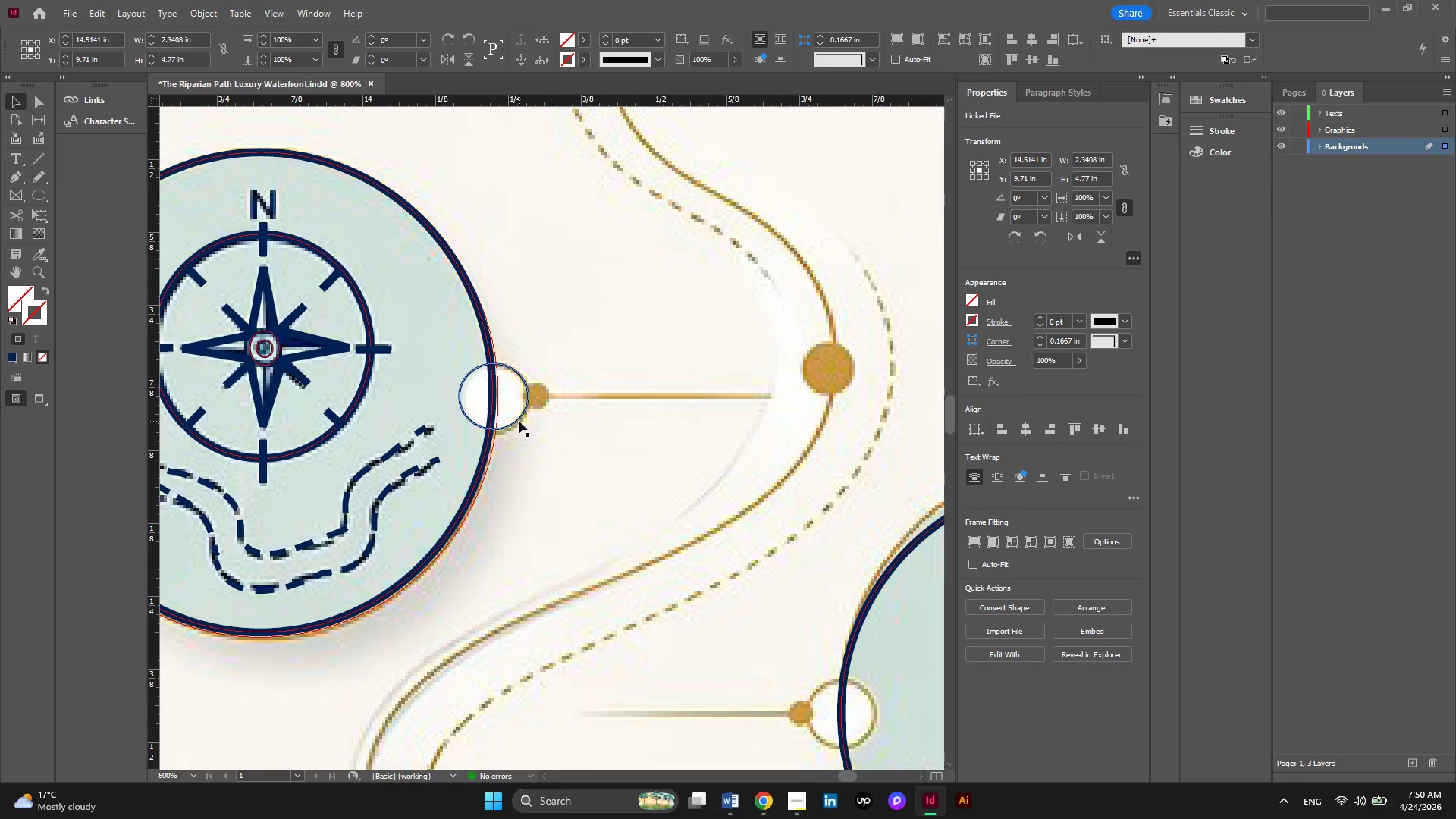 
left_click([516, 421])
 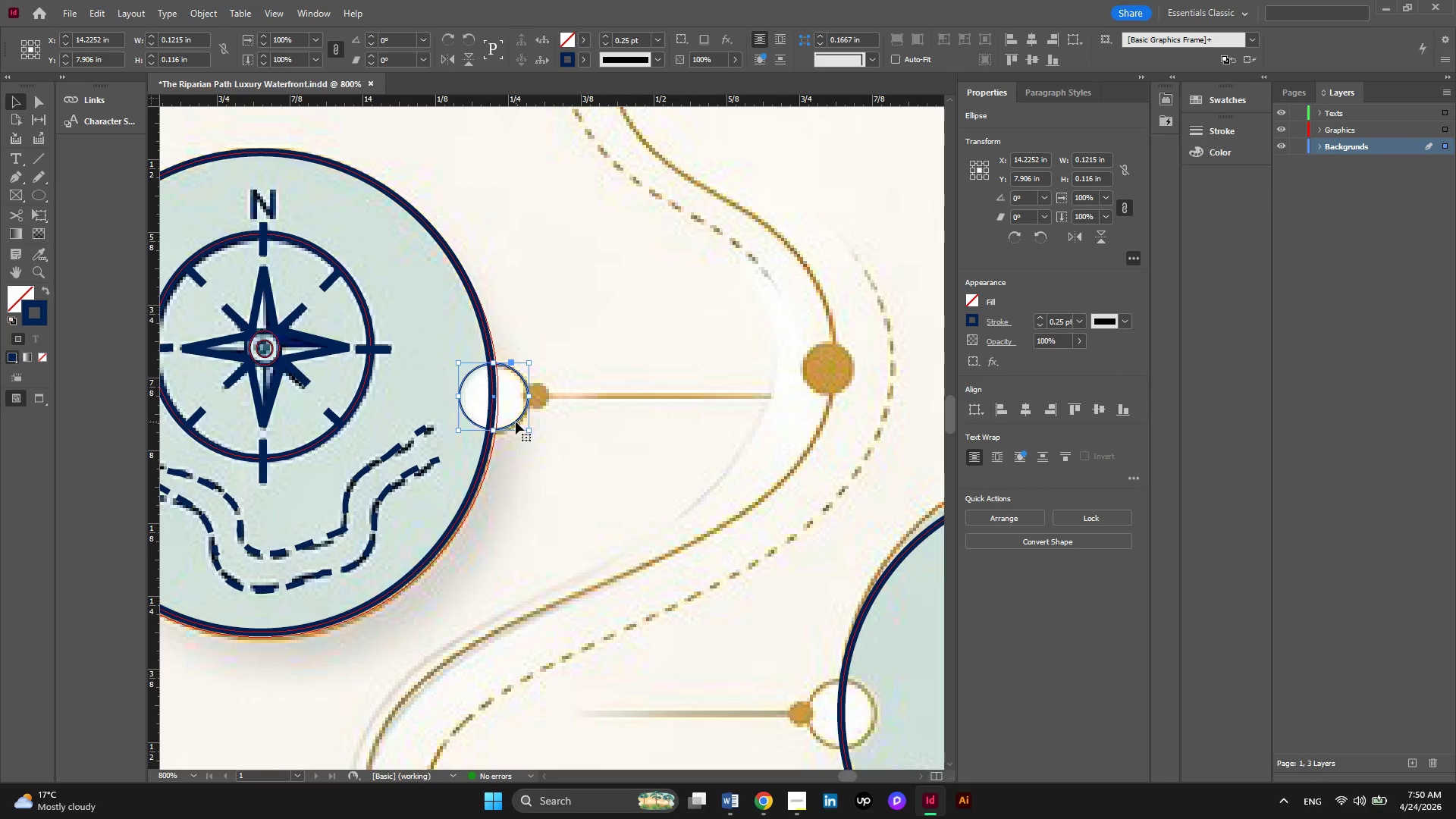 
hold_key(key=AltLeft, duration=0.84)
 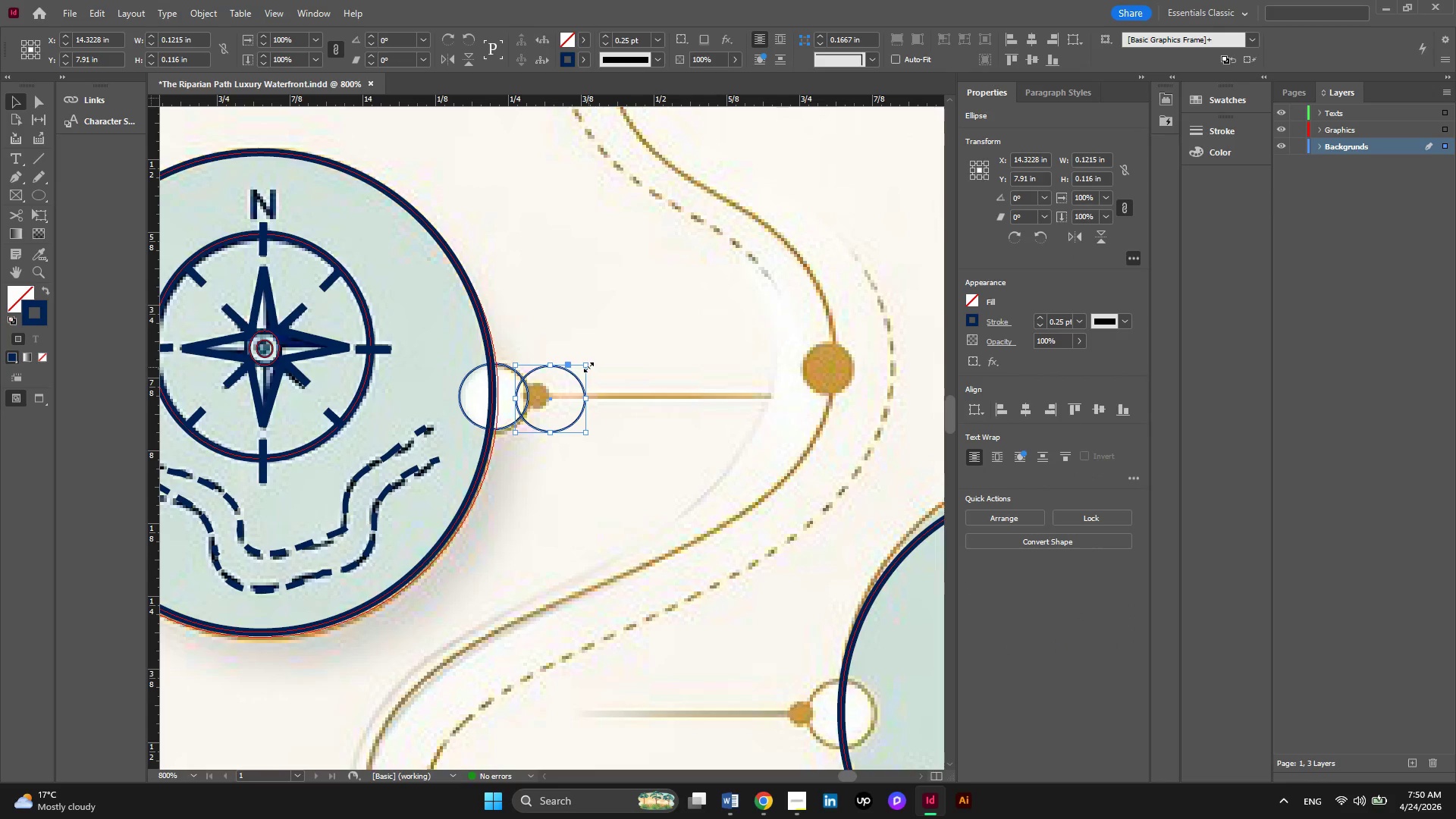 
hold_key(key=ShiftLeft, duration=1.24)
left_click_drag(start_coordinate=[588, 367], to_coordinate=[560, 375])
 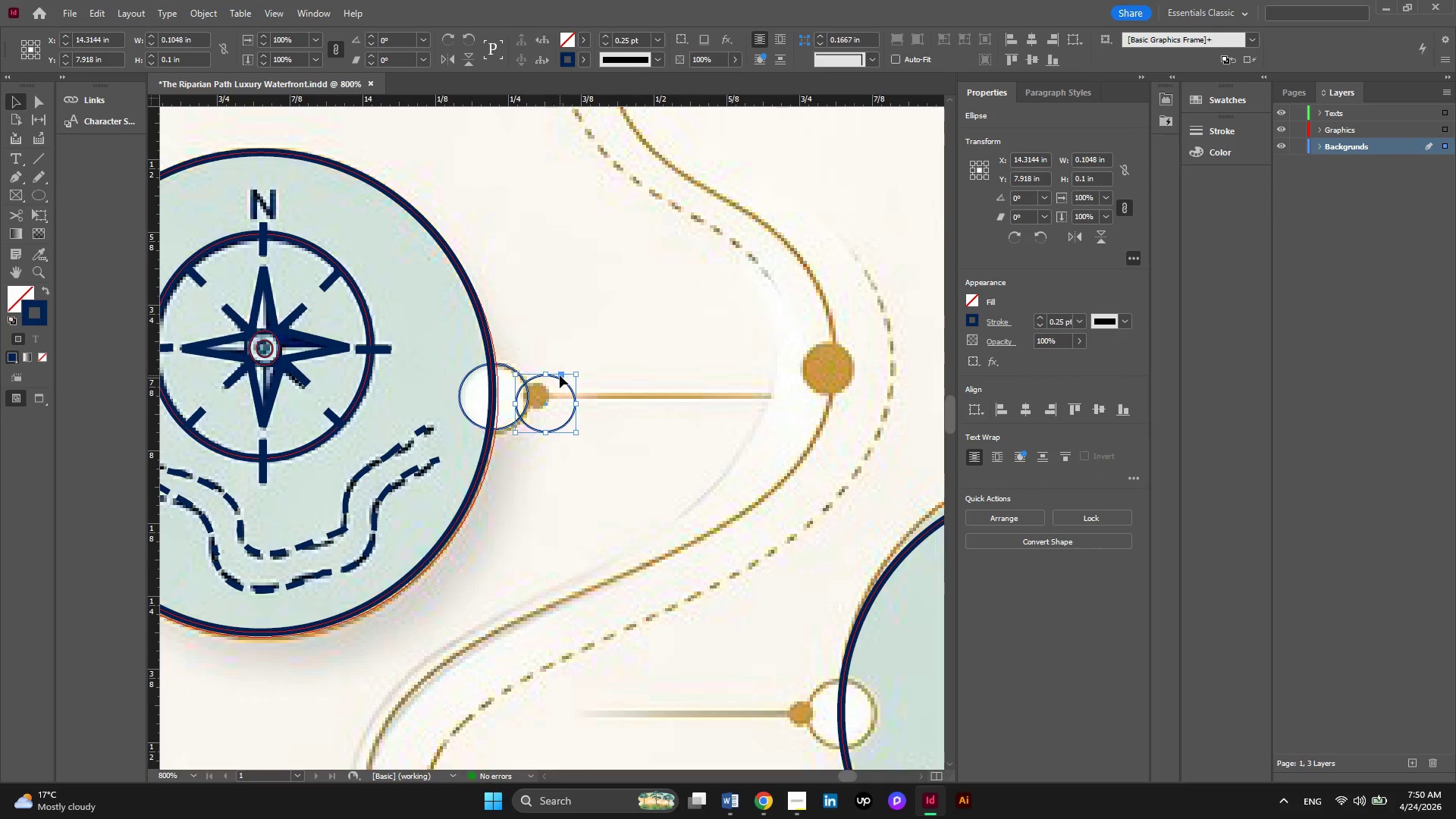 
hold_key(key=ShiftLeft, duration=0.59)
 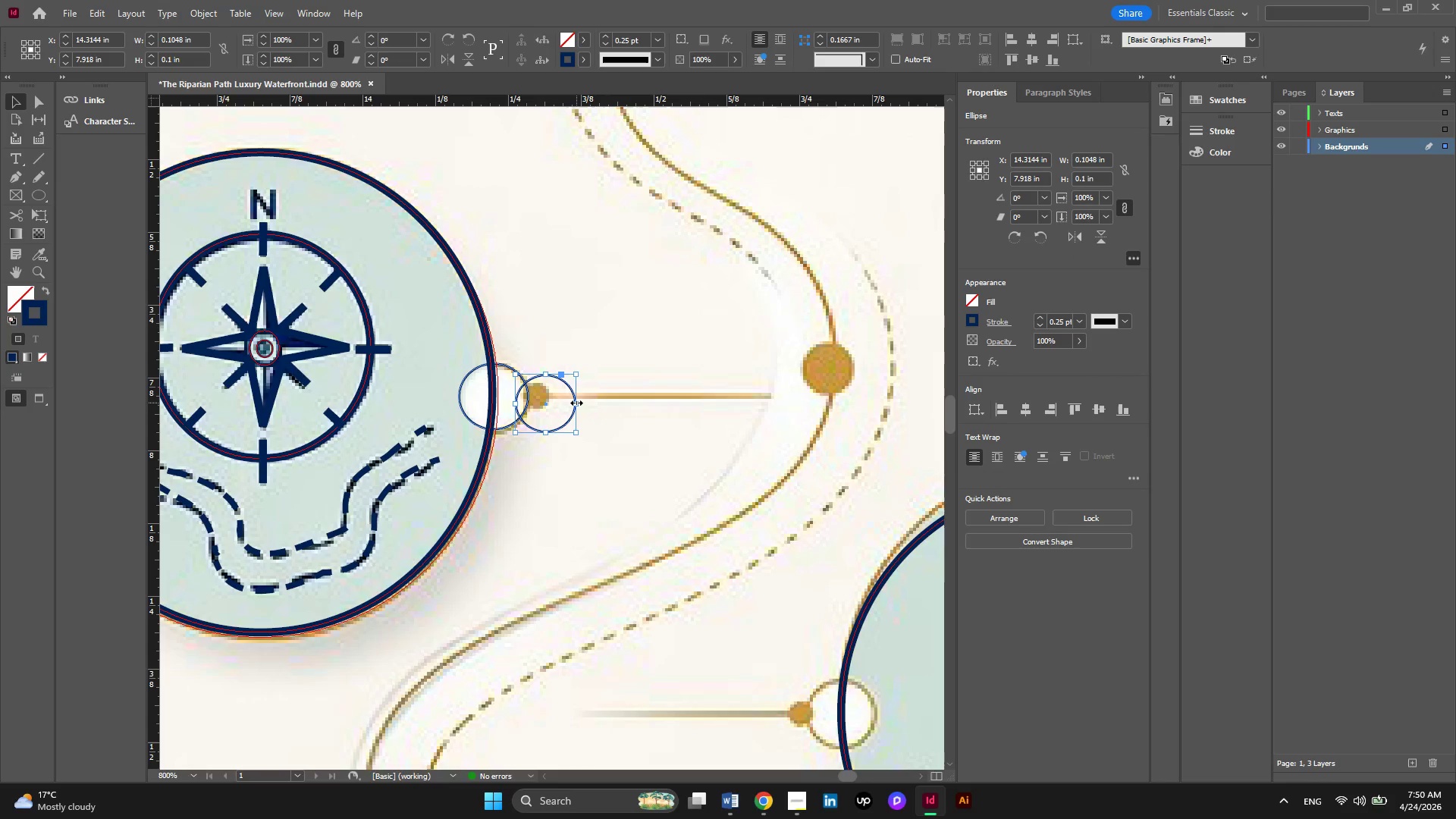 
left_click_drag(start_coordinate=[576, 403], to_coordinate=[562, 403])
 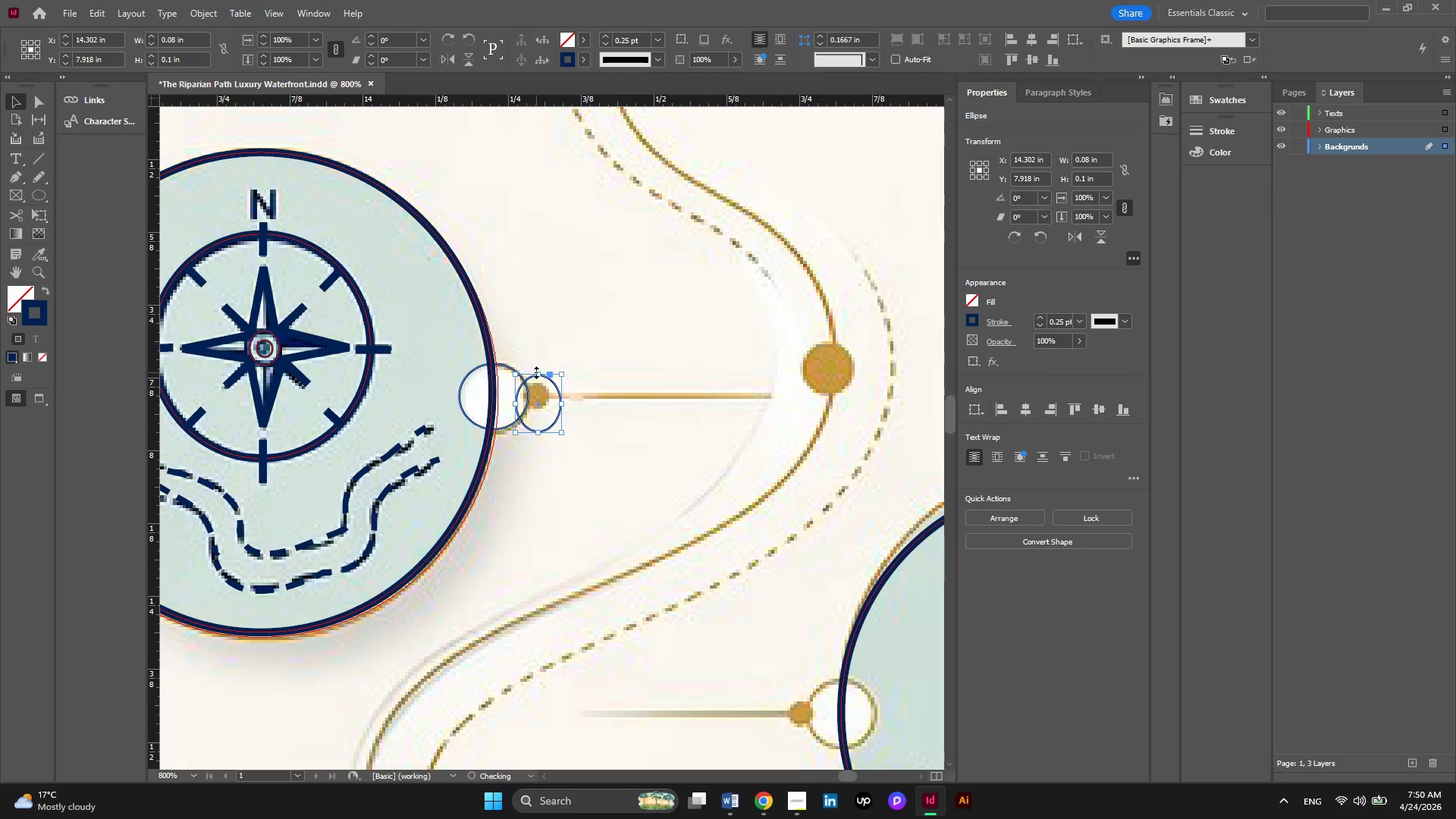 
left_click_drag(start_coordinate=[536, 372], to_coordinate=[536, 387])
 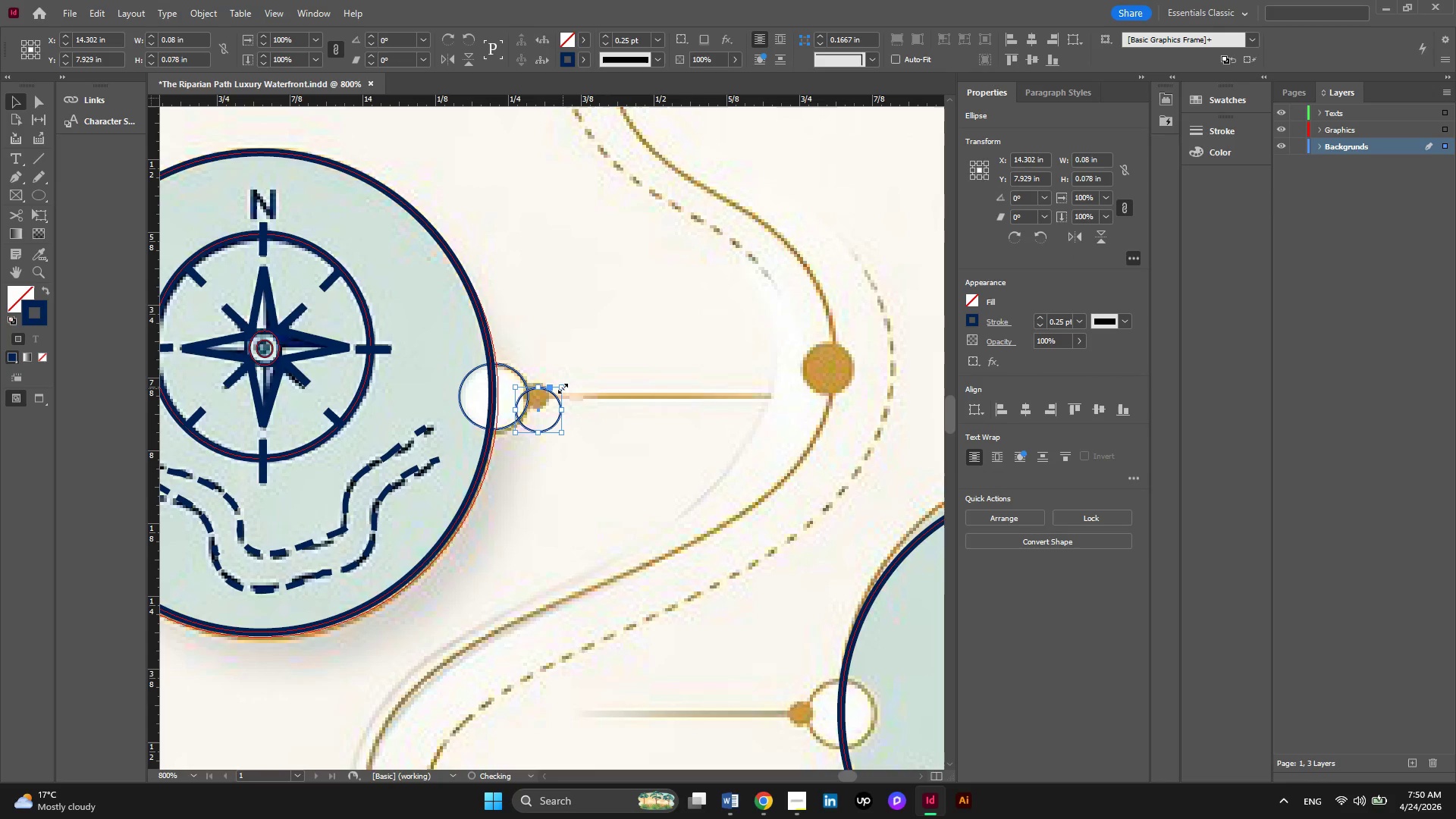 
hold_key(key=ShiftLeft, duration=1.42)
left_click_drag(start_coordinate=[563, 388], to_coordinate=[551, 398])
 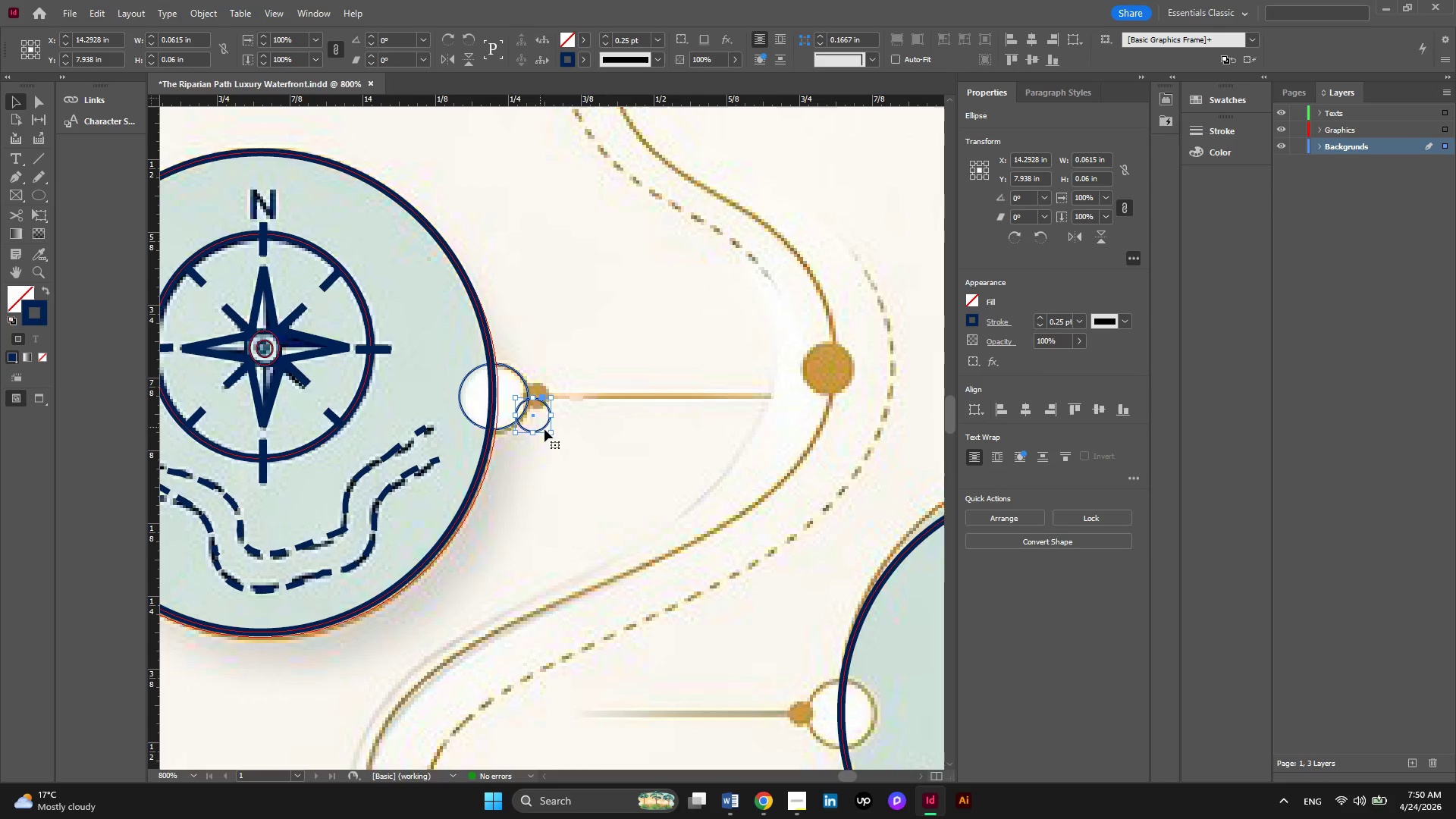 
left_click_drag(start_coordinate=[544, 429], to_coordinate=[548, 416])
 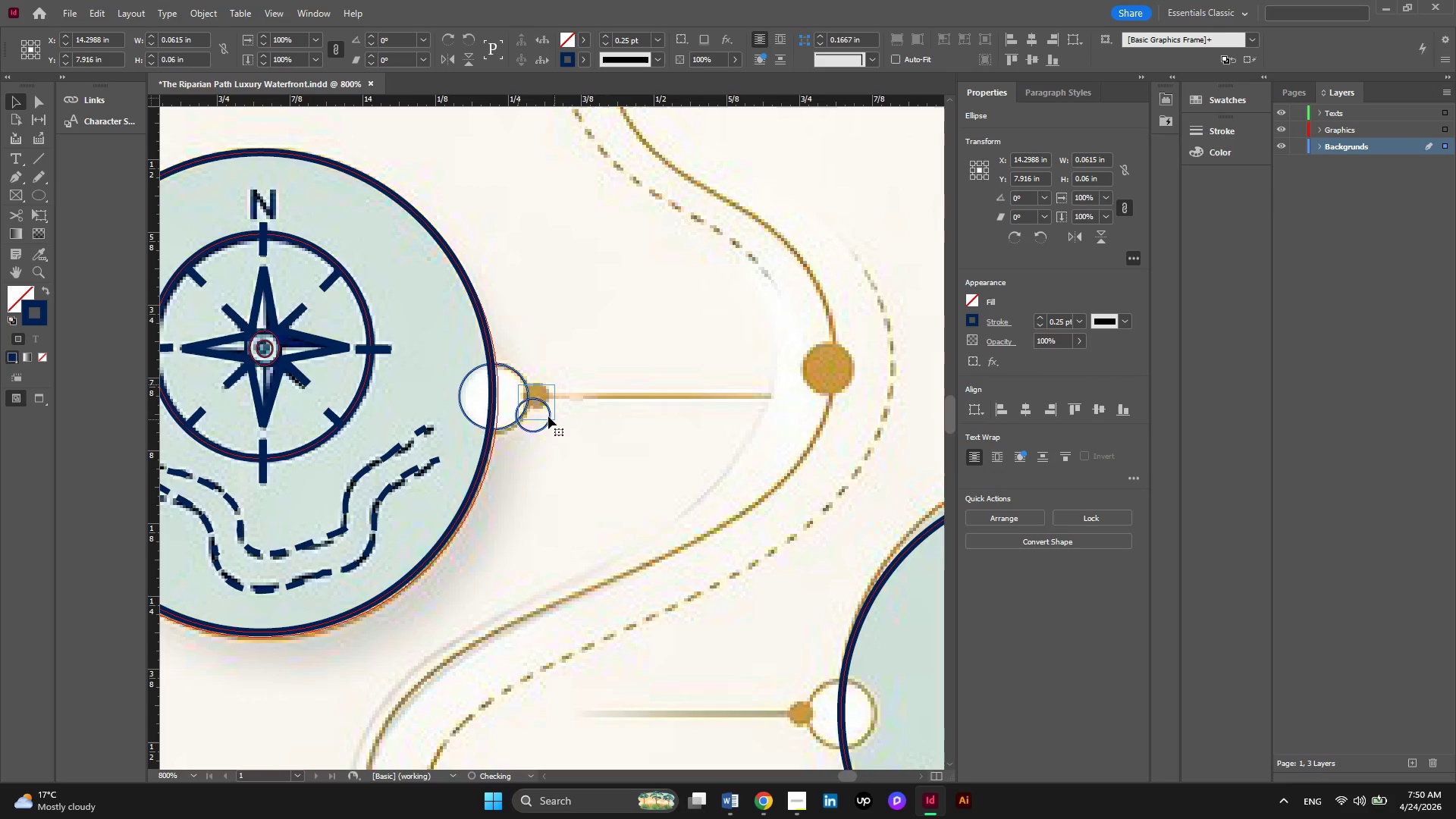 
left_click([548, 416])
 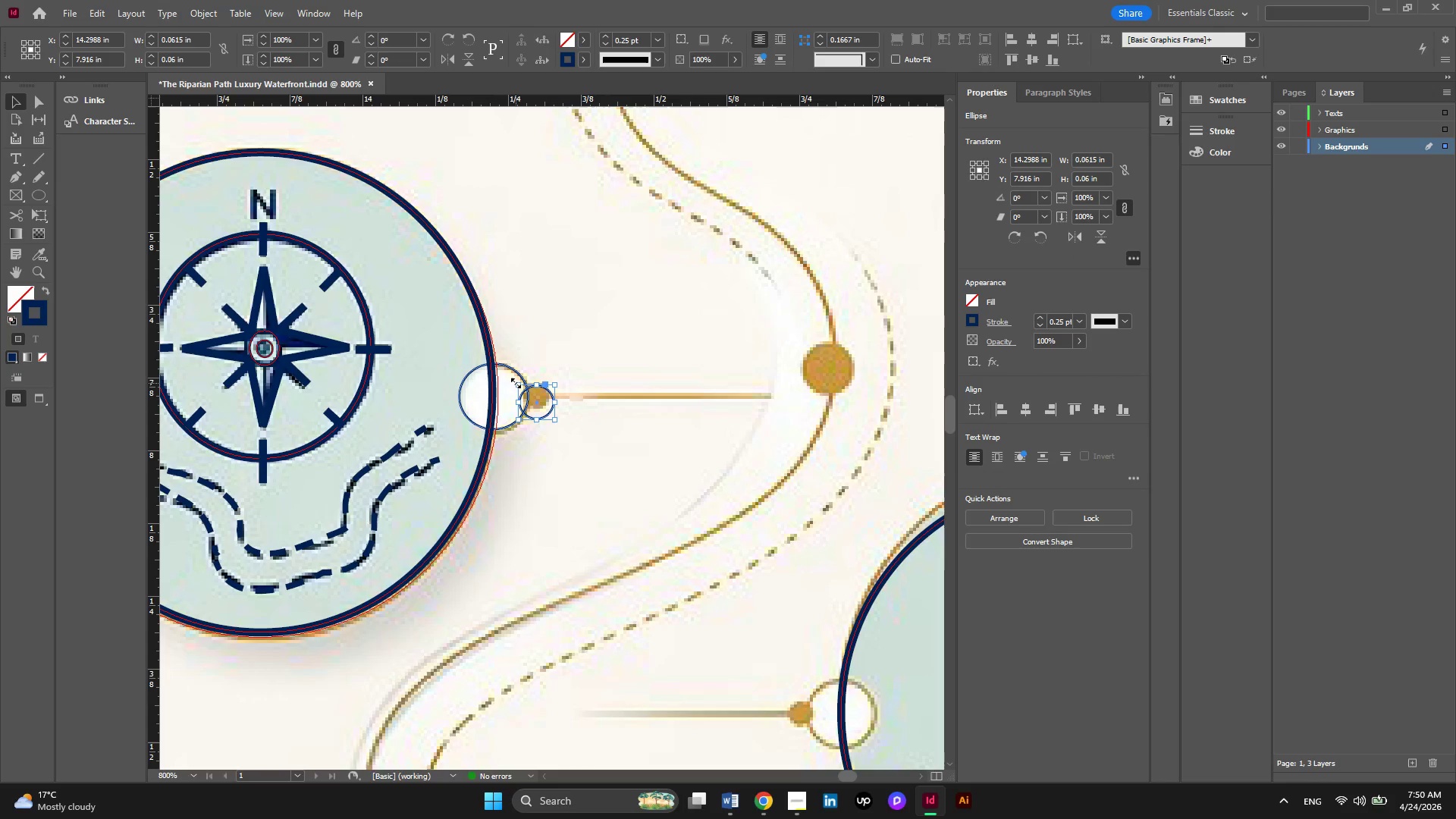 
left_click_drag(start_coordinate=[516, 383], to_coordinate=[522, 387])
 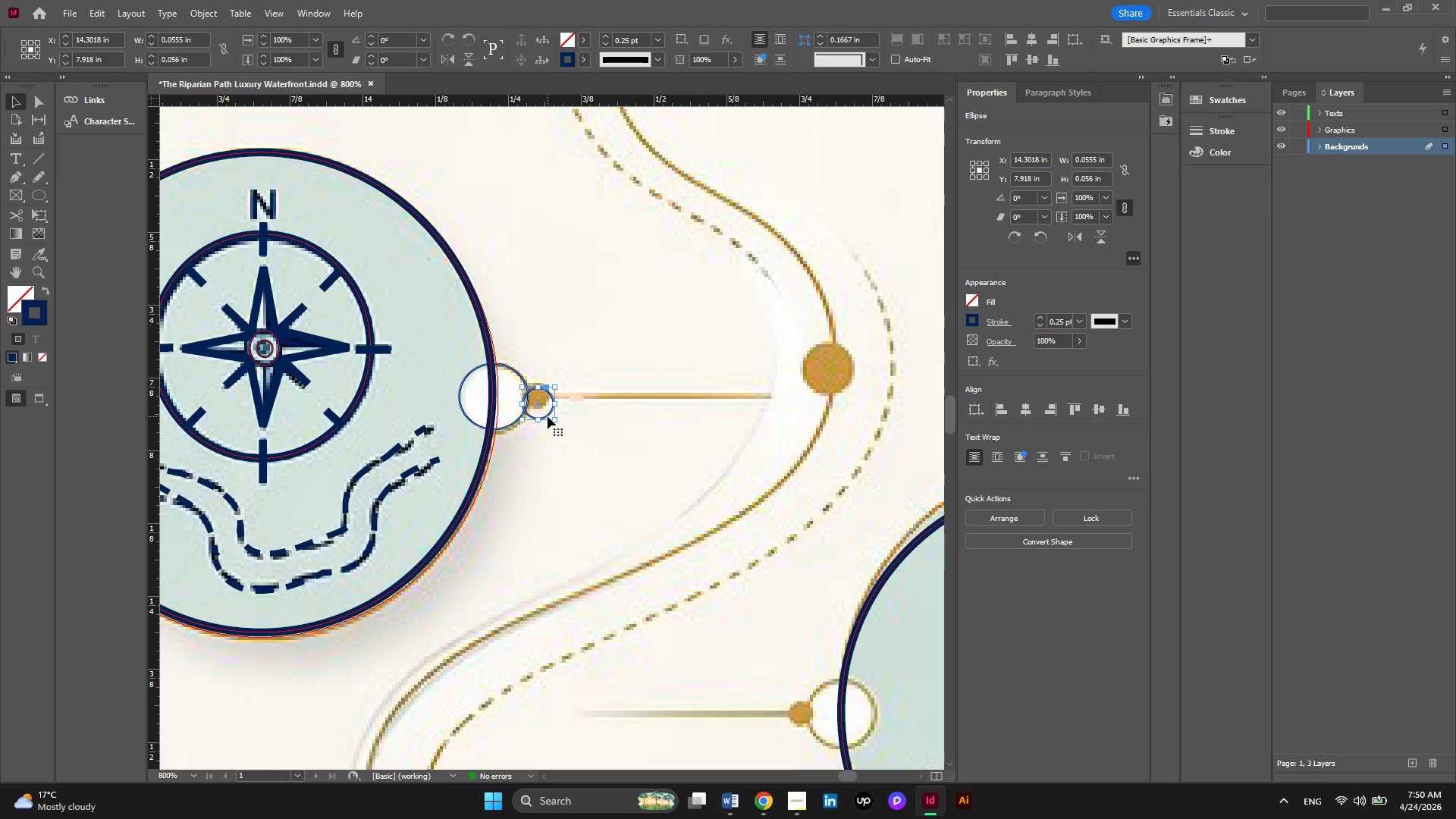 
left_click_drag(start_coordinate=[548, 416], to_coordinate=[549, 409])
 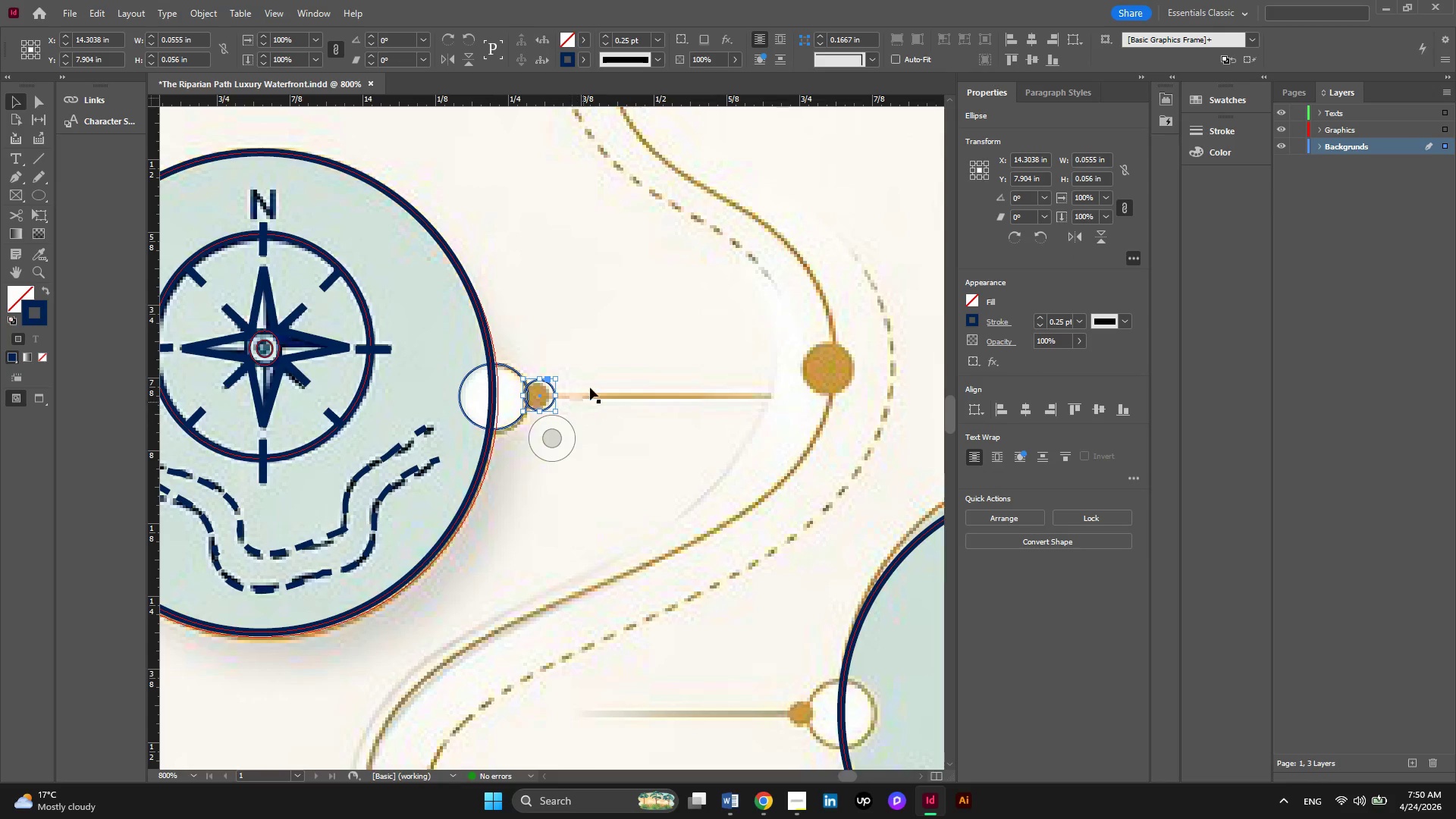 
left_click([593, 385])
 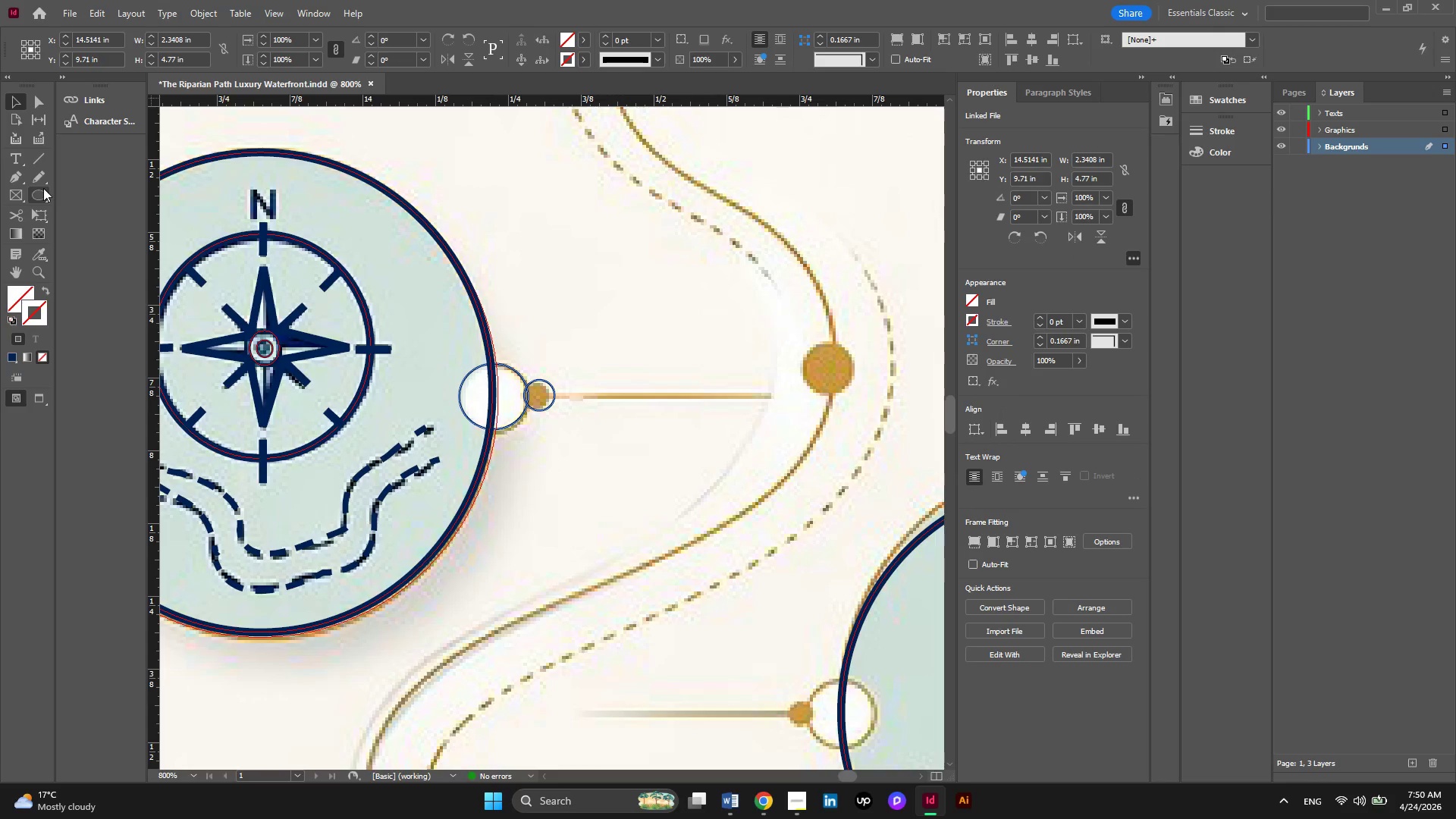 
right_click([34, 193])
 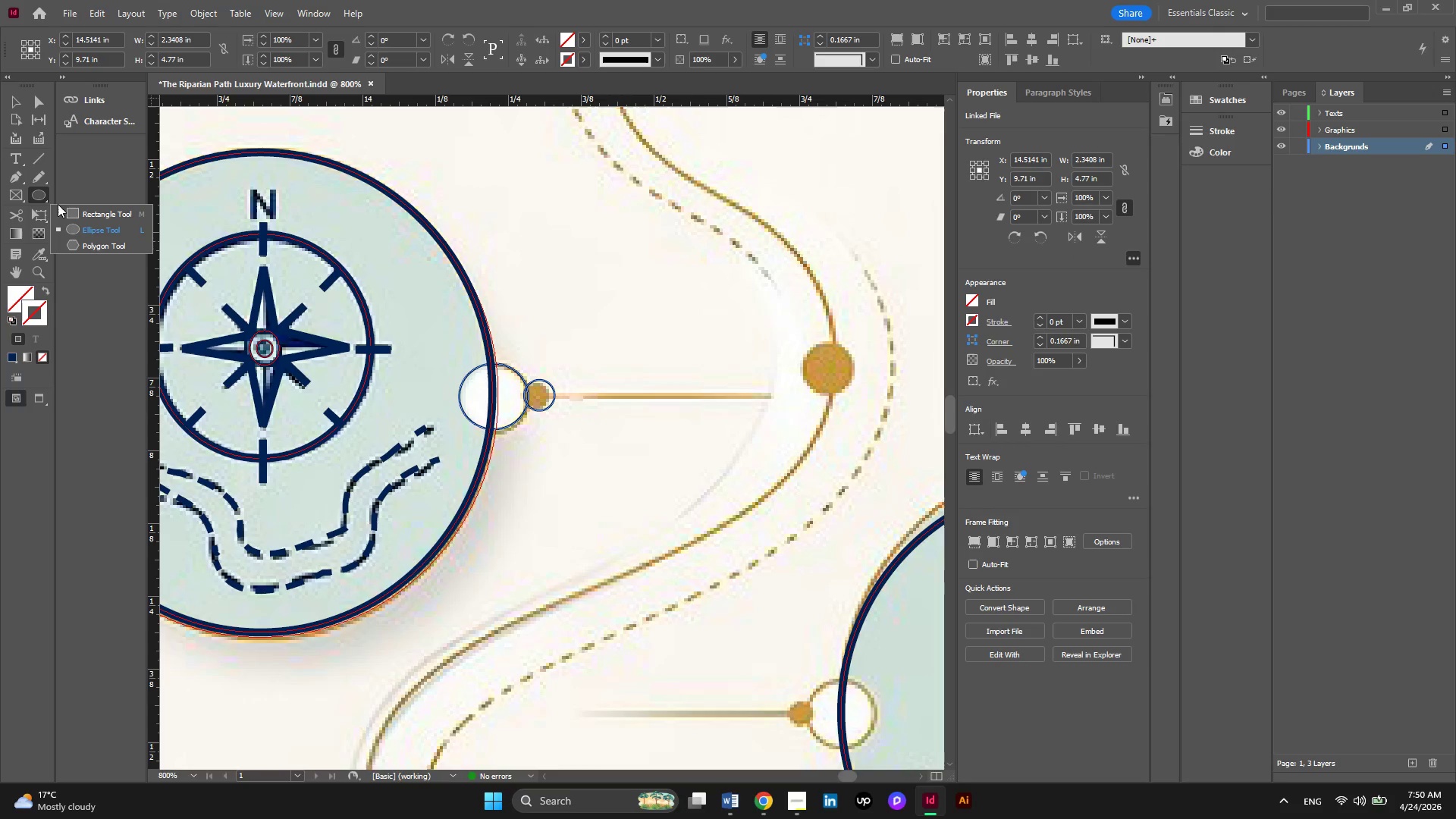 
left_click([61, 209])
 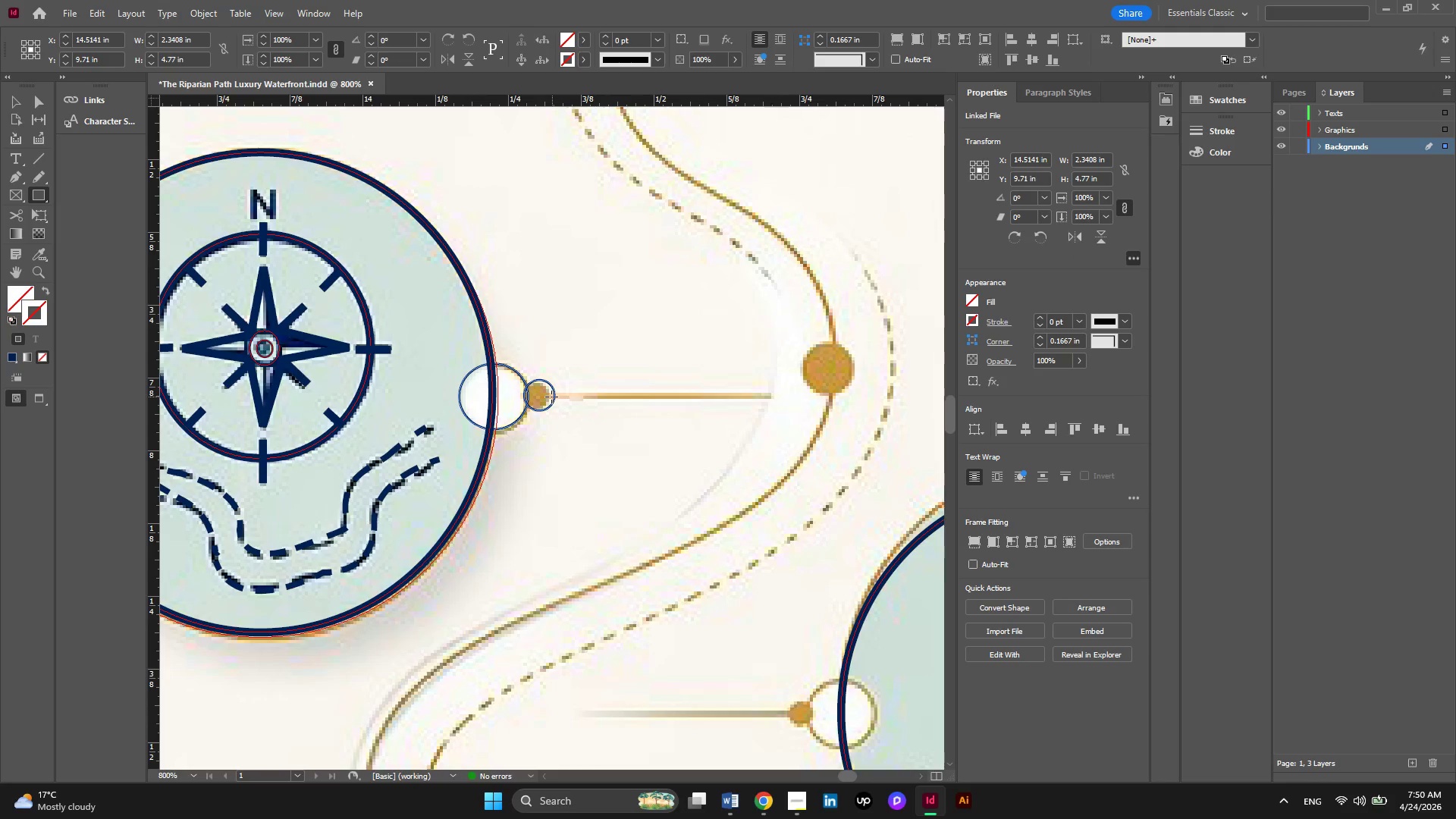 
left_click_drag(start_coordinate=[548, 393], to_coordinate=[772, 391])
 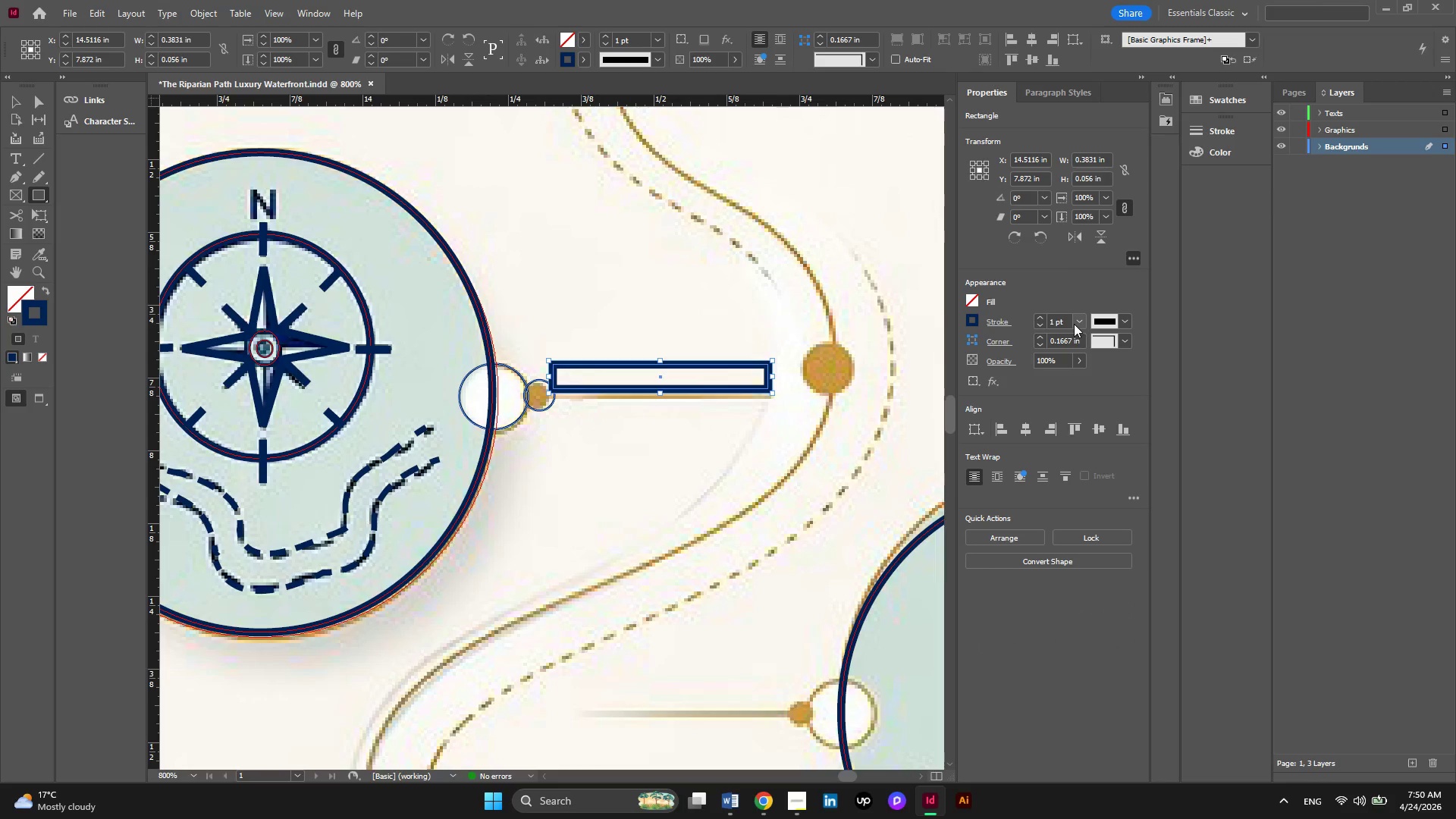 
wait(5.44)
 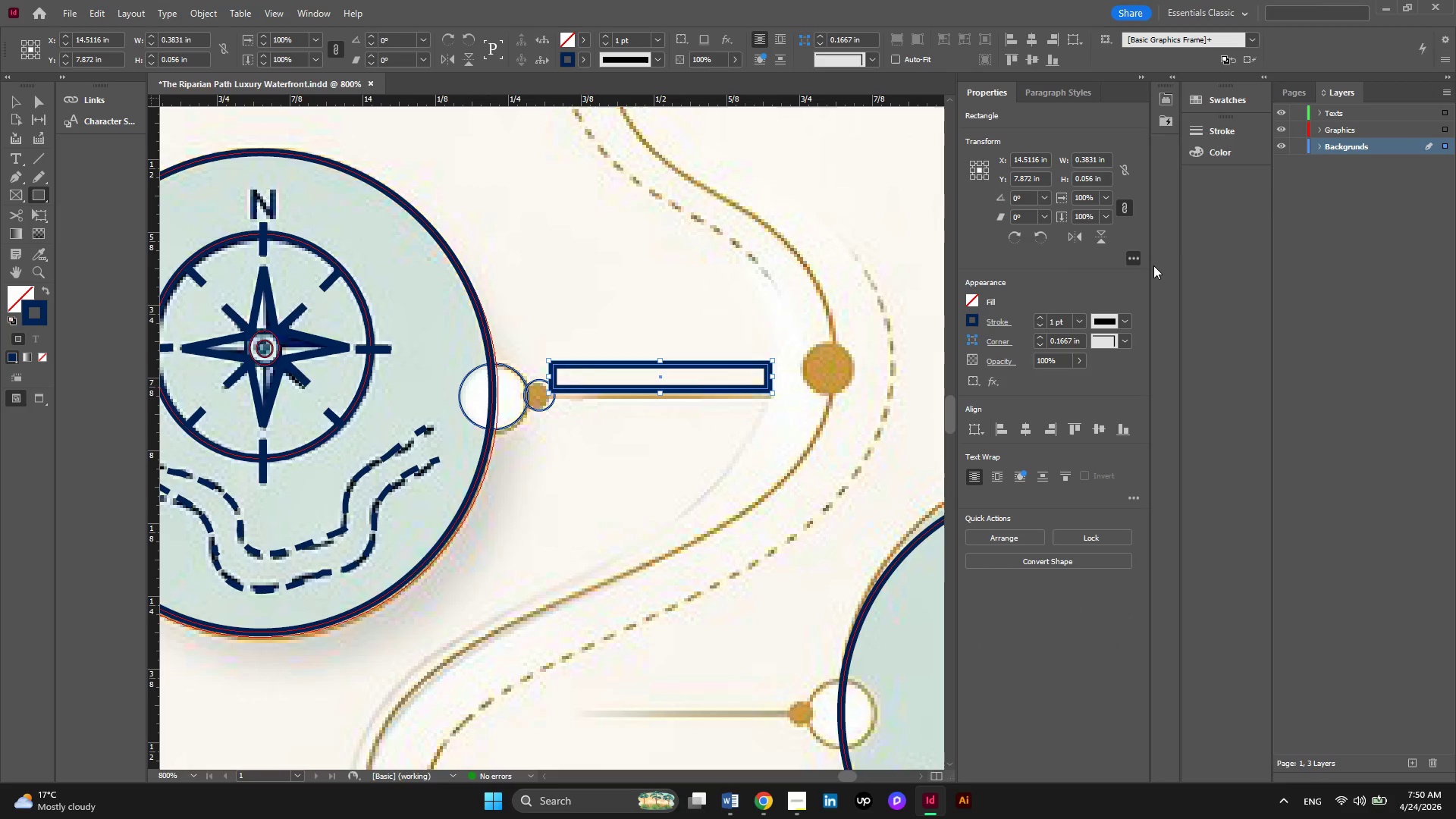 
left_click([1041, 326])
 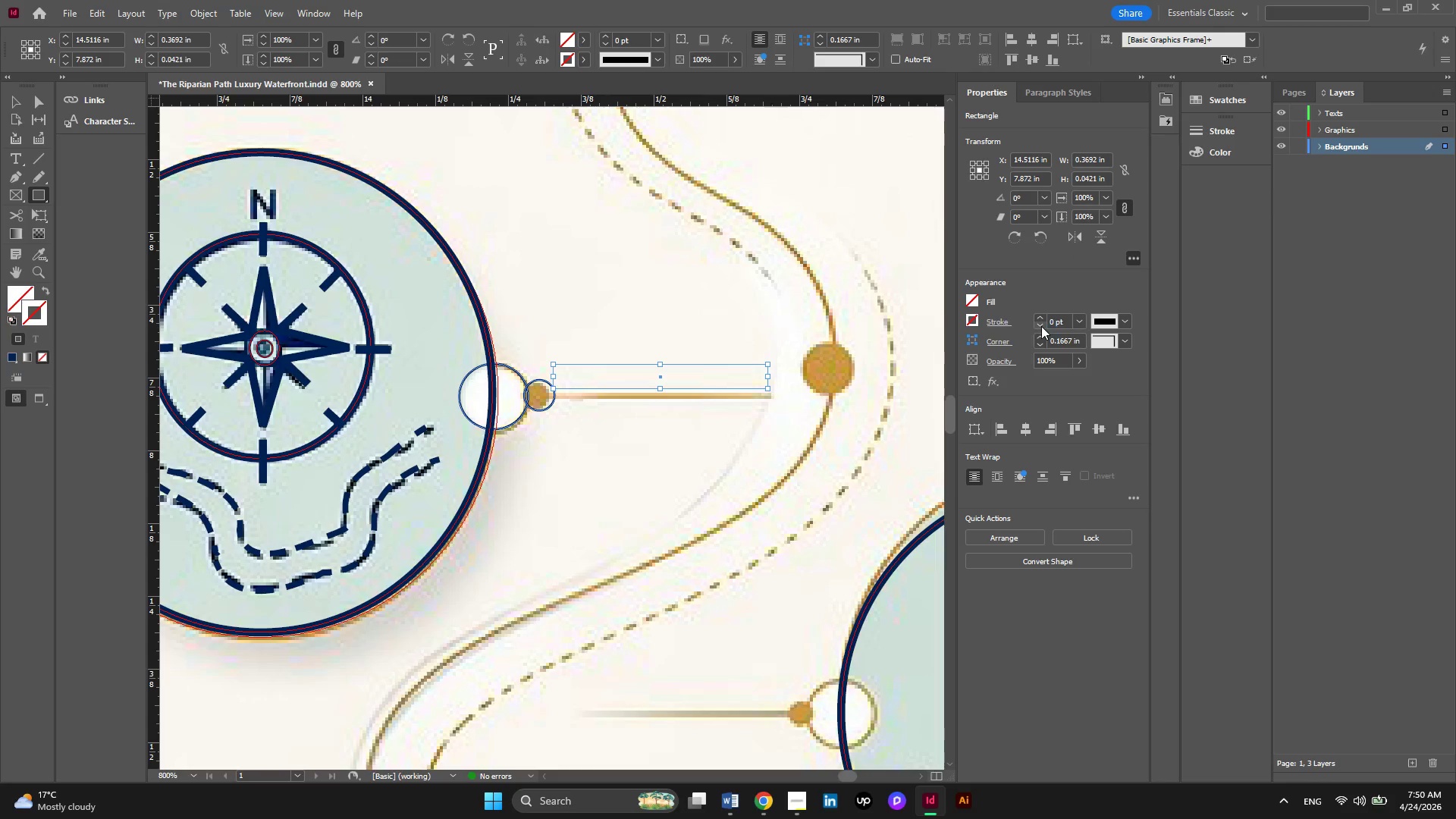 
left_click([1041, 326])
 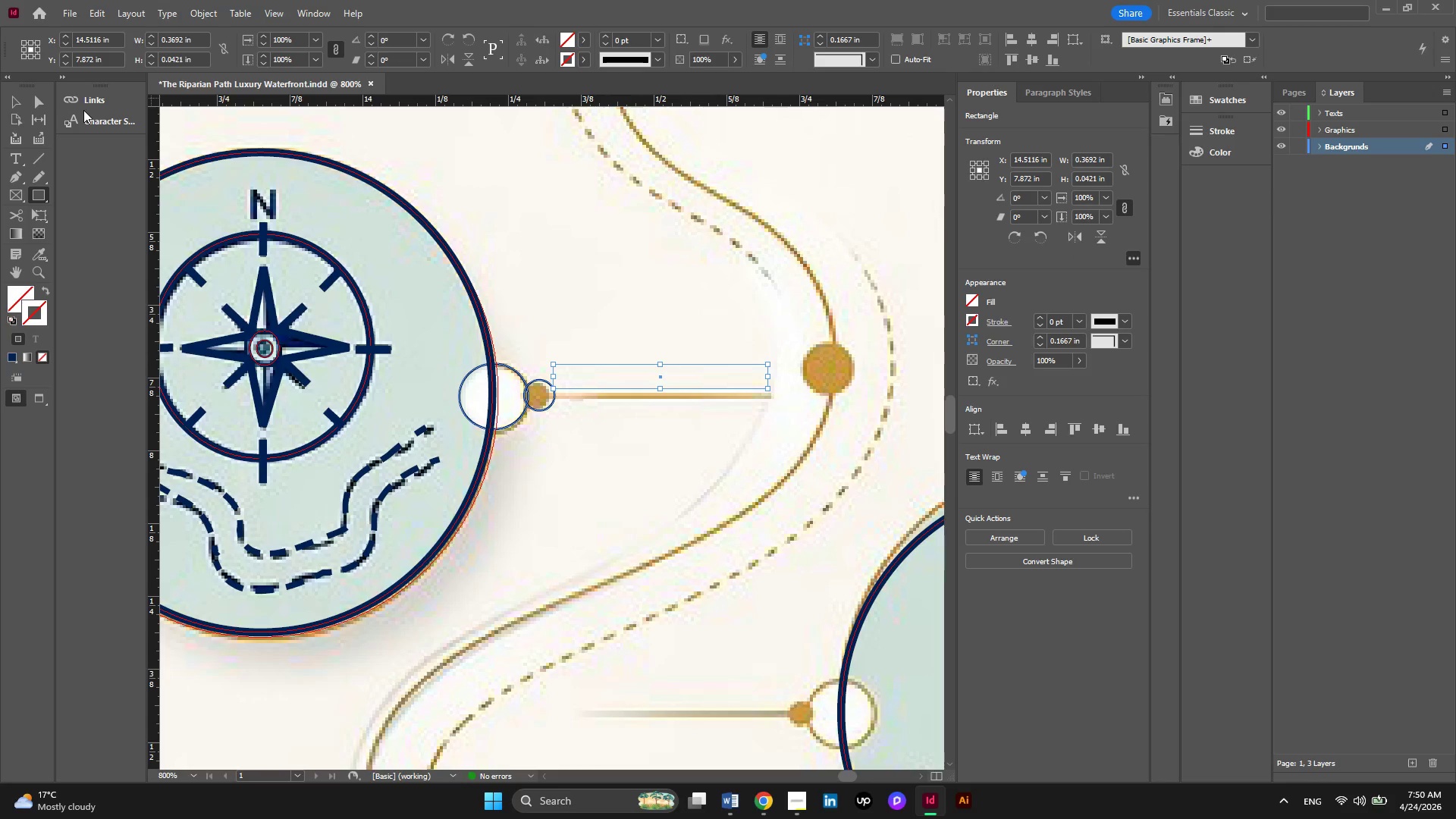 
left_click([26, 105])
 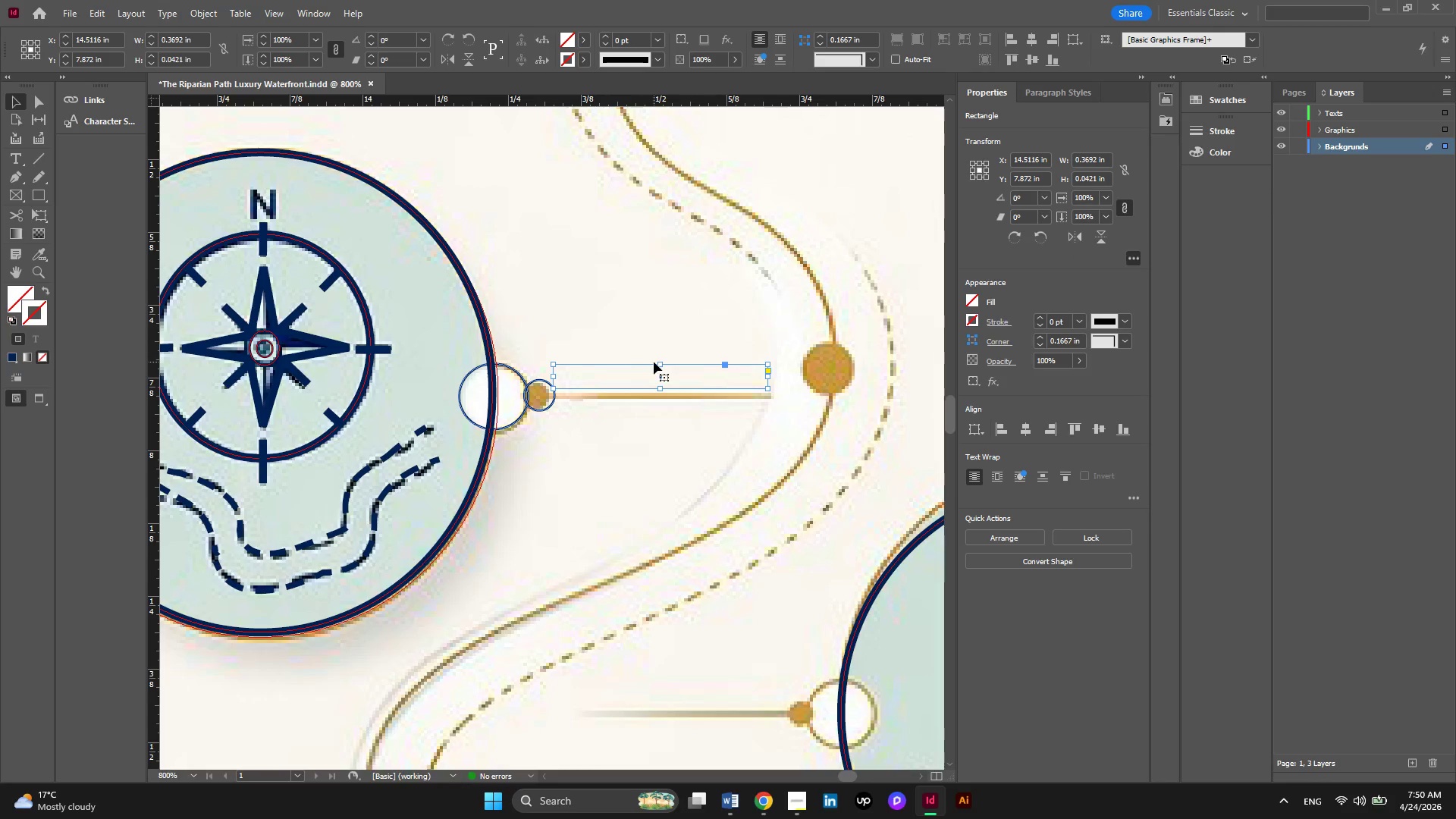 
left_click_drag(start_coordinate=[661, 366], to_coordinate=[660, 381])
 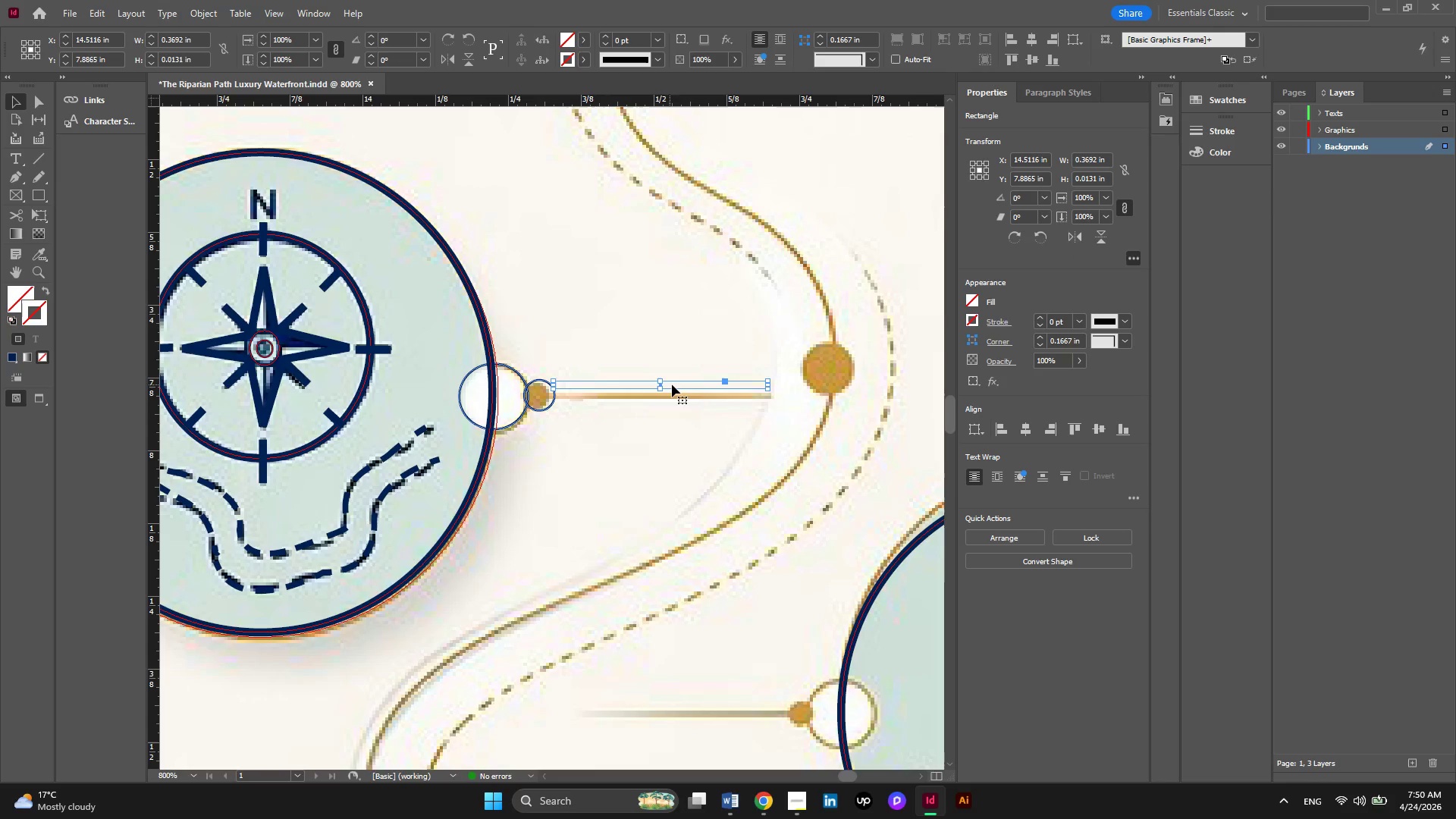 
left_click_drag(start_coordinate=[672, 384], to_coordinate=[673, 398])
 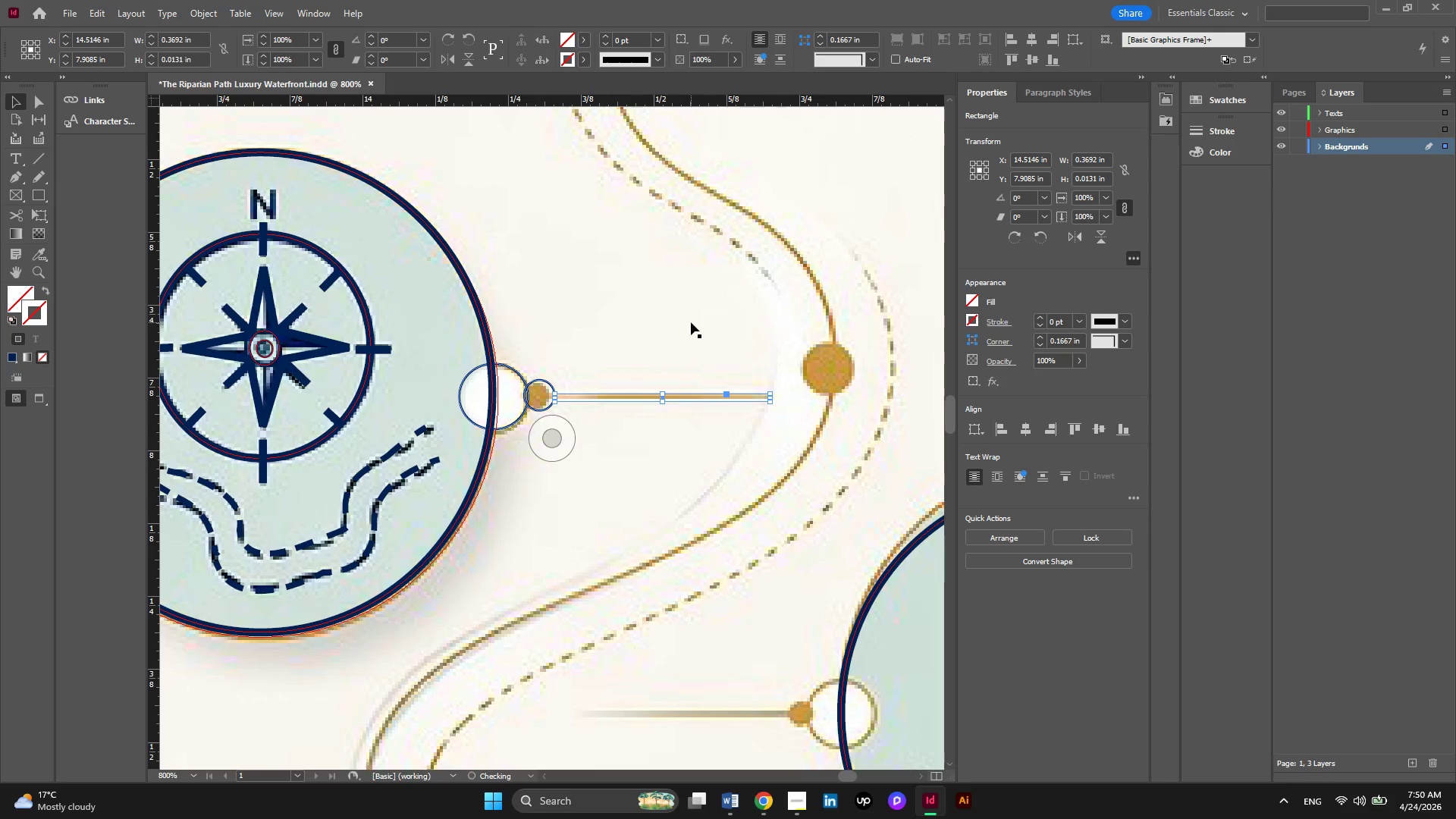 
left_click([691, 322])
 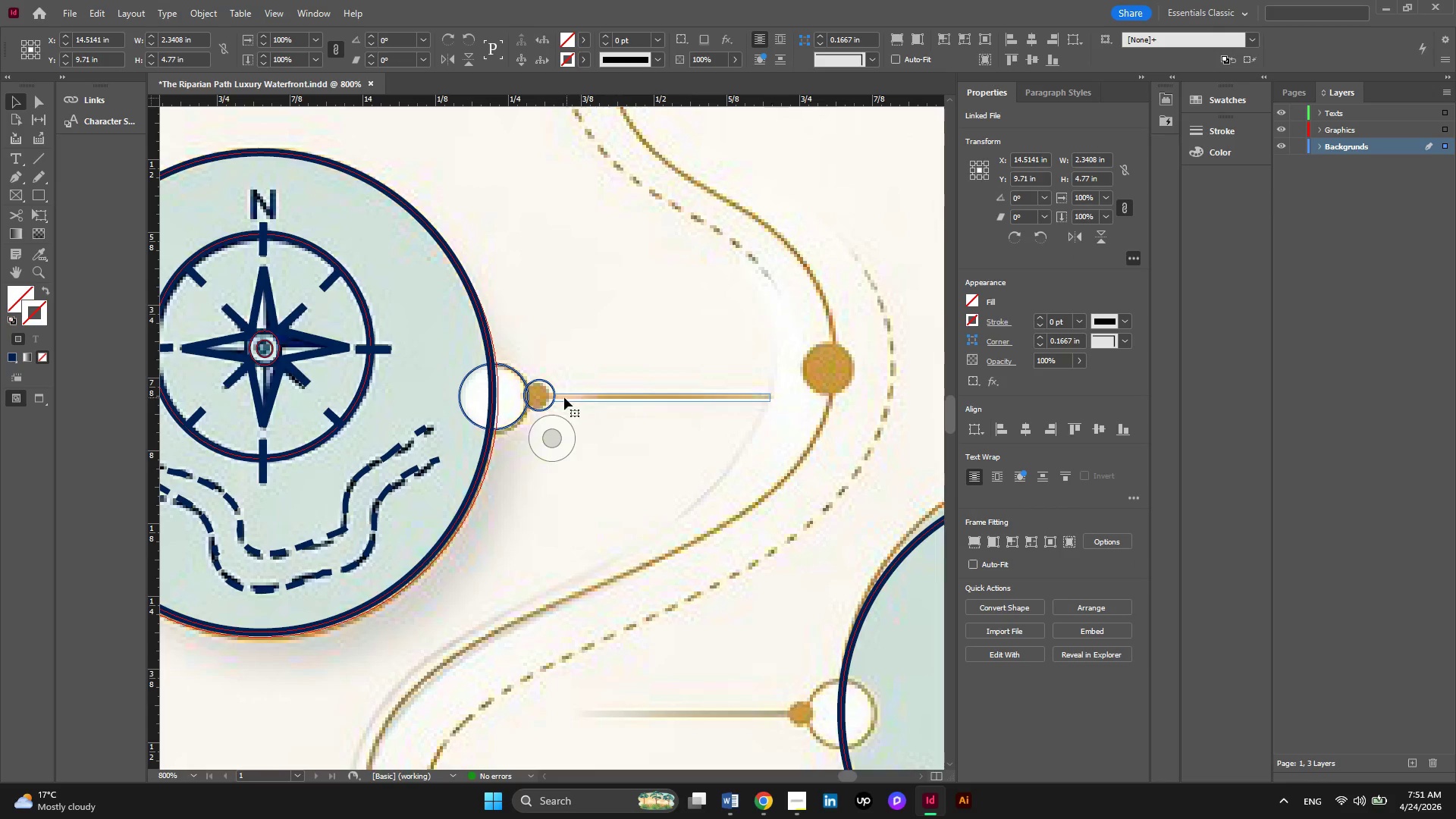 
hold_key(key=AltLeft, duration=0.58)
 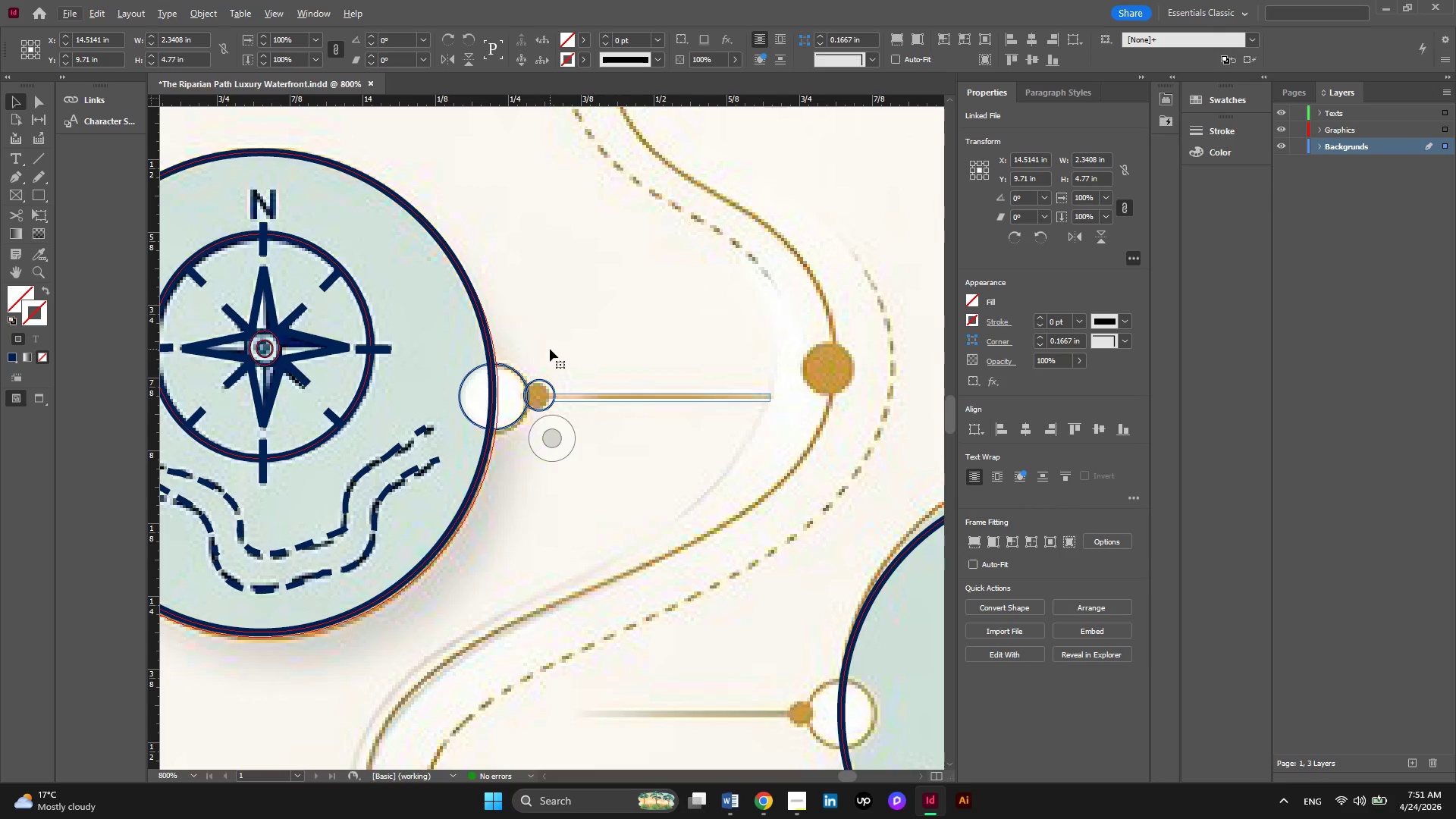 
hold_key(key=AltLeft, duration=0.5)
scroll: coordinate [532, 382], scroll_direction: up, amount: 3.0
 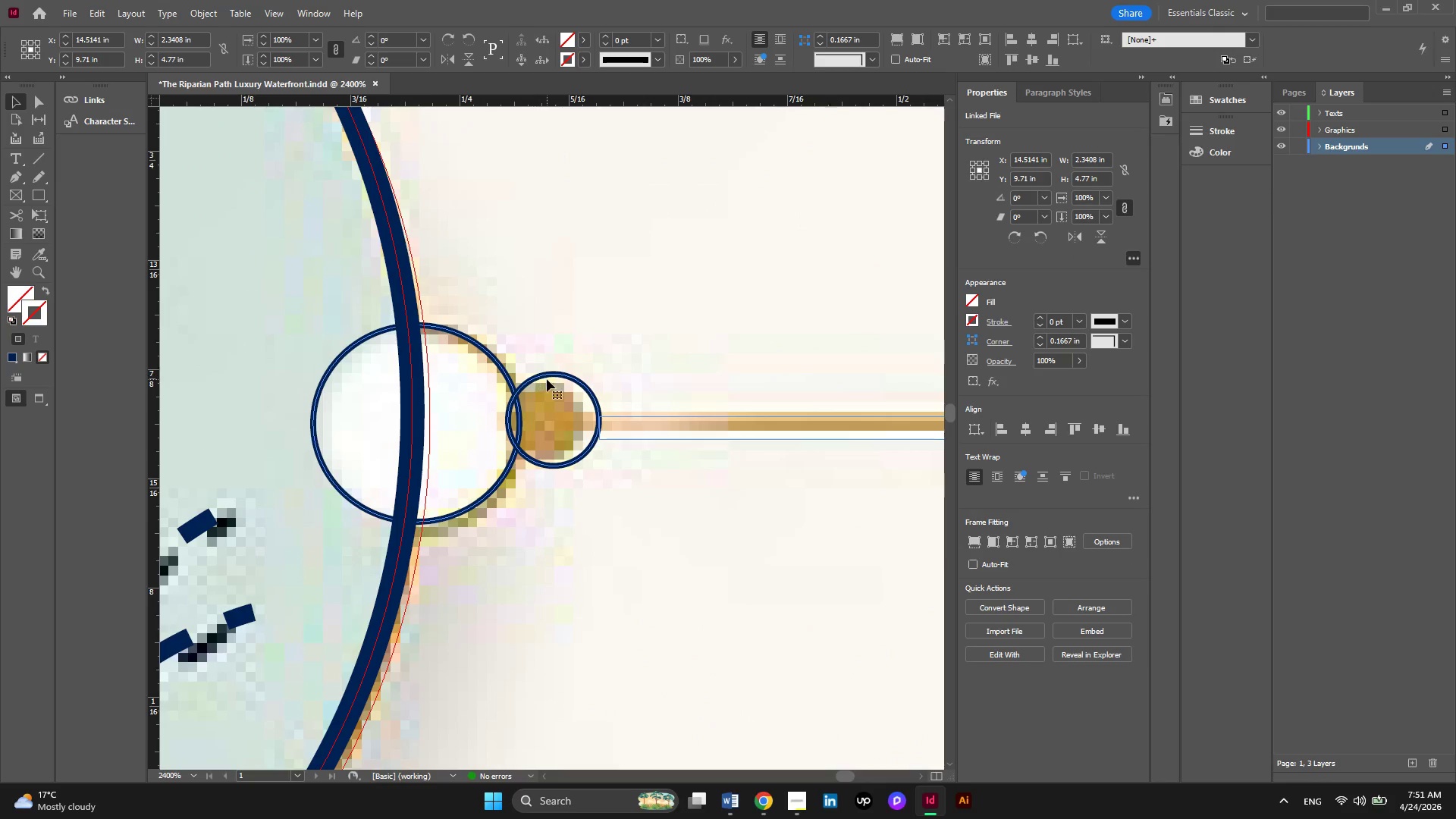 
left_click([547, 379])
 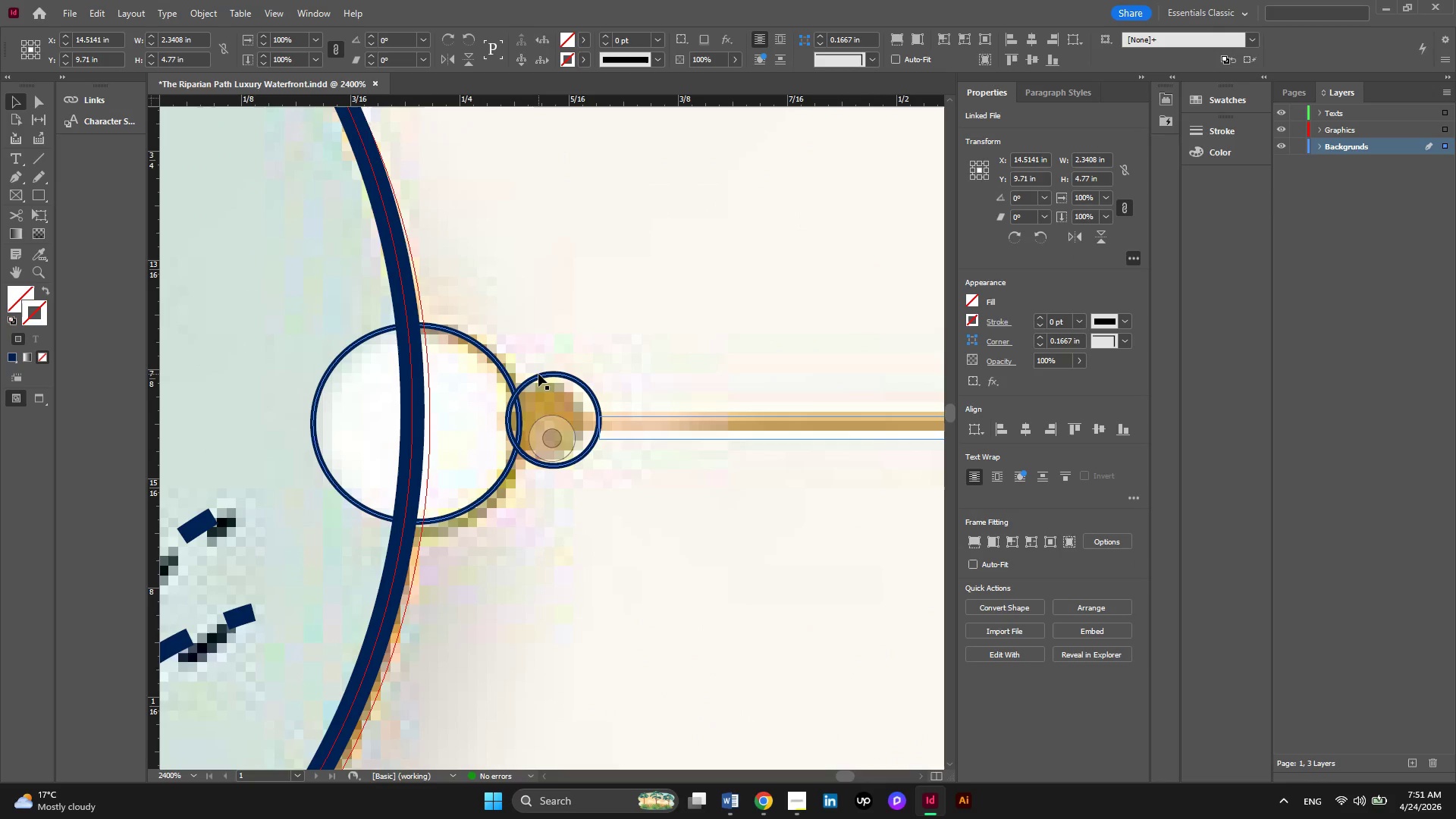 
double_click([538, 374])
 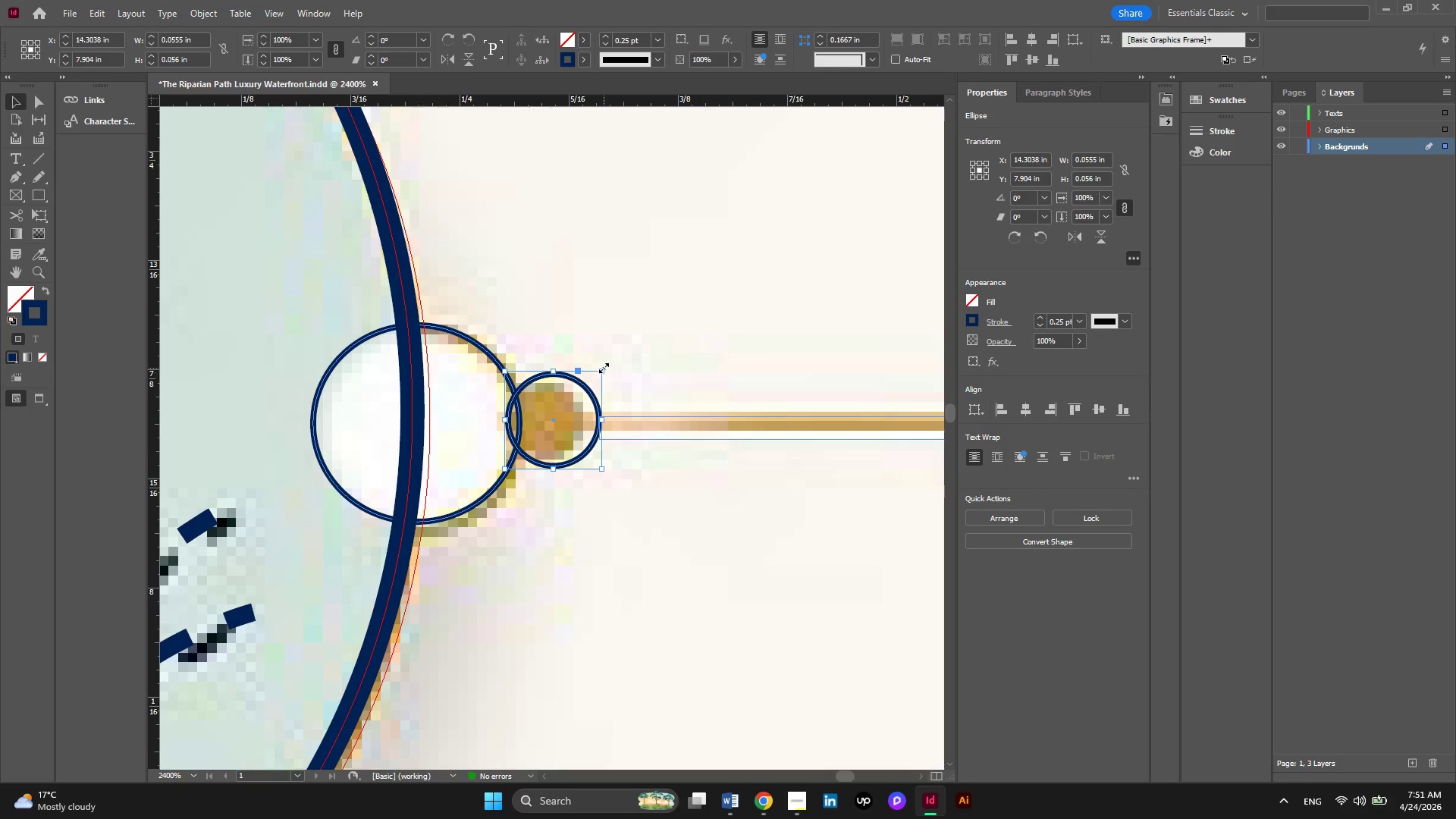 
hold_key(key=ShiftLeft, duration=1.05)
left_click_drag(start_coordinate=[604, 368], to_coordinate=[595, 384])
 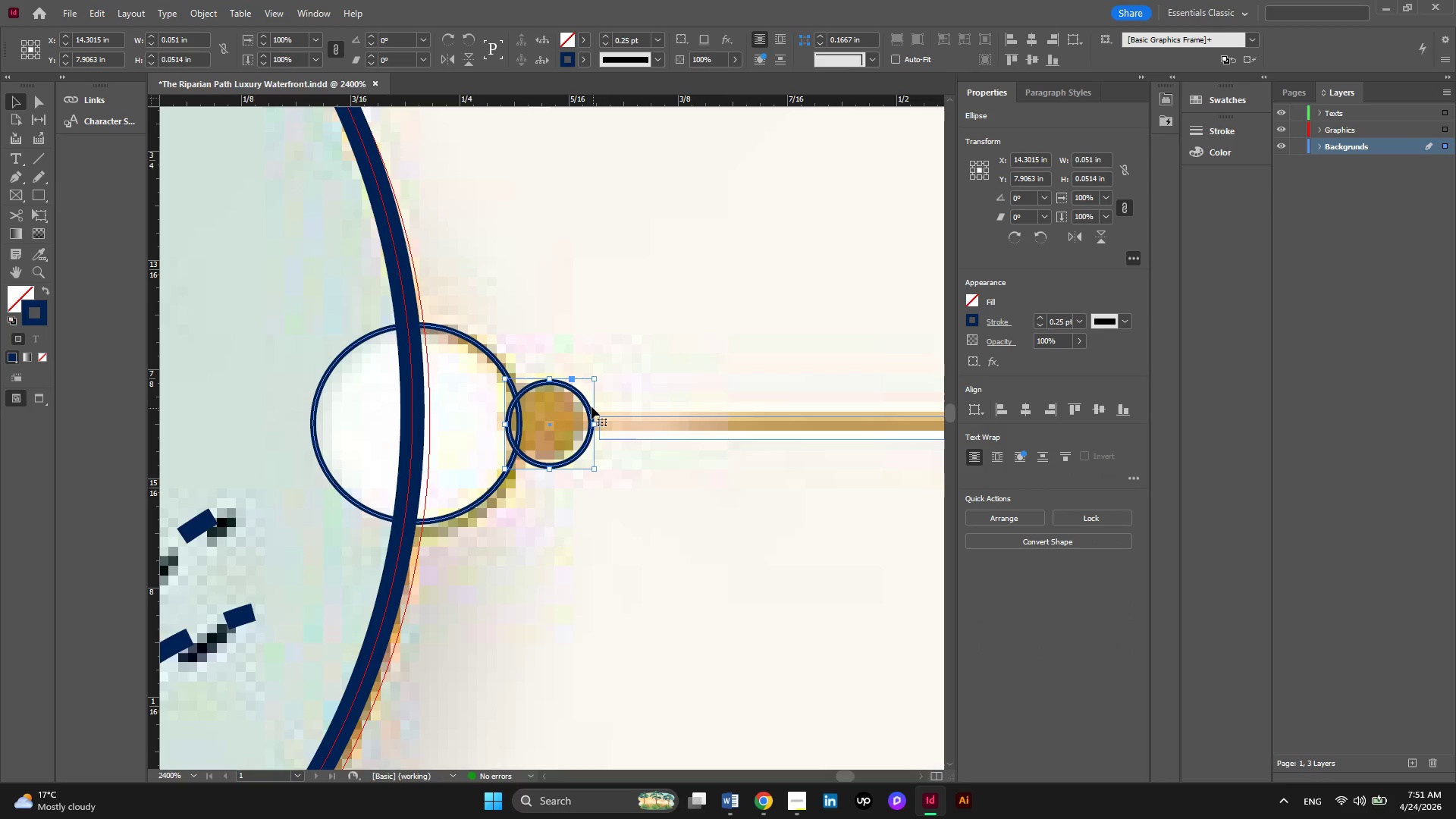 
left_click_drag(start_coordinate=[590, 406], to_coordinate=[604, 407])
 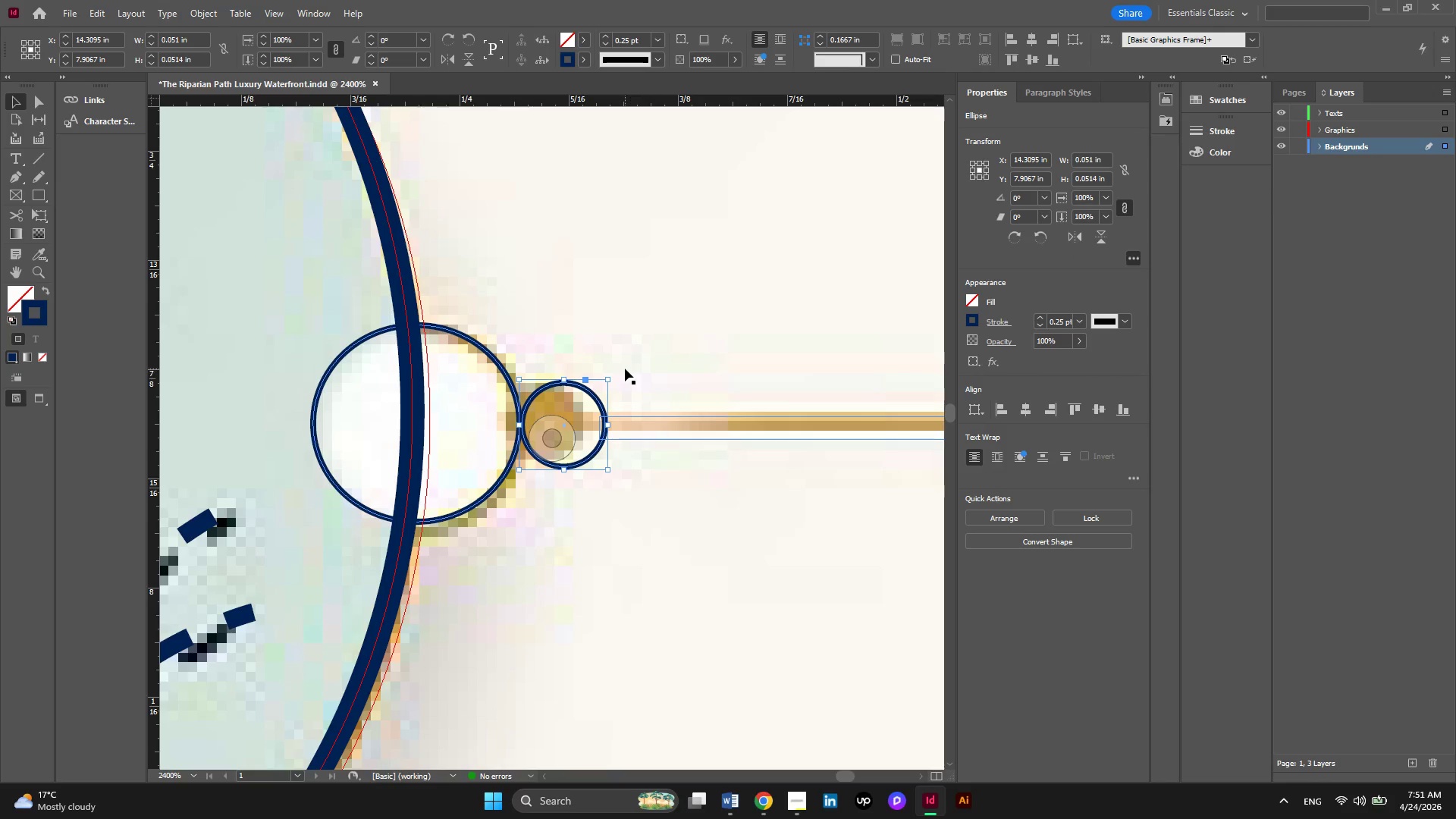 
double_click([630, 318])
 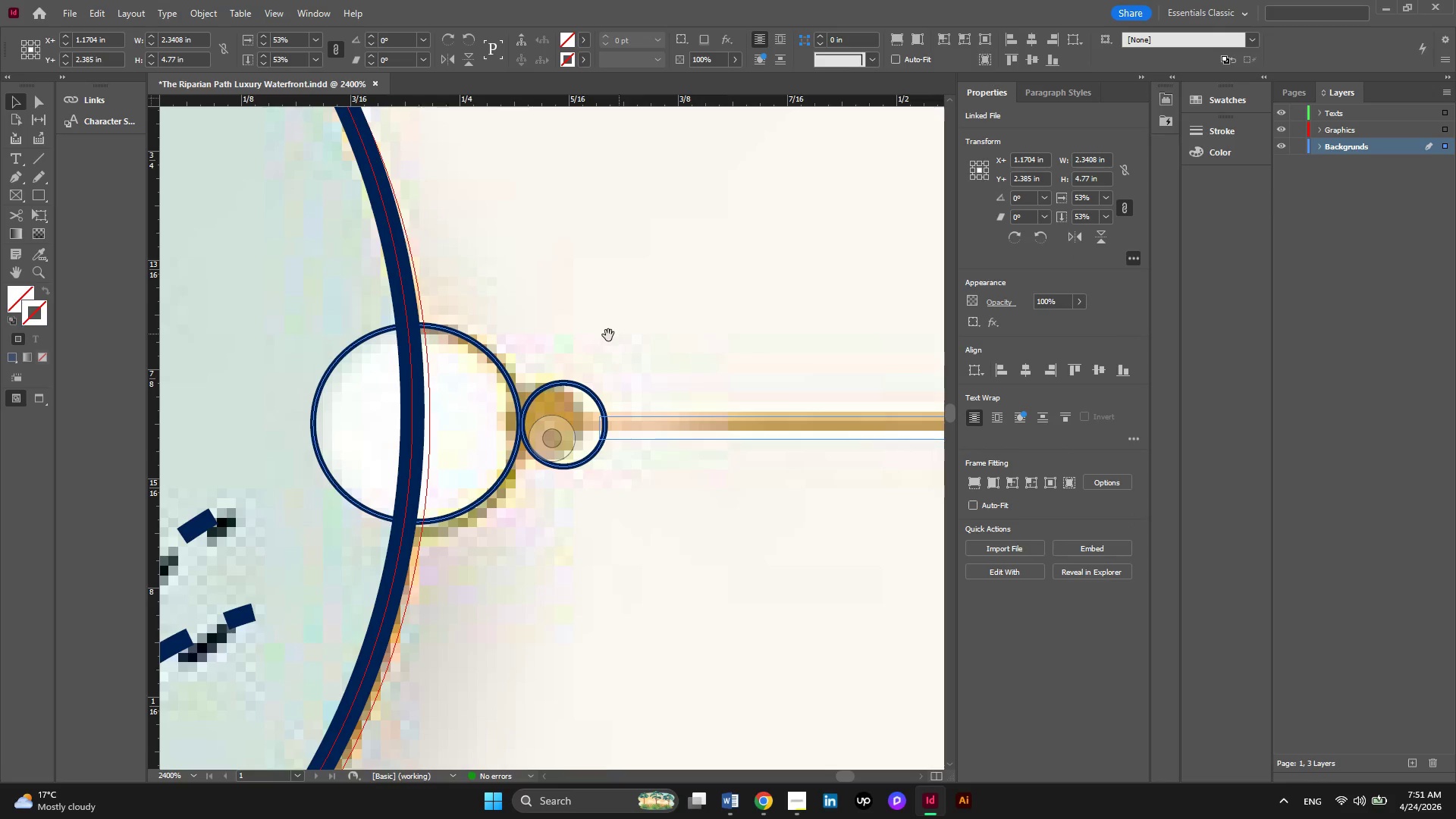 
hold_key(key=AltLeft, duration=0.38)
 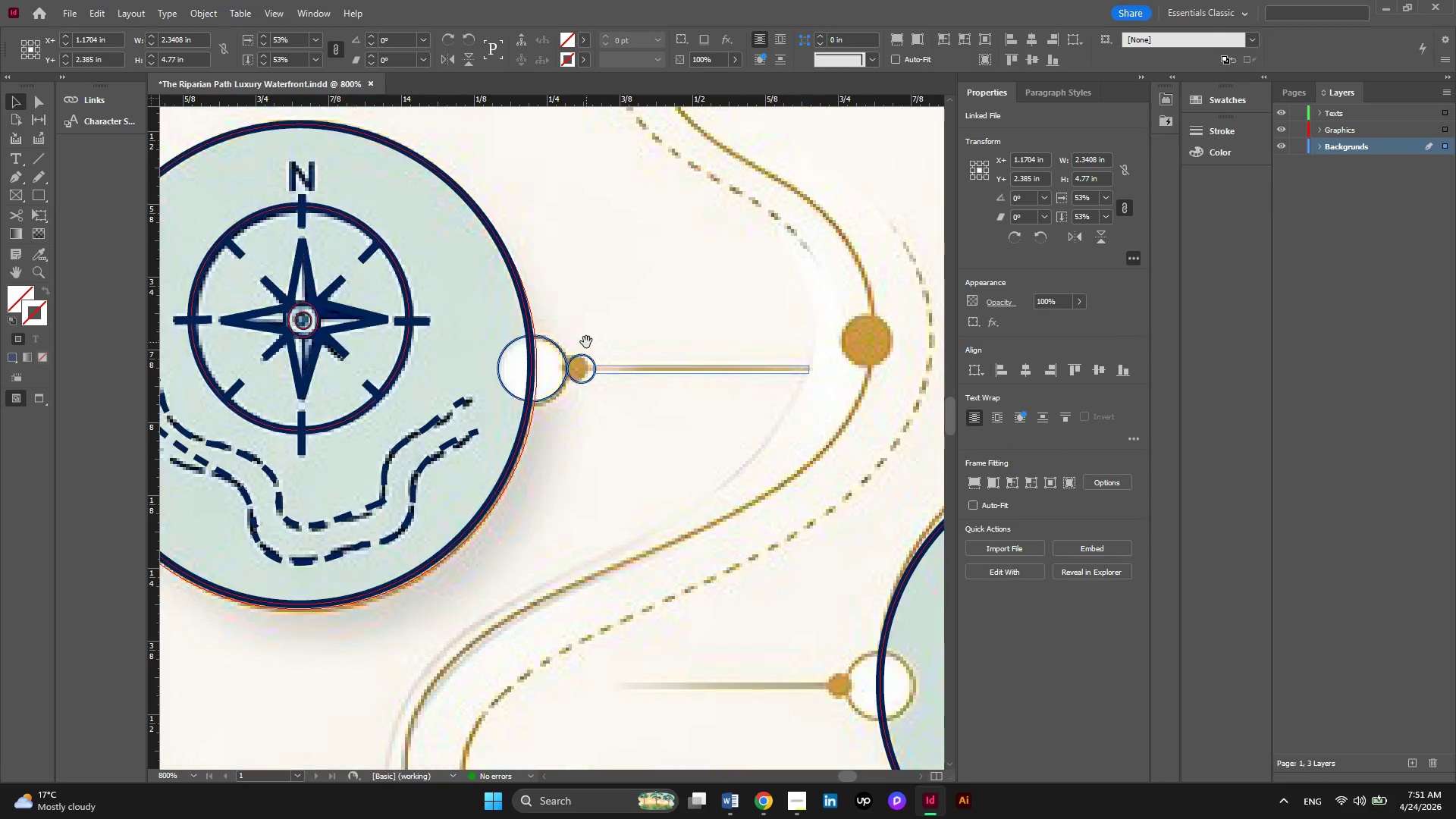 
hold_key(key=AltLeft, duration=0.33)
 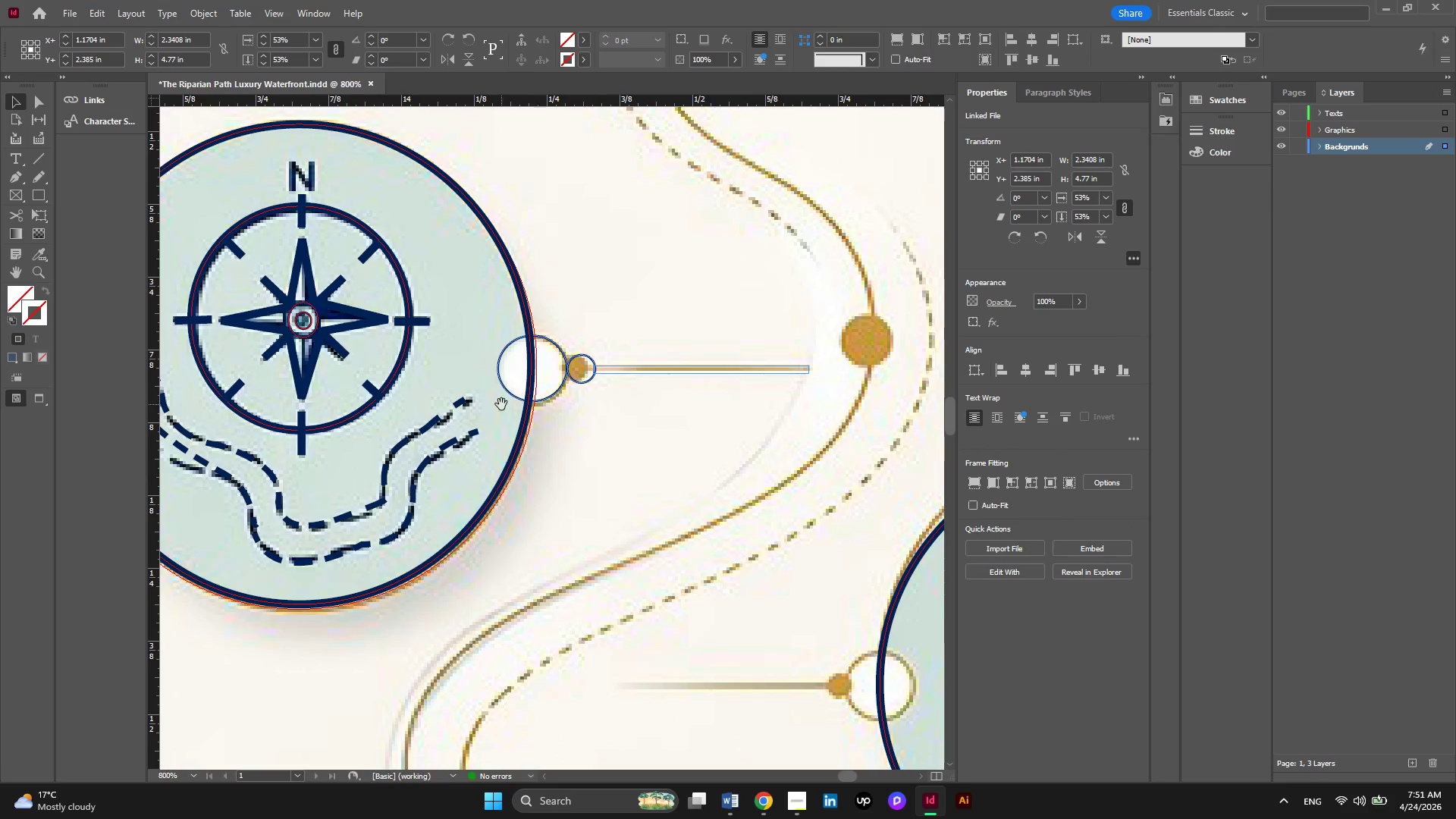 
scroll: coordinate [586, 342], scroll_direction: down, amount: 3.0
 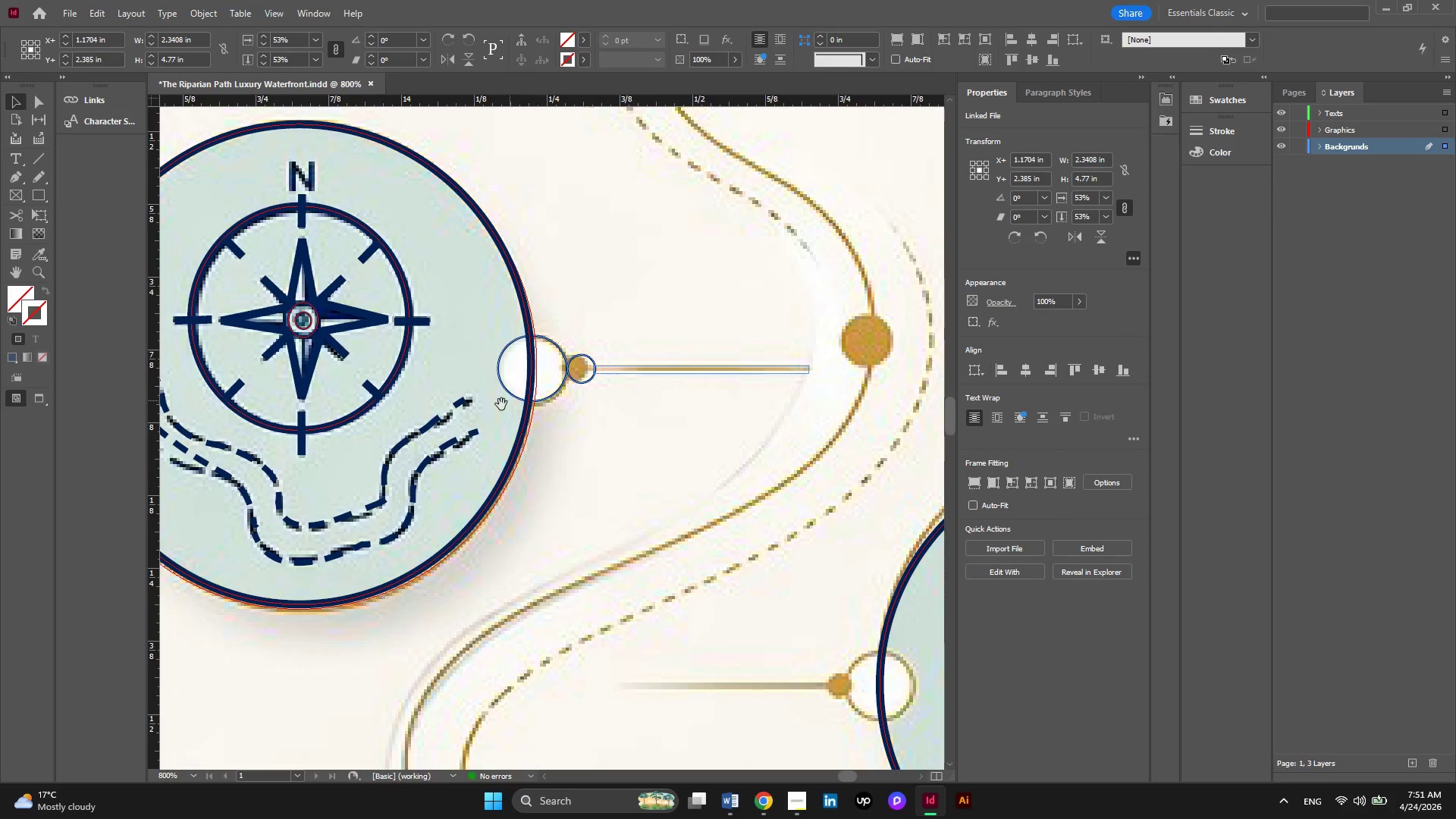 
hold_key(key=AltLeft, duration=0.33)
scroll: coordinate [501, 404], scroll_direction: down, amount: 1.0
 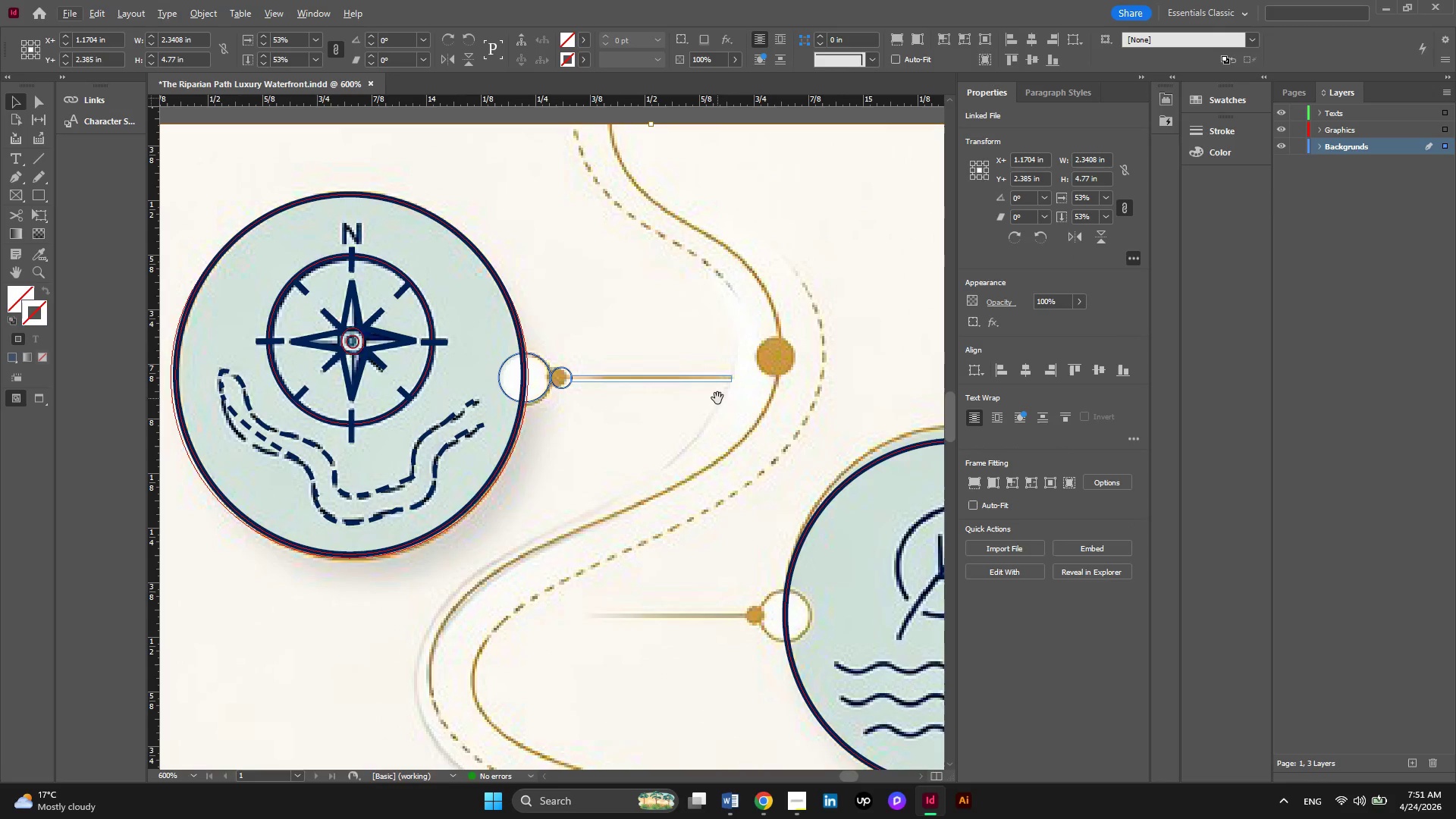 
hold_key(key=AltLeft, duration=0.31)
scroll: coordinate [717, 397], scroll_direction: up, amount: 1.0
 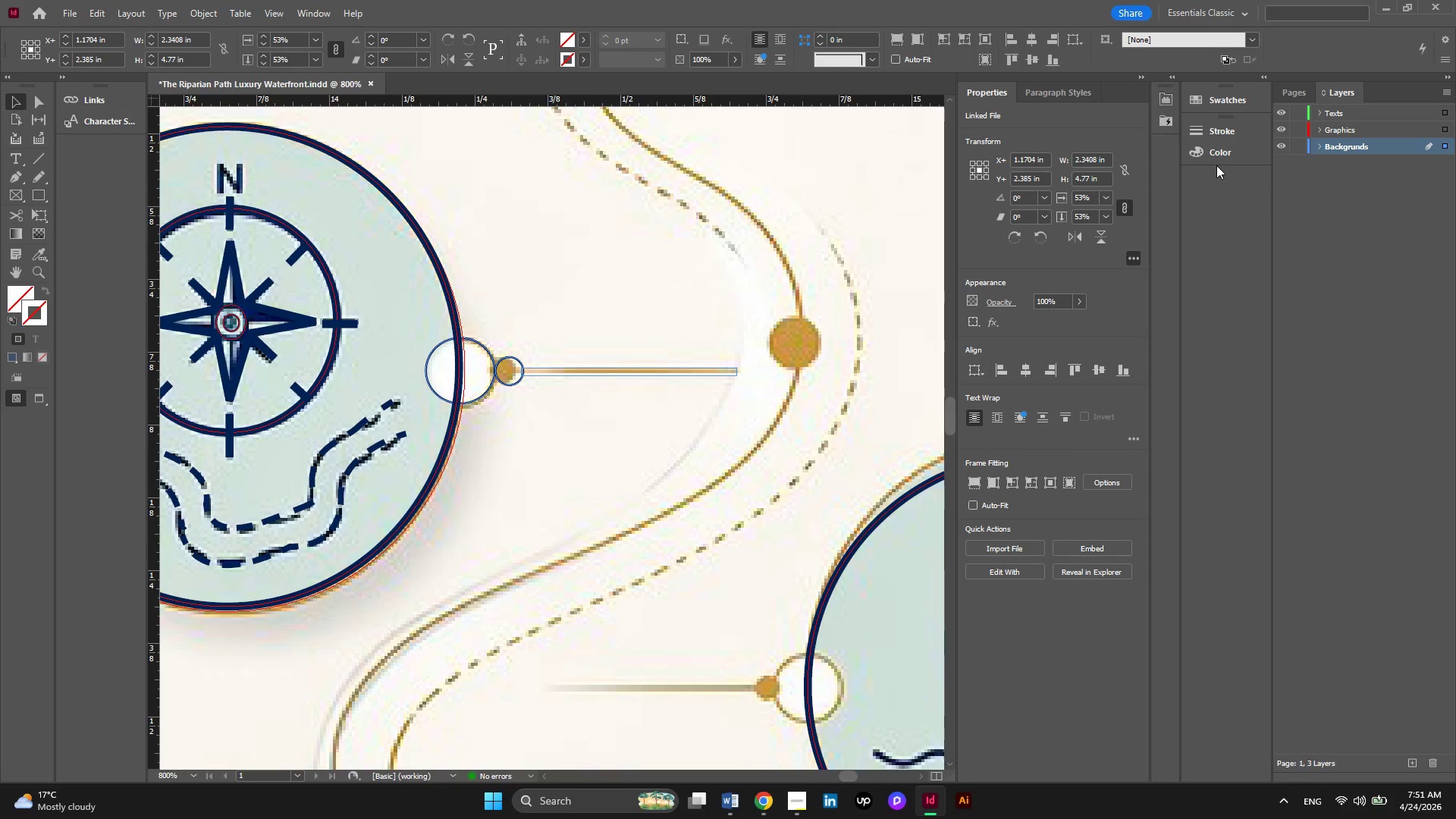 
left_click([1214, 98])
 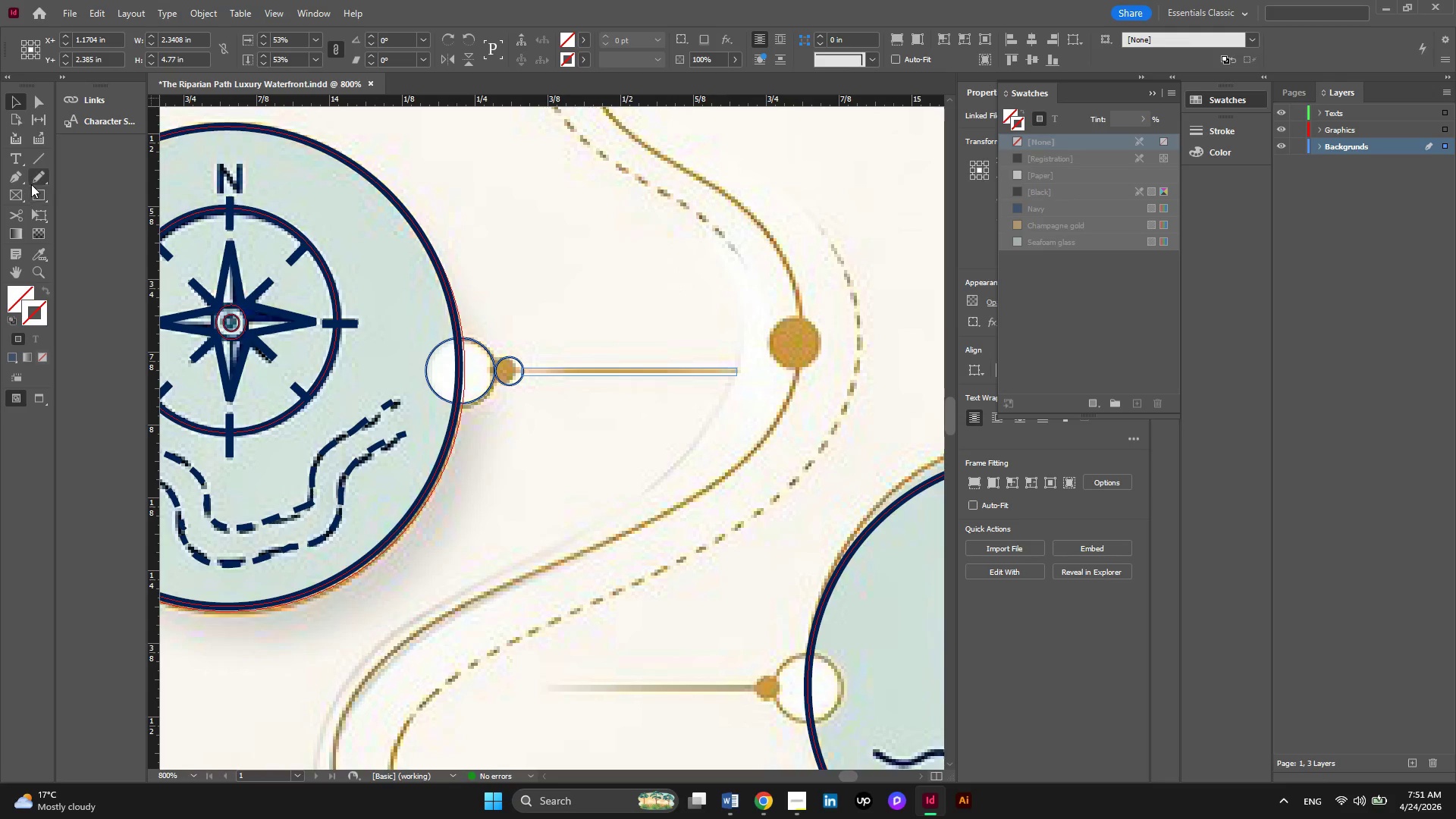 
left_click([464, 197])
 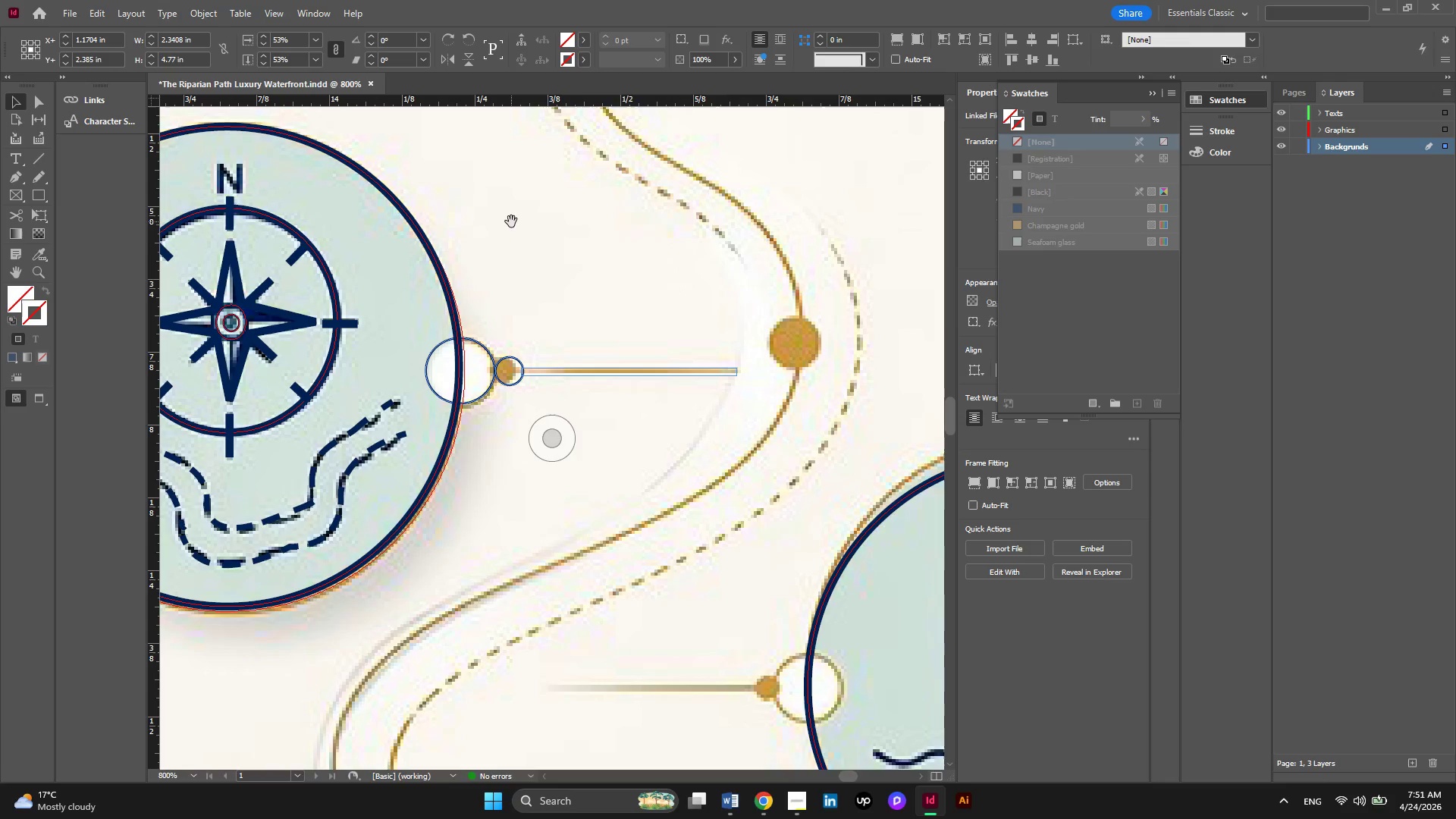 
key(Escape)
 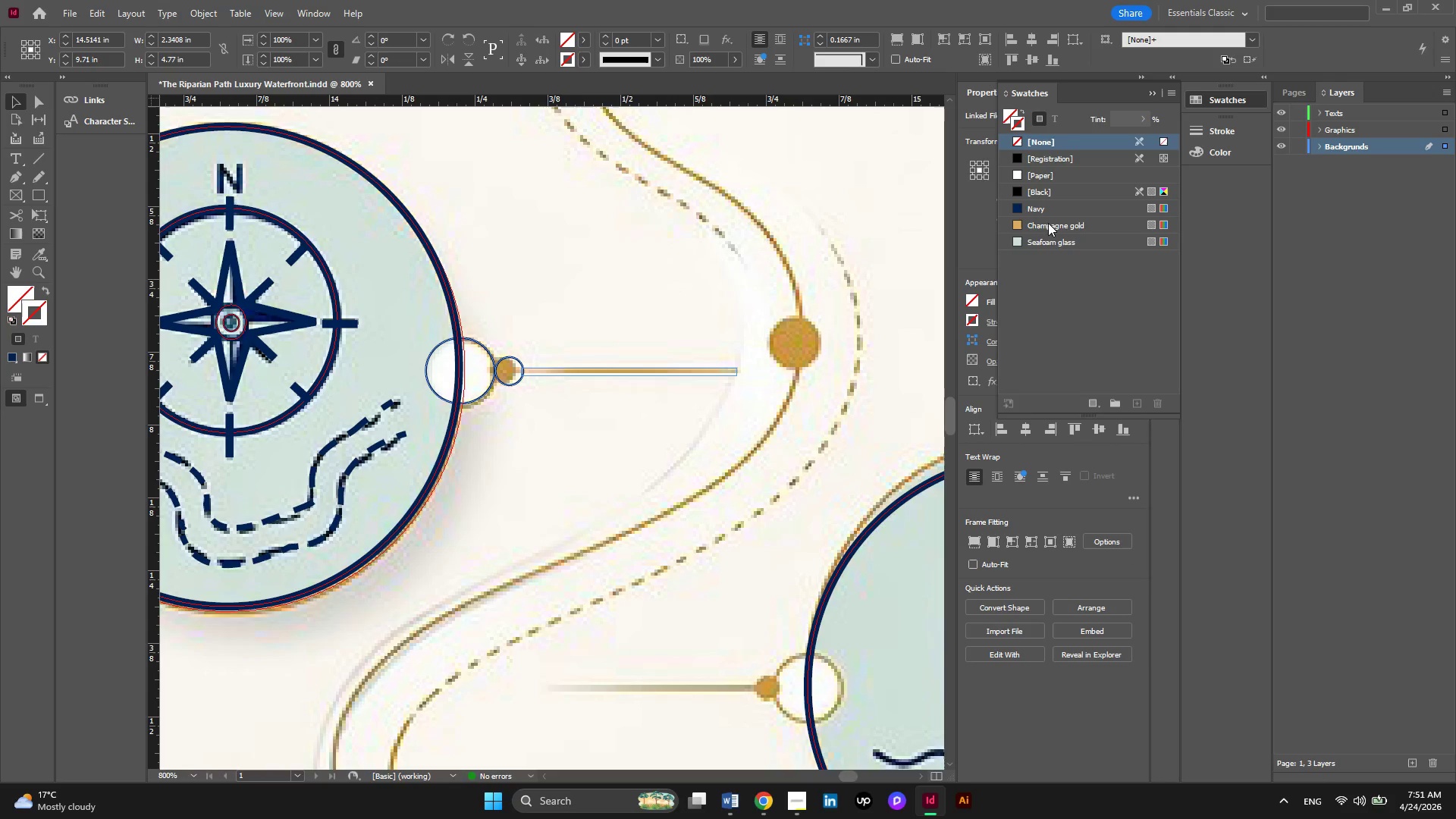 
double_click([1020, 240])
 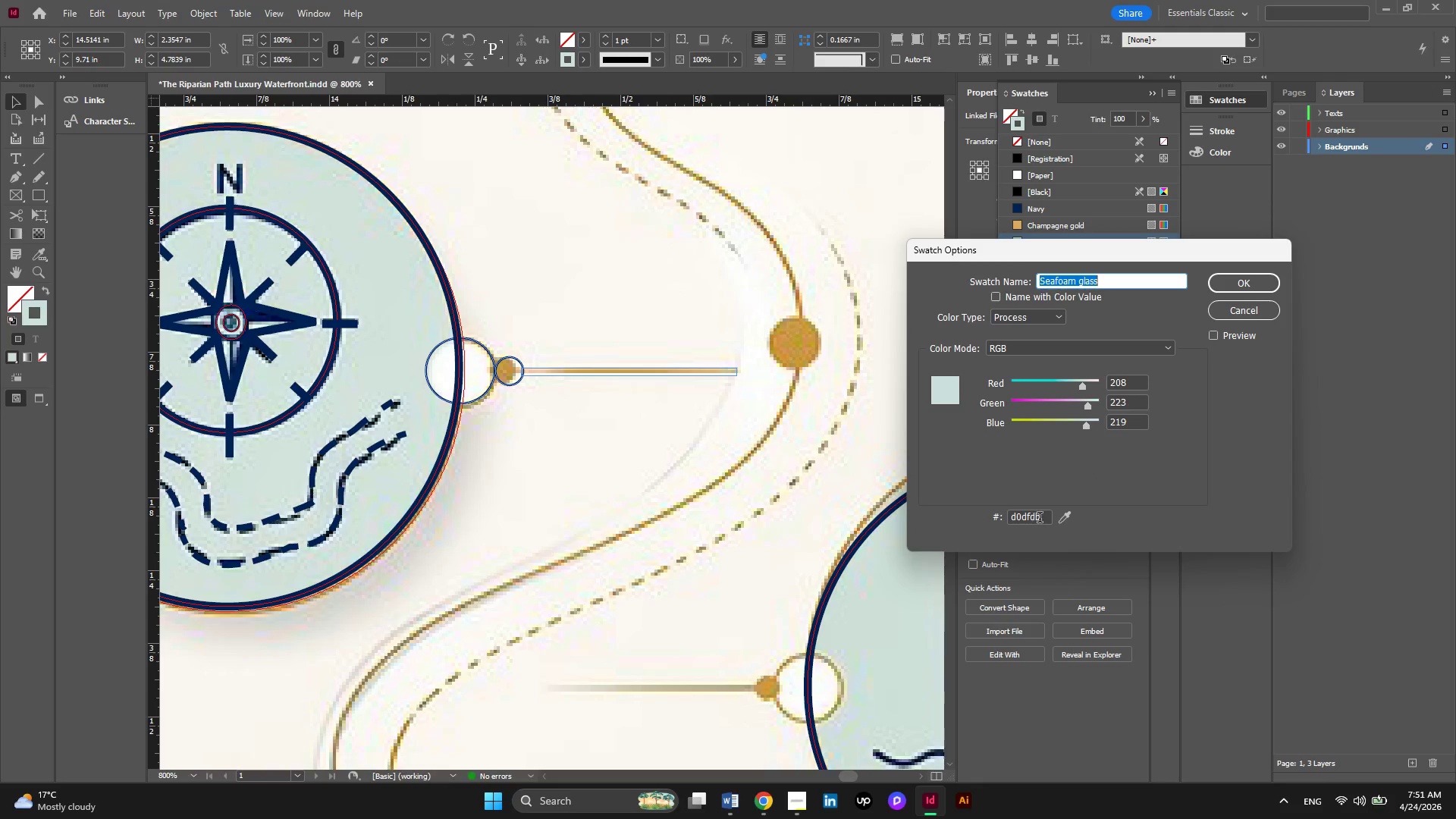 
left_click_drag(start_coordinate=[1043, 517], to_coordinate=[1003, 517])
 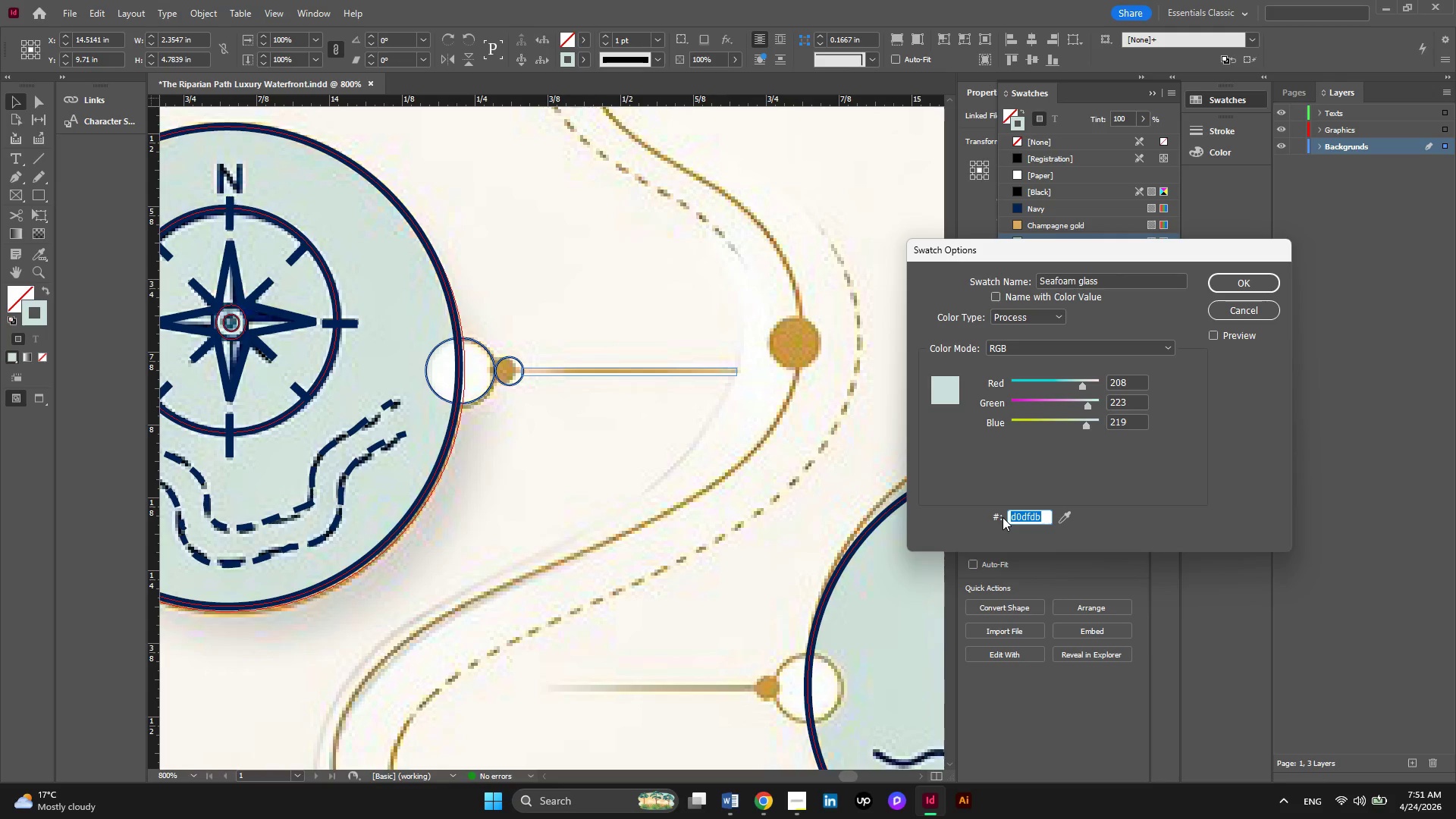 
key(Control+C)
 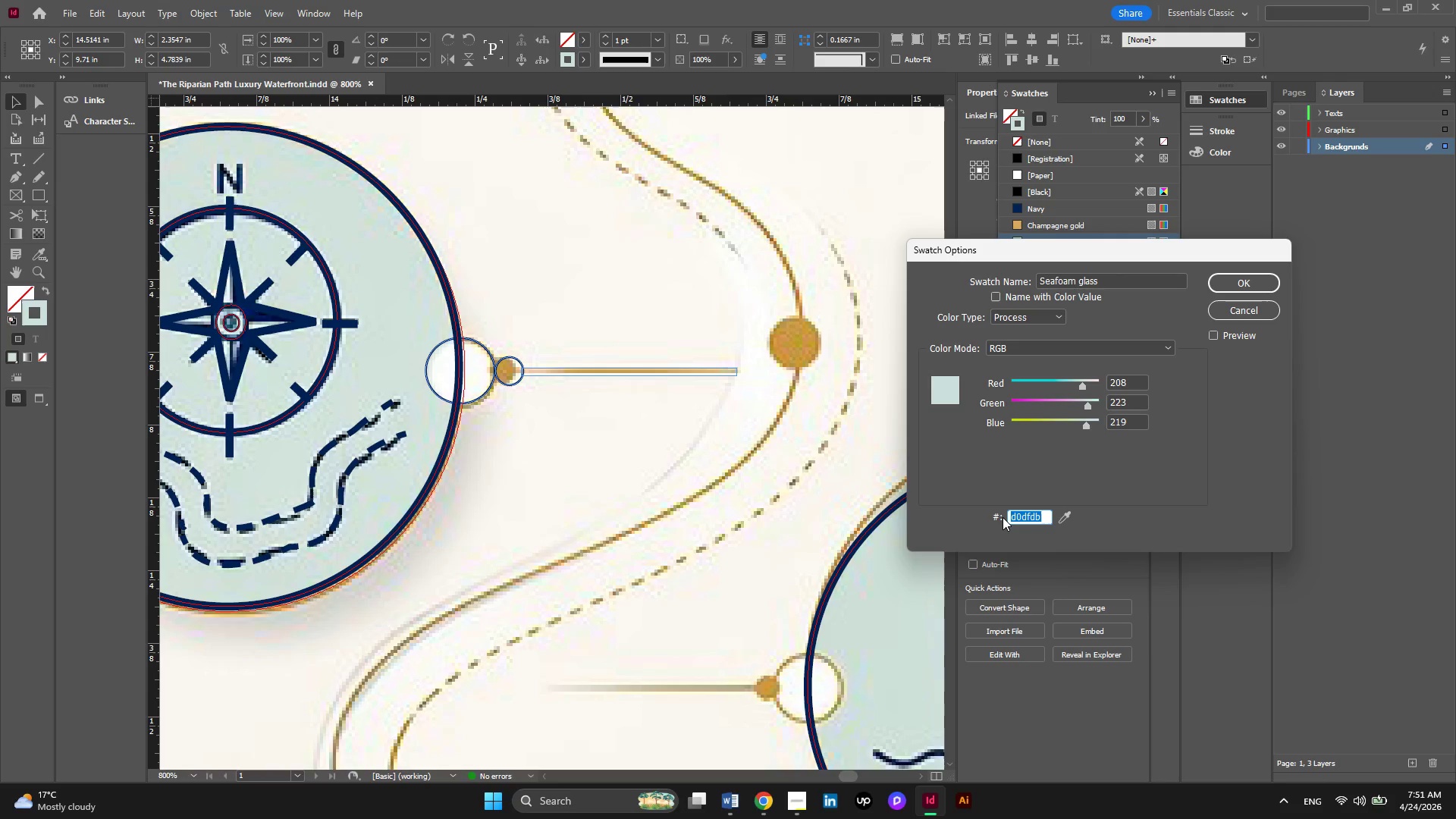 
key(Control+C)
 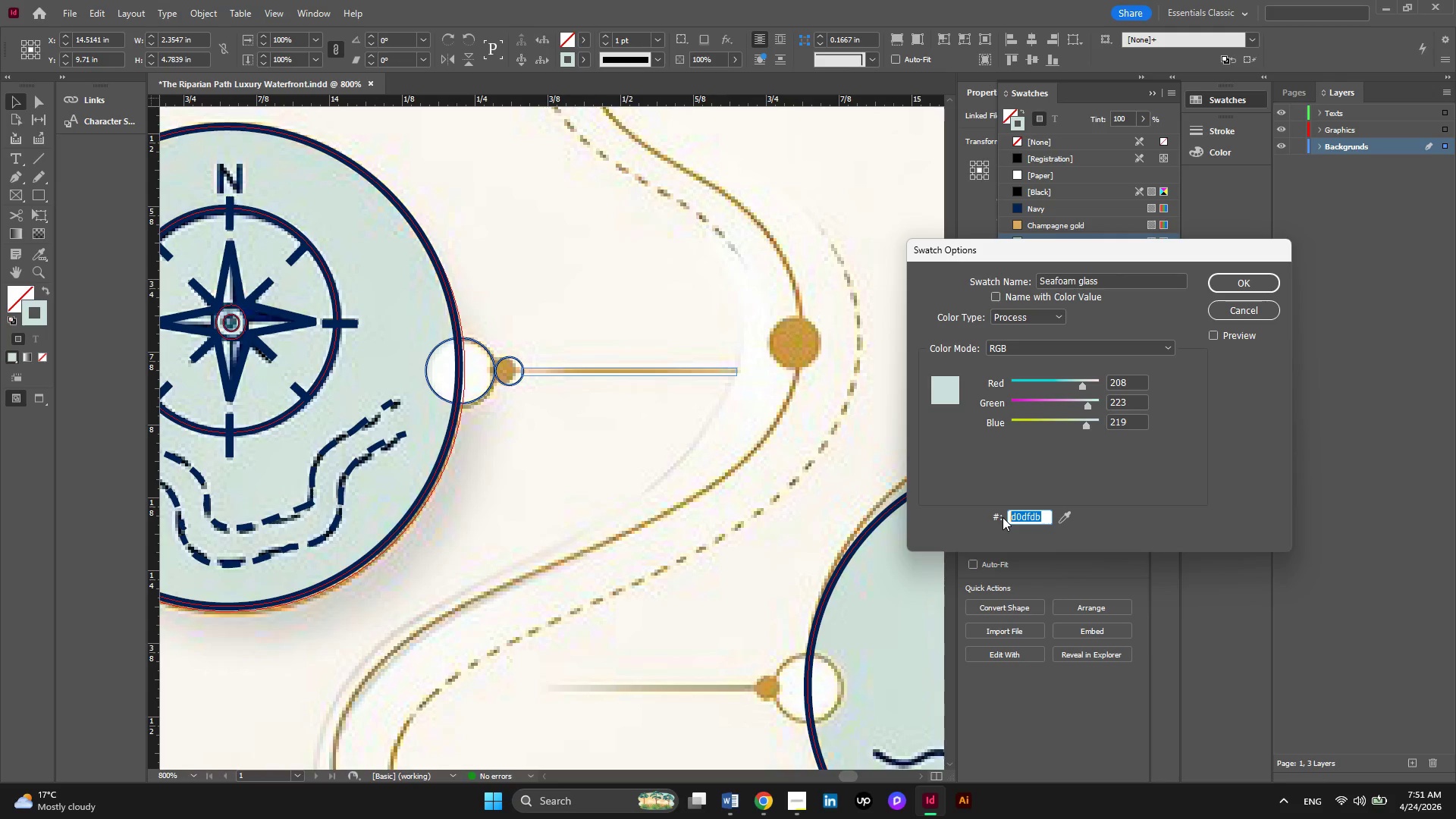 
key(Control+C)
 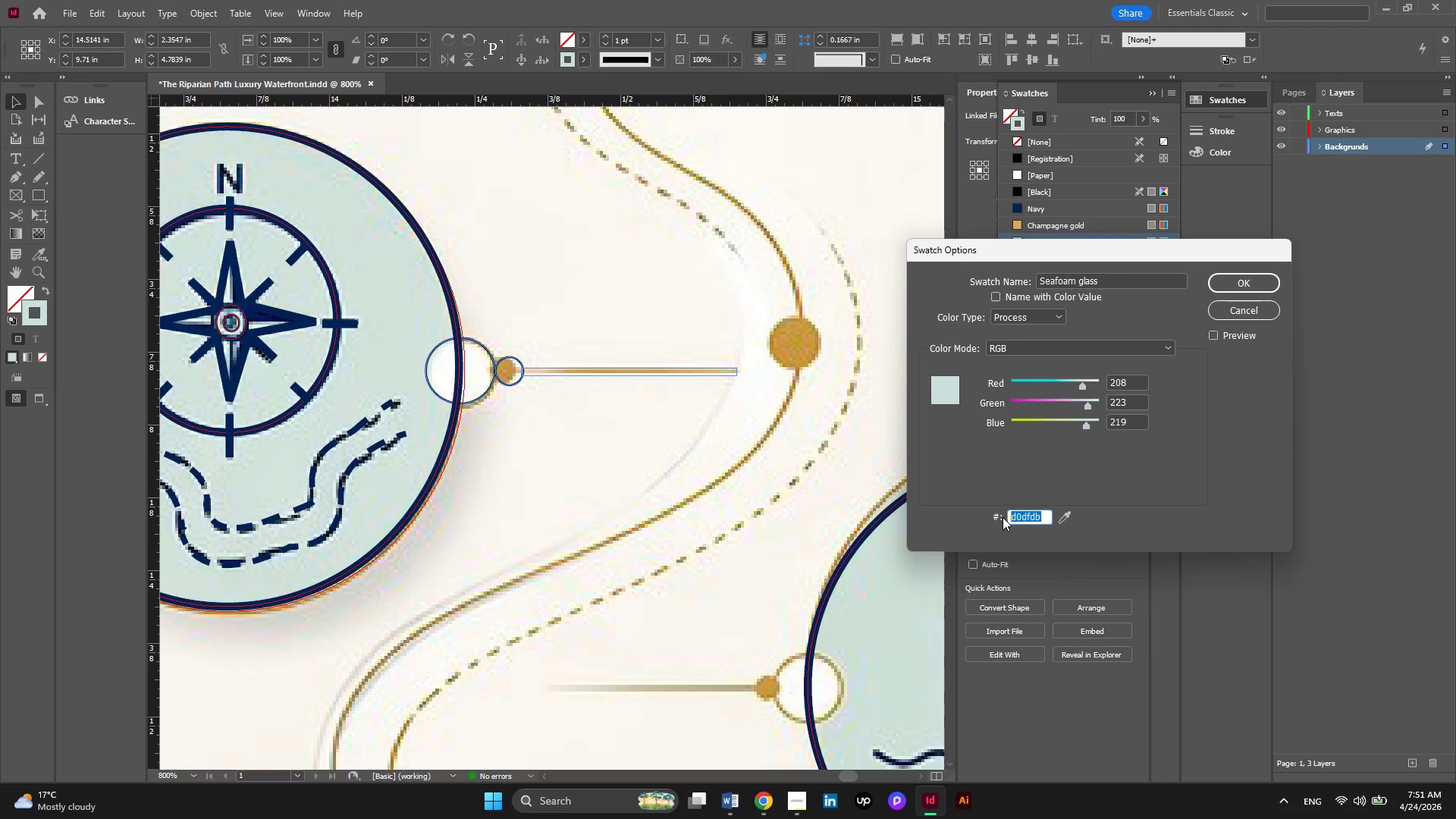 
key(Control+C)
 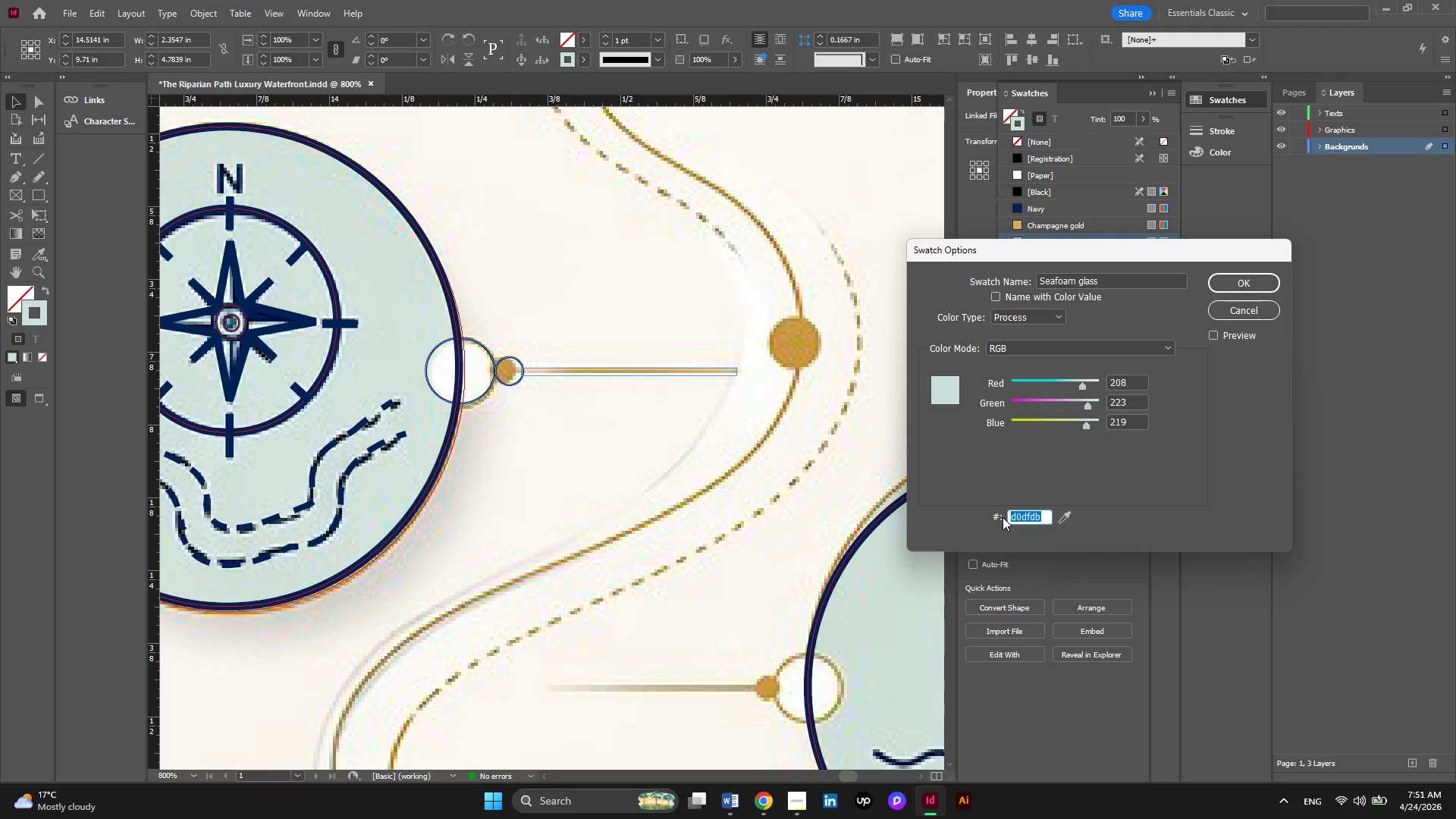 
key(Control+X)
 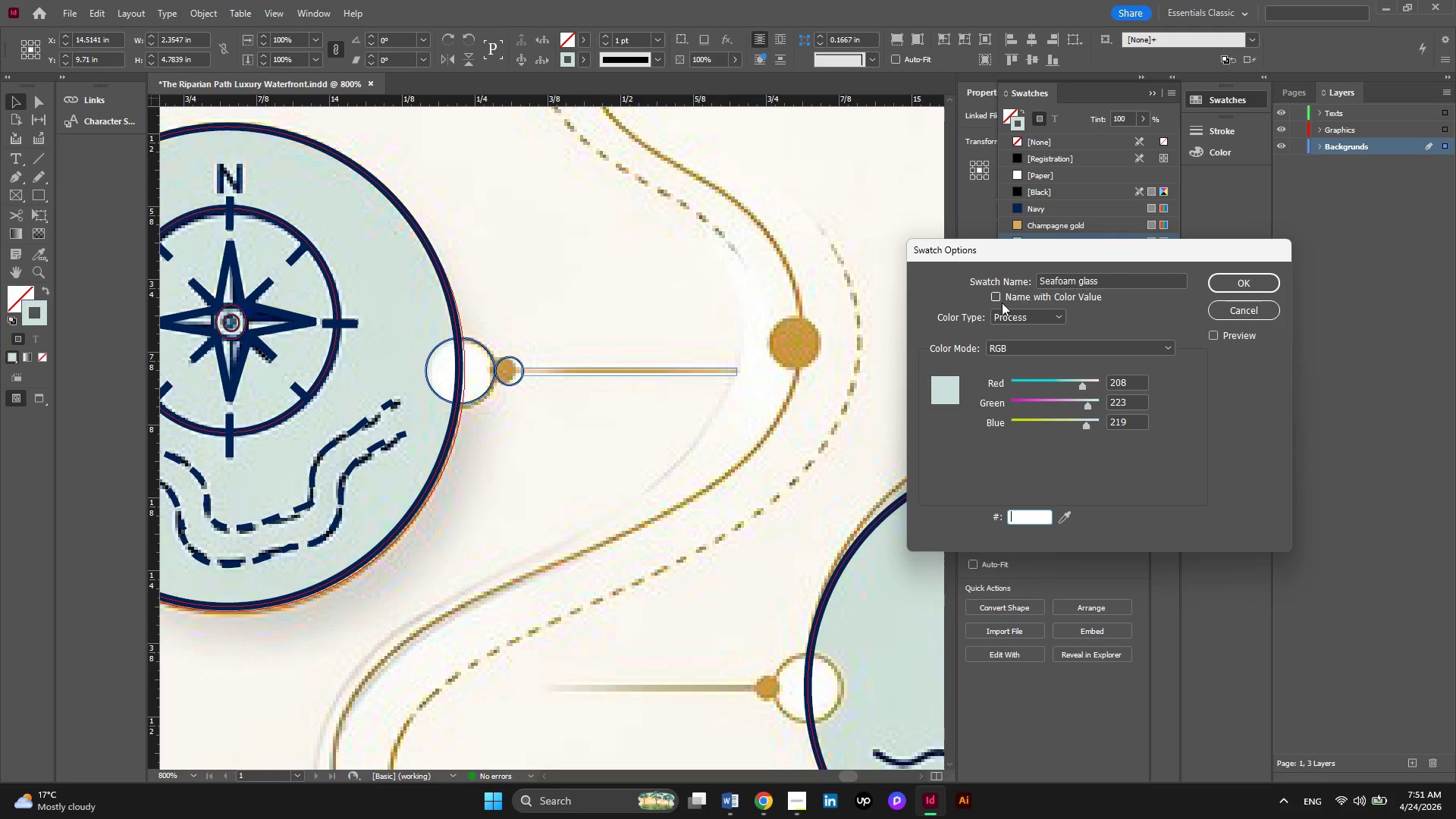 
left_click([1237, 286])
 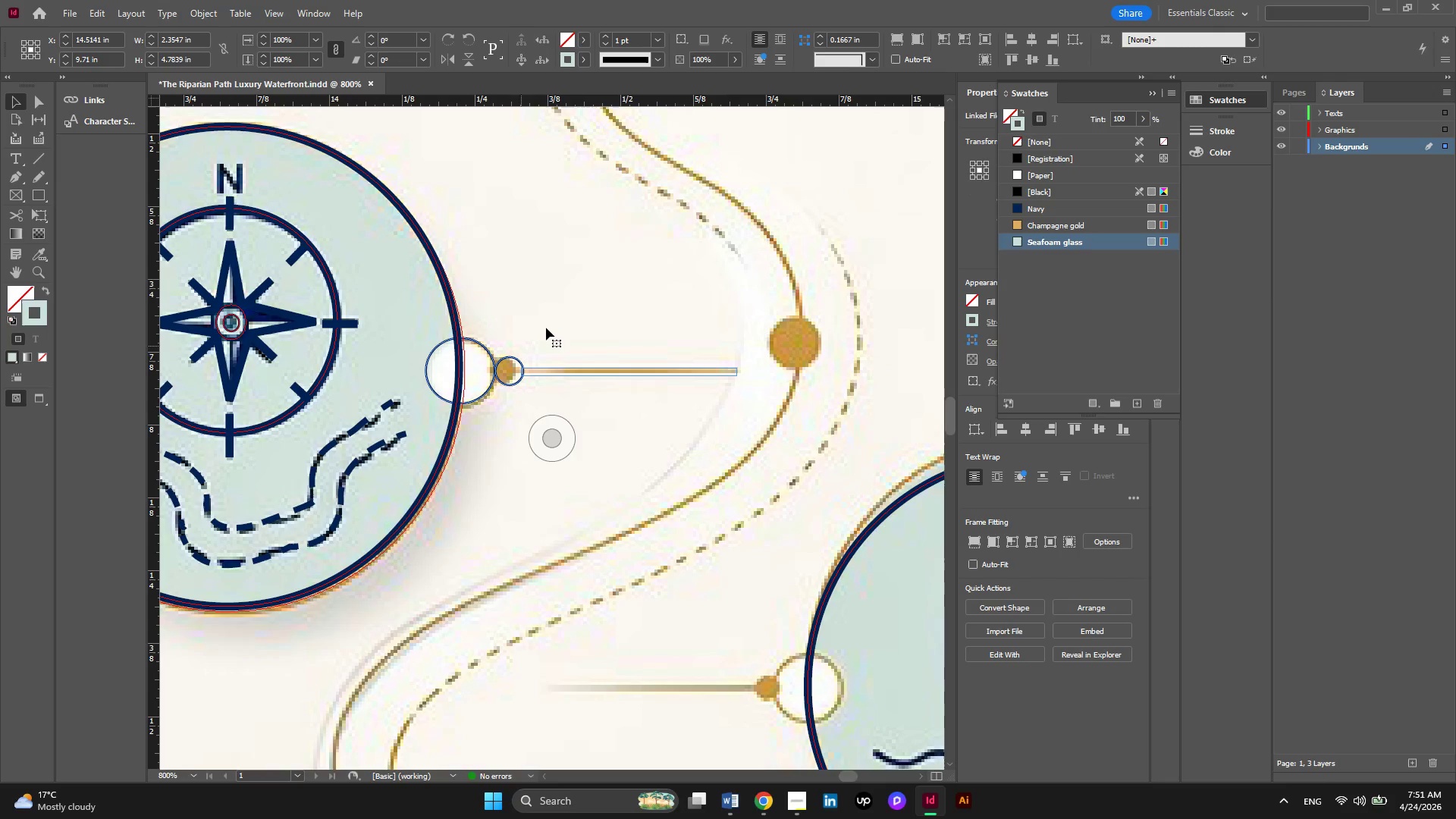 
left_click([548, 324])
 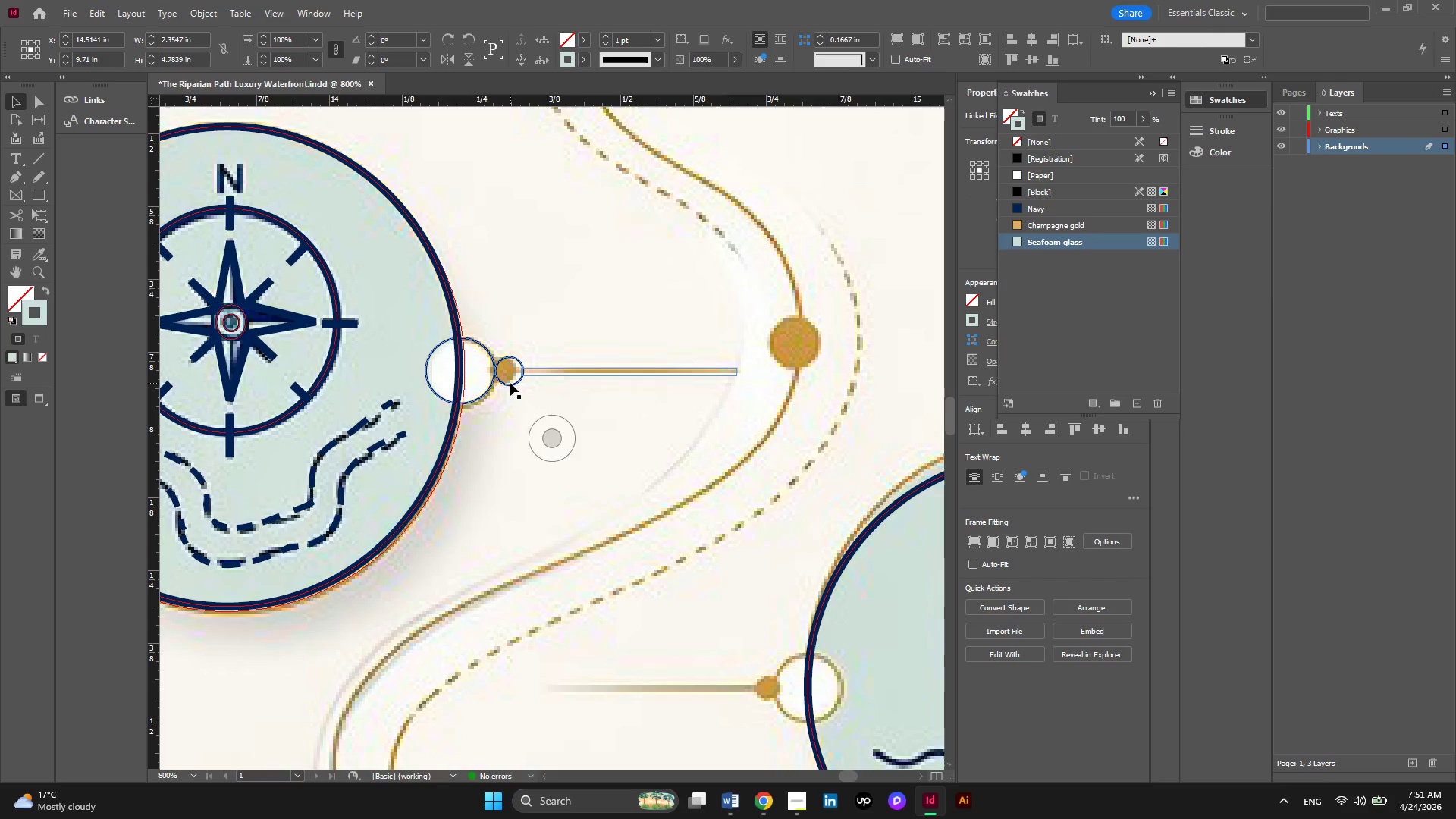 
left_click([510, 383])
 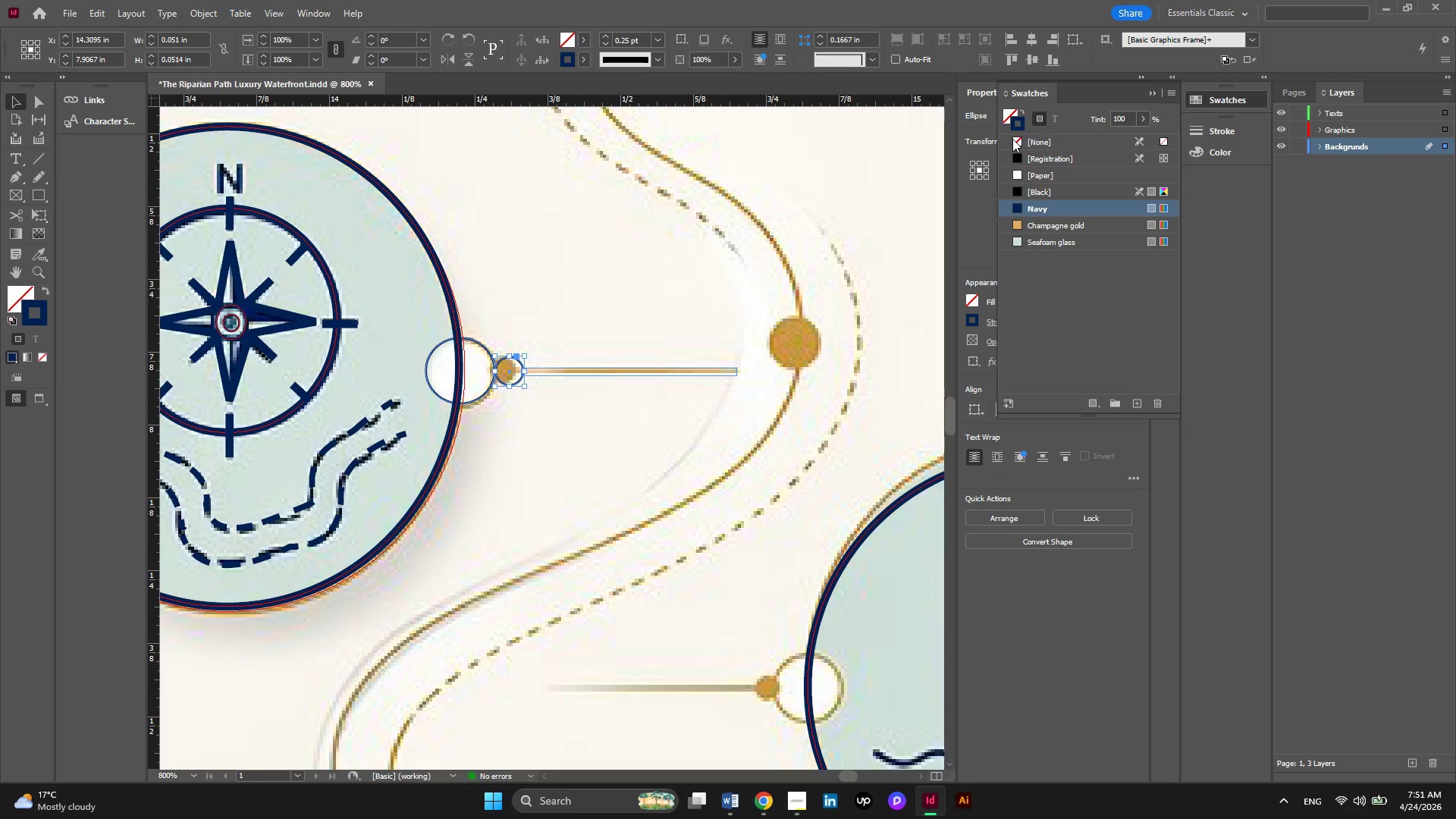 
mouse_move([1024, 161])
 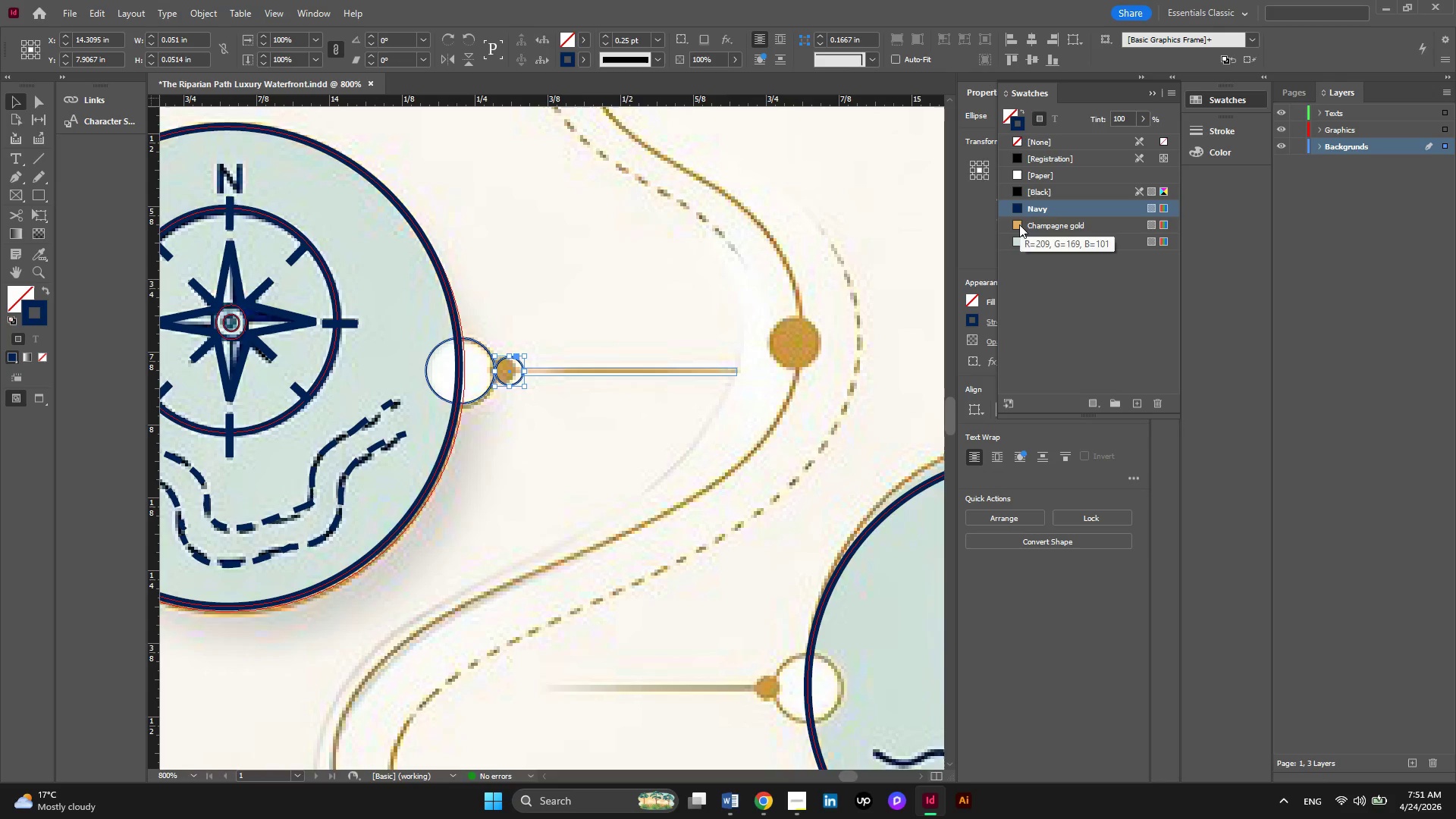 
left_click([1019, 224])
 